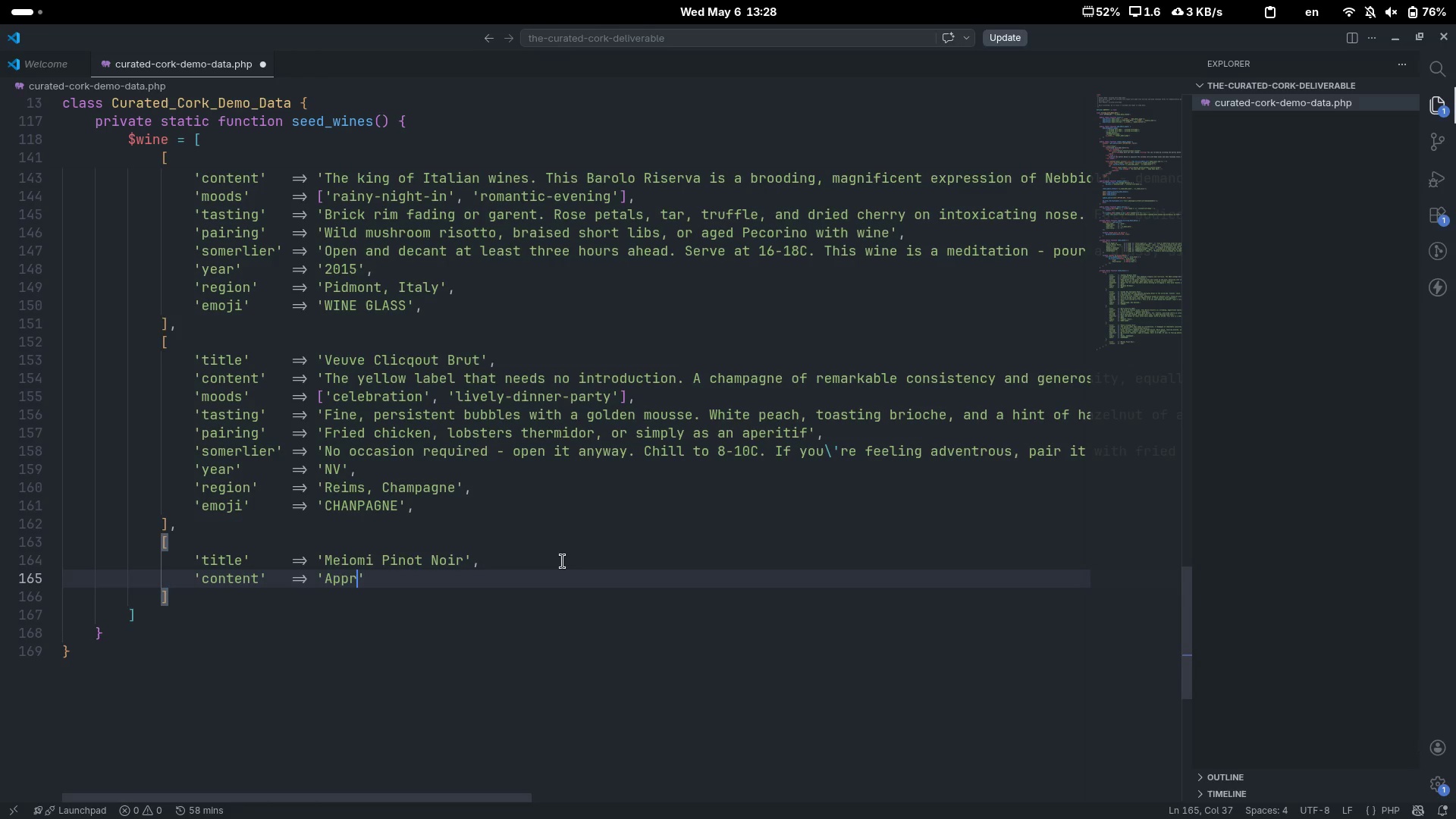 
type(oachable, velvety, and crows-)
key(Backspace)
key(Backspace)
type(d-pleasei)
key(Backspace)
key(Backspace)
type(ing)
 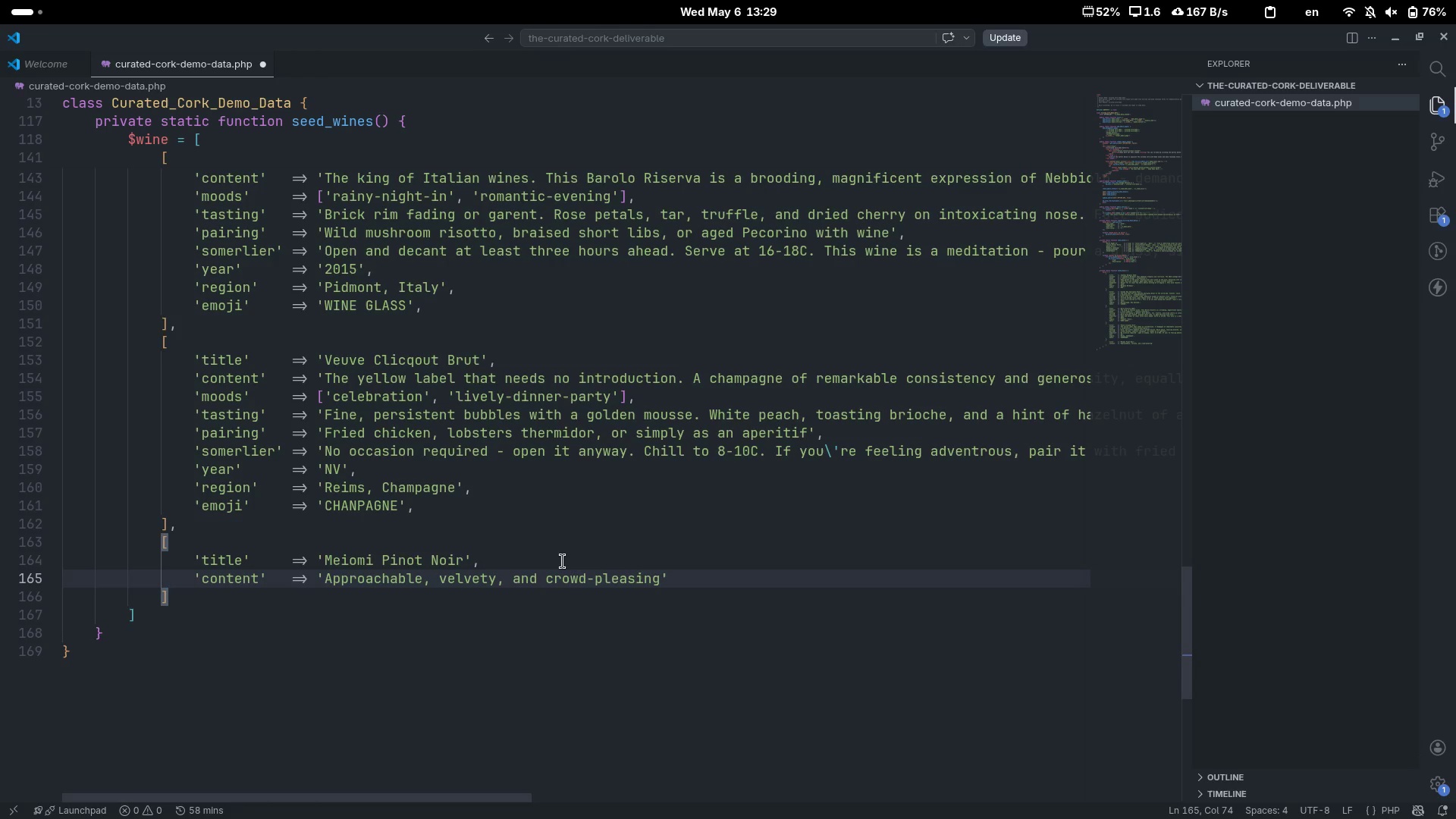 
key(Control+ControlLeft)
 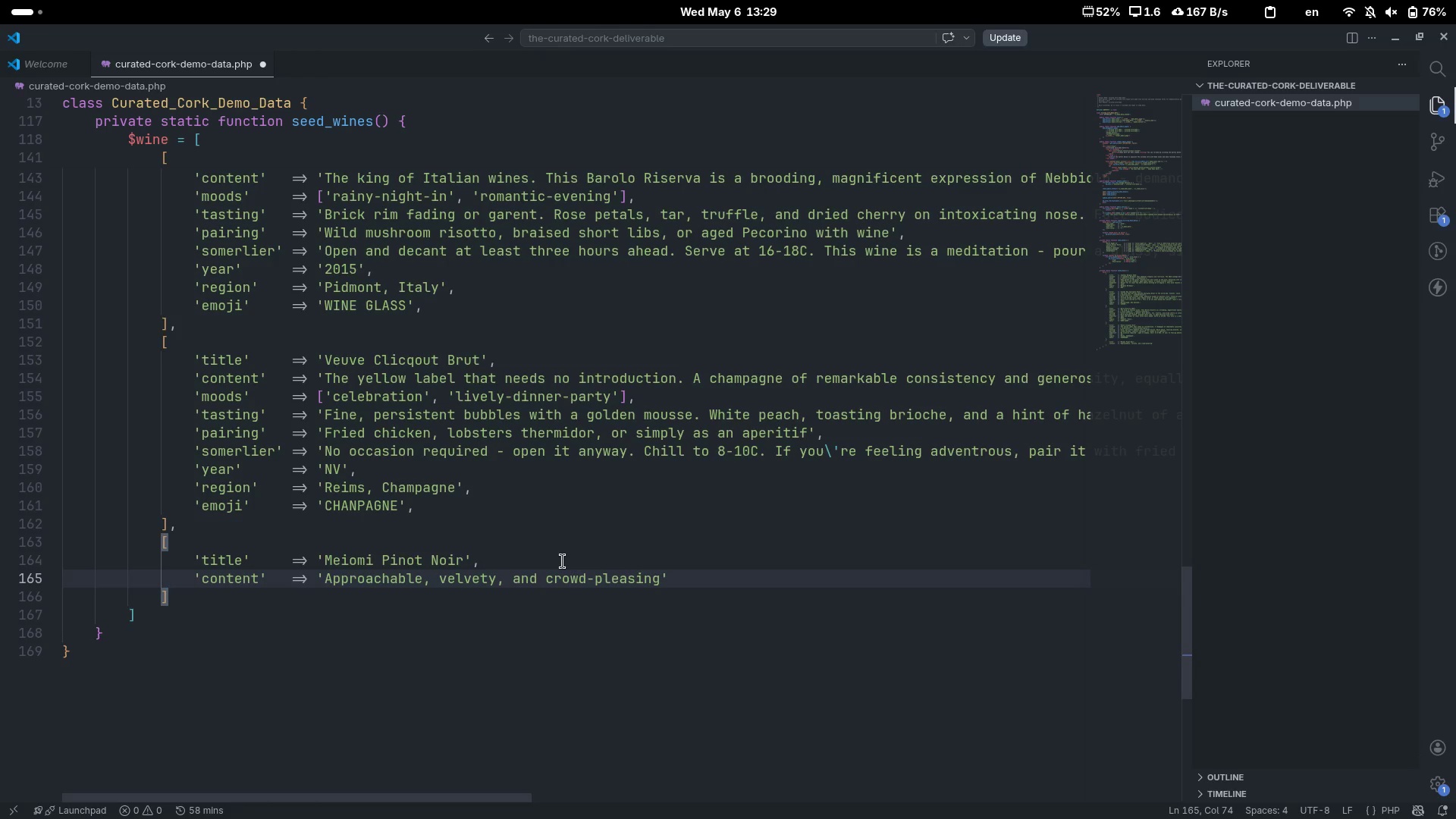 
key(Control+Backspace)
 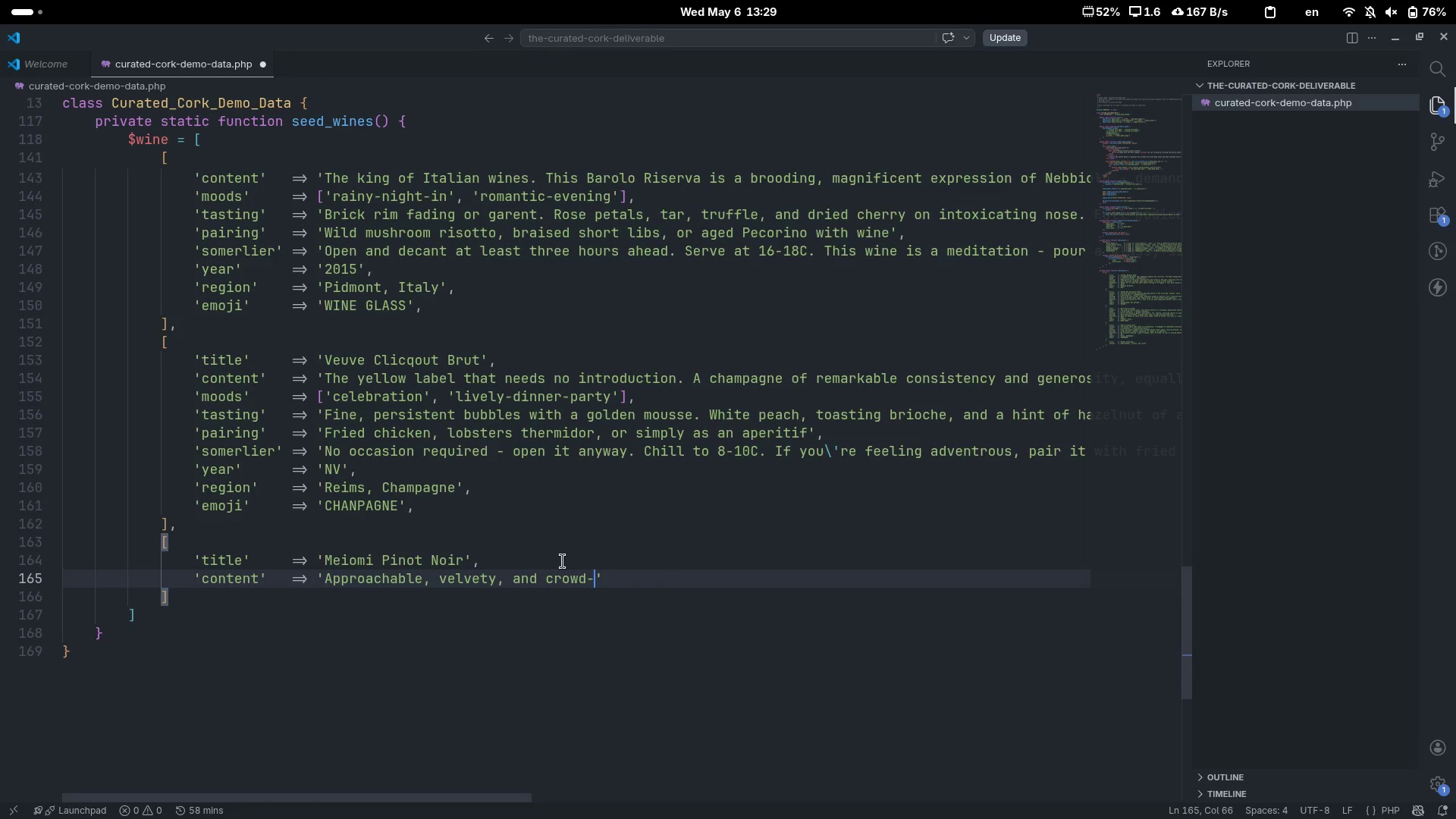 
type(pleasing. The ca)
key(Backspace)
key(Backspace)
type(California Pinot Nois)
key(Backspace)
type(r)
 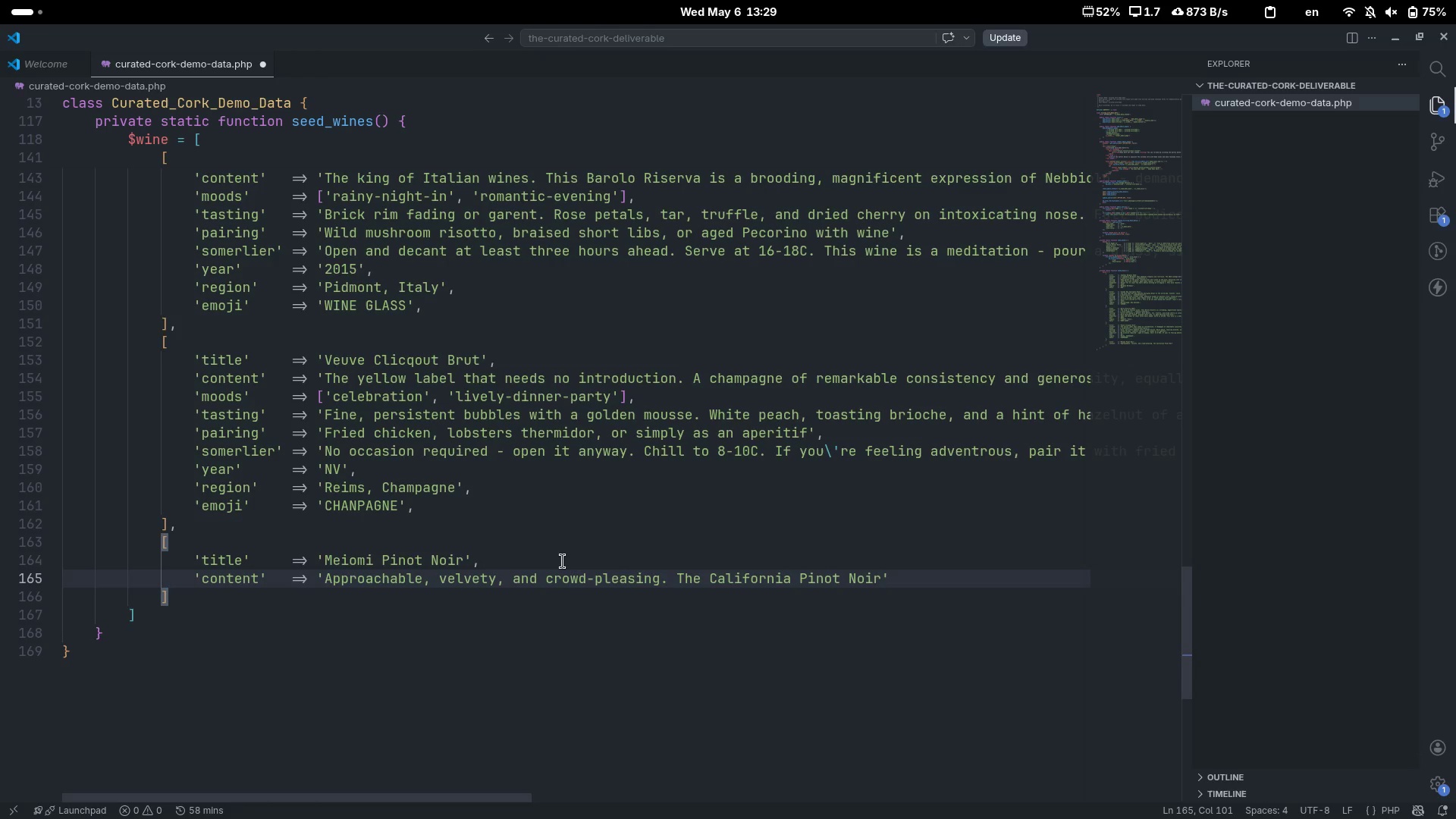 
wait(33.78)
 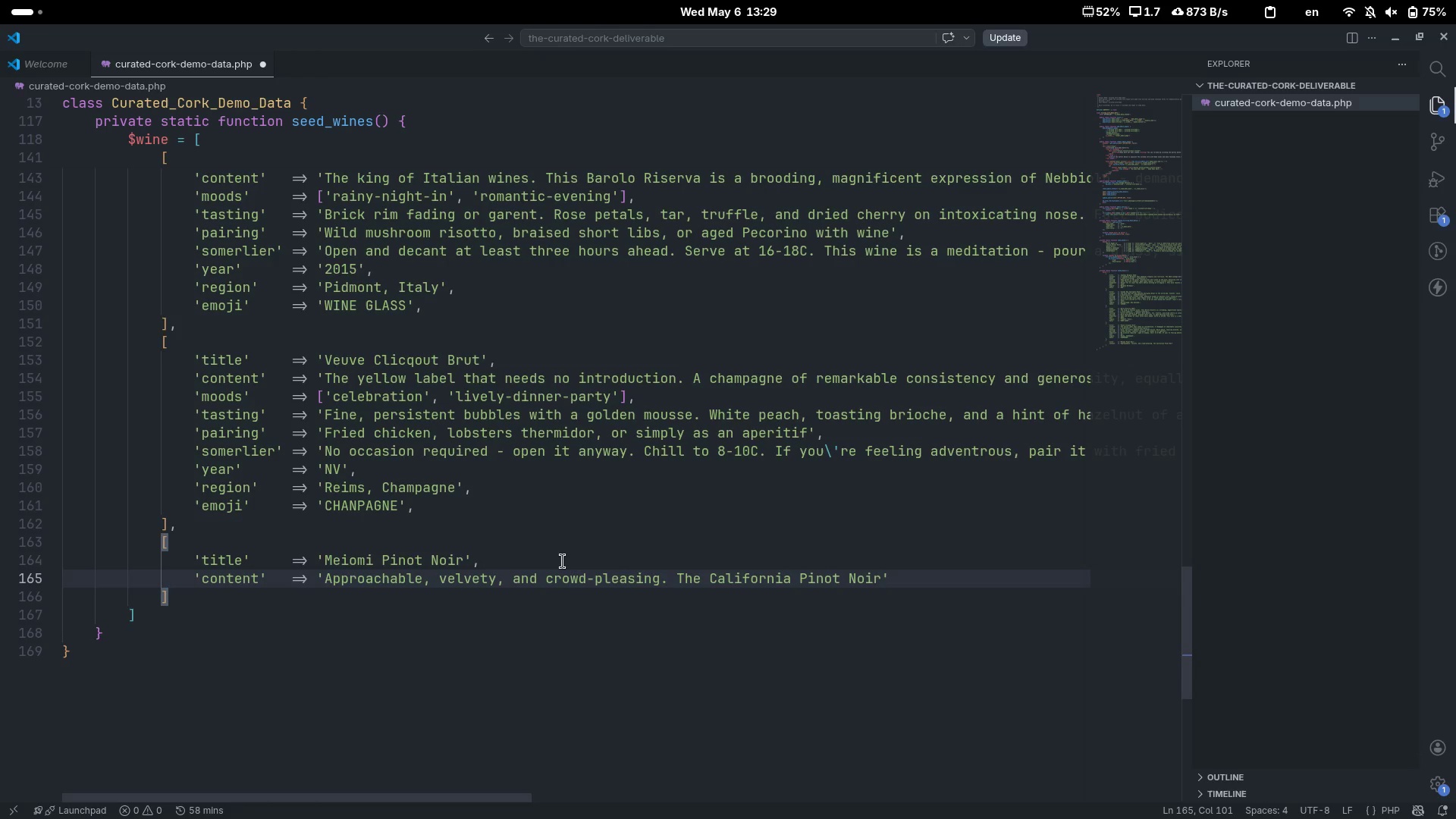 
type( is )
 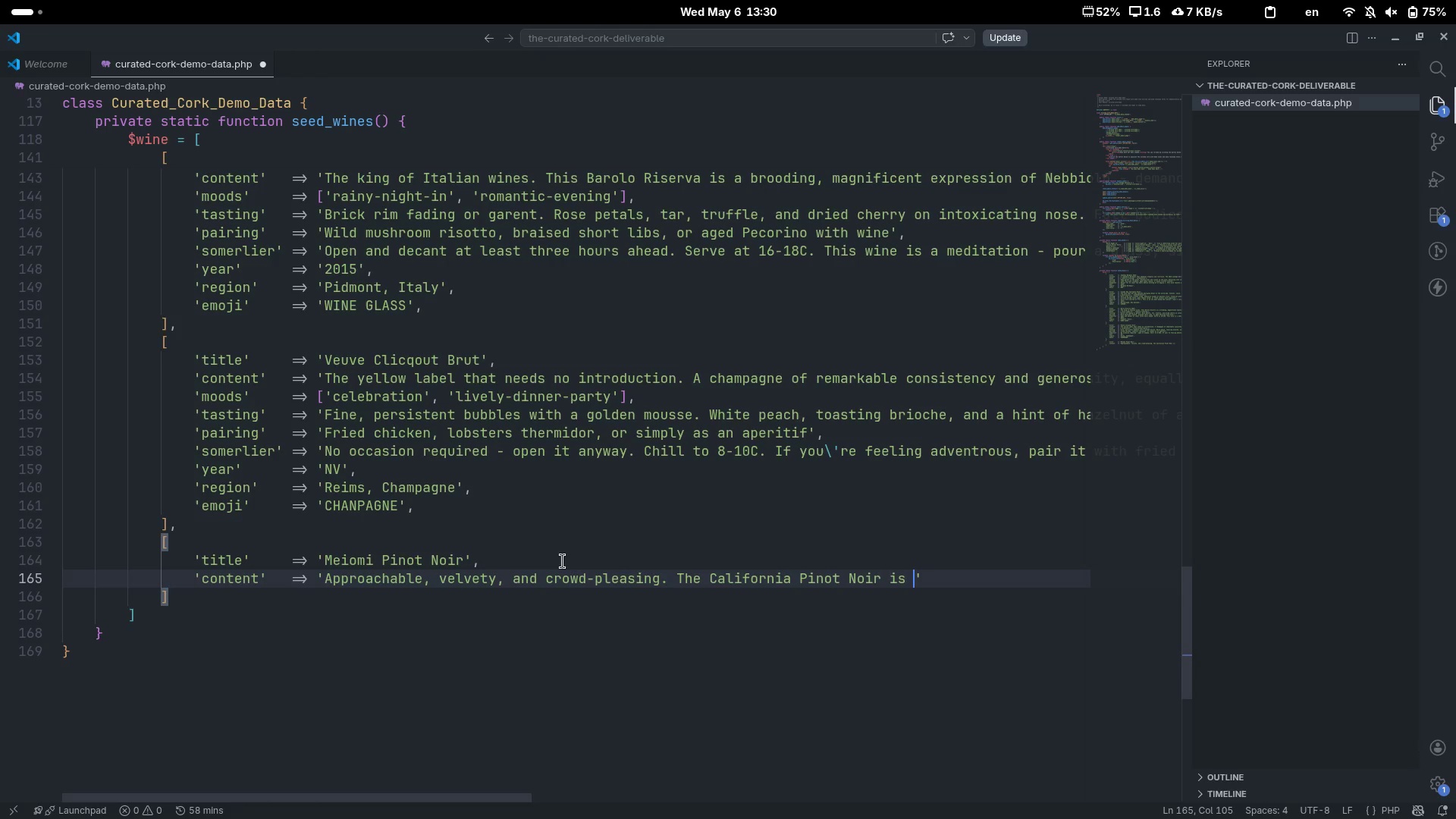 
type(the wune)
key(Backspace)
key(Backspace)
key(Backspace)
type(ine that makes everyone)
 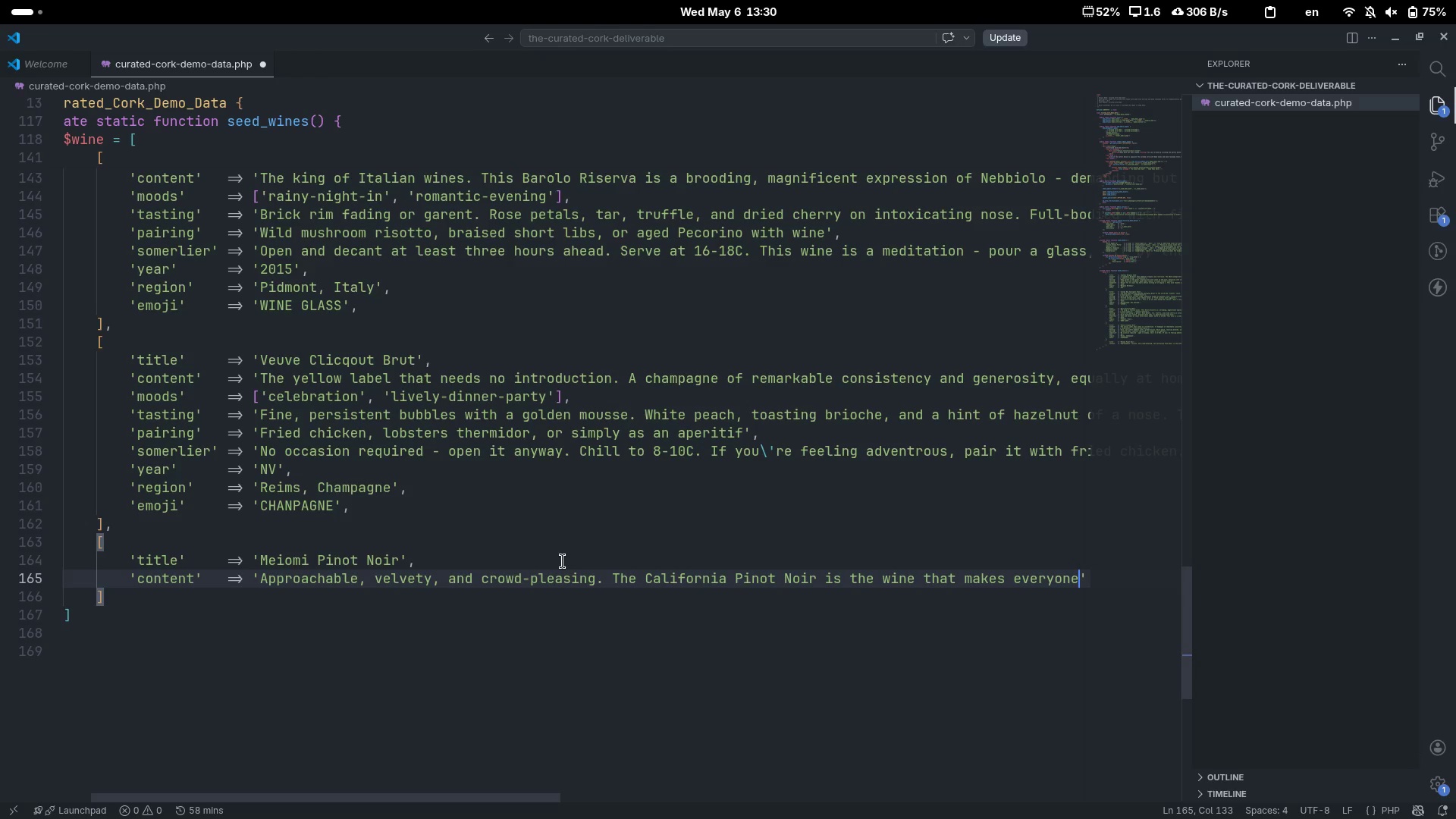 
wait(6.78)
 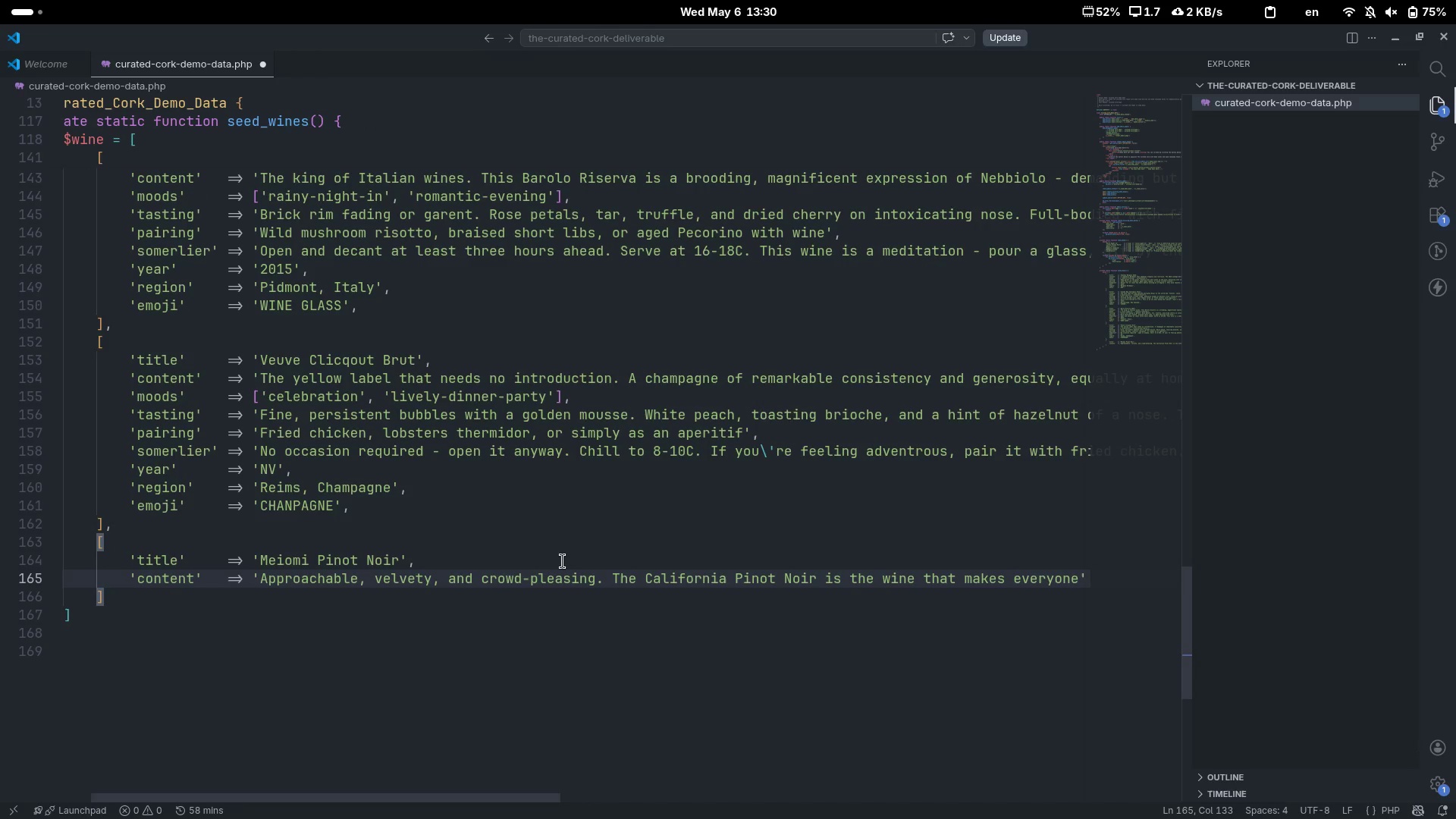 
type( at the table happy - no wires)
key(Backspace)
key(Backspace)
key(Backspace)
type(ne knowledge required.)
 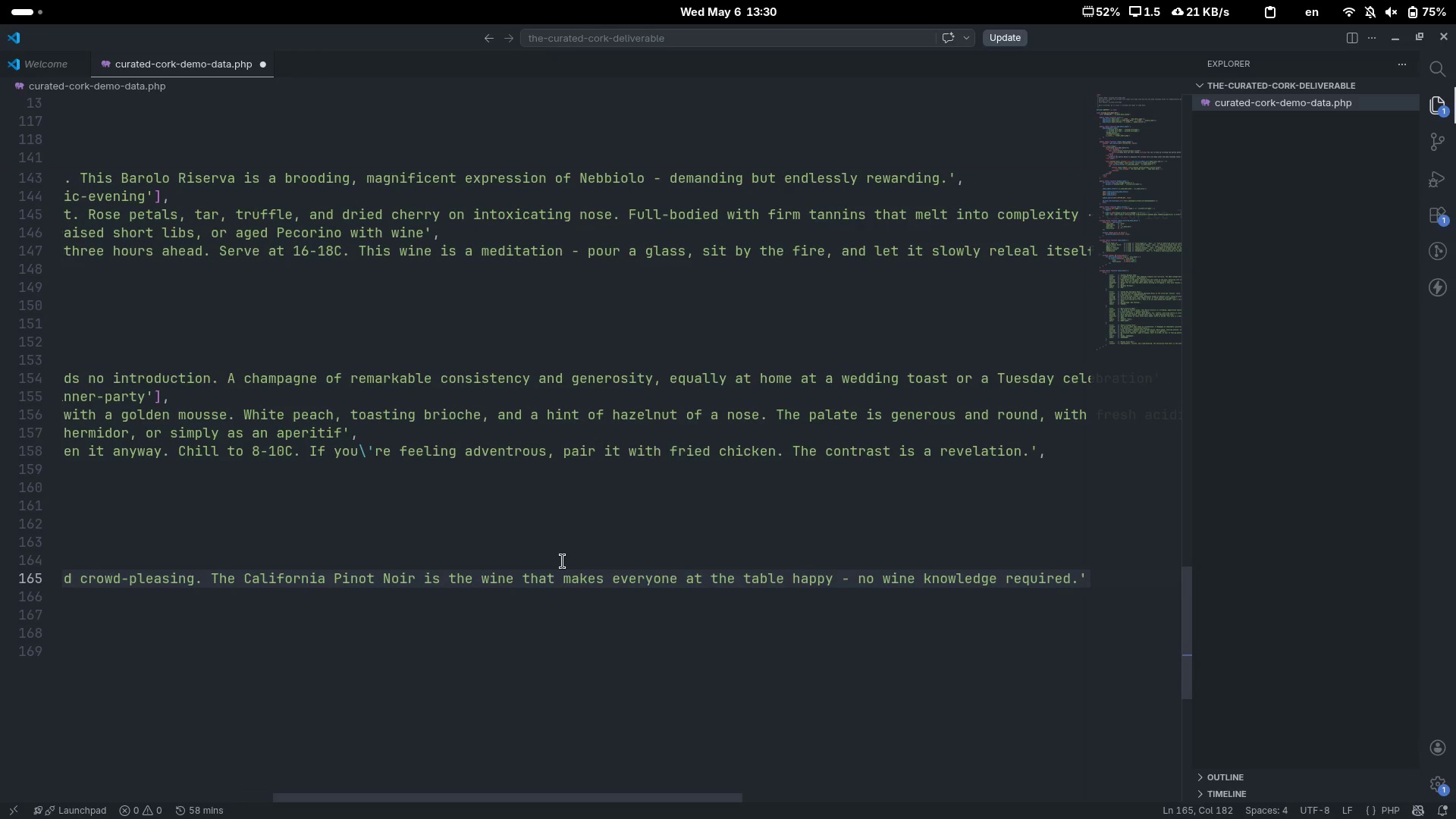 
key(ArrowRight)
 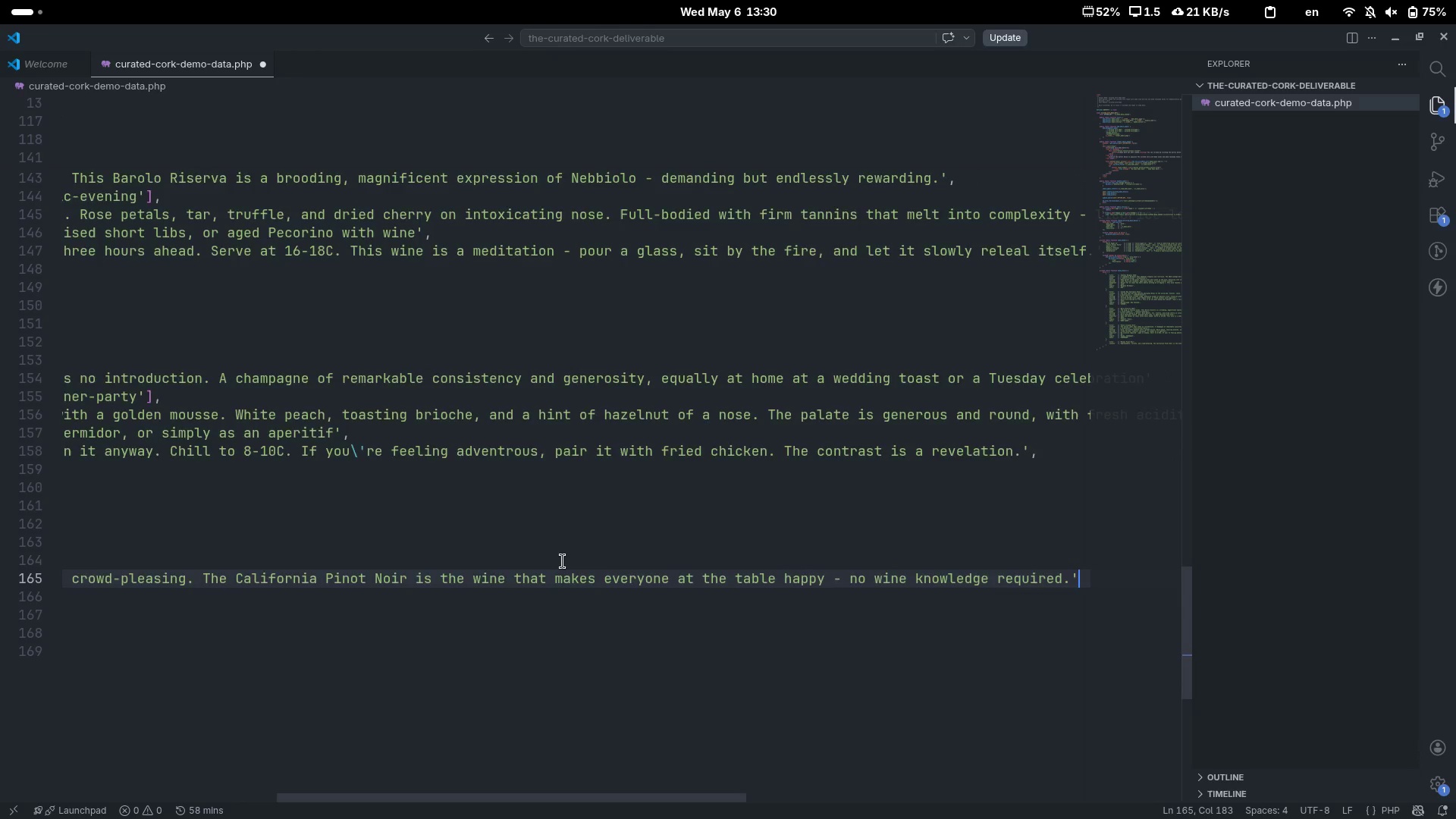 
key(ArrowRight)
 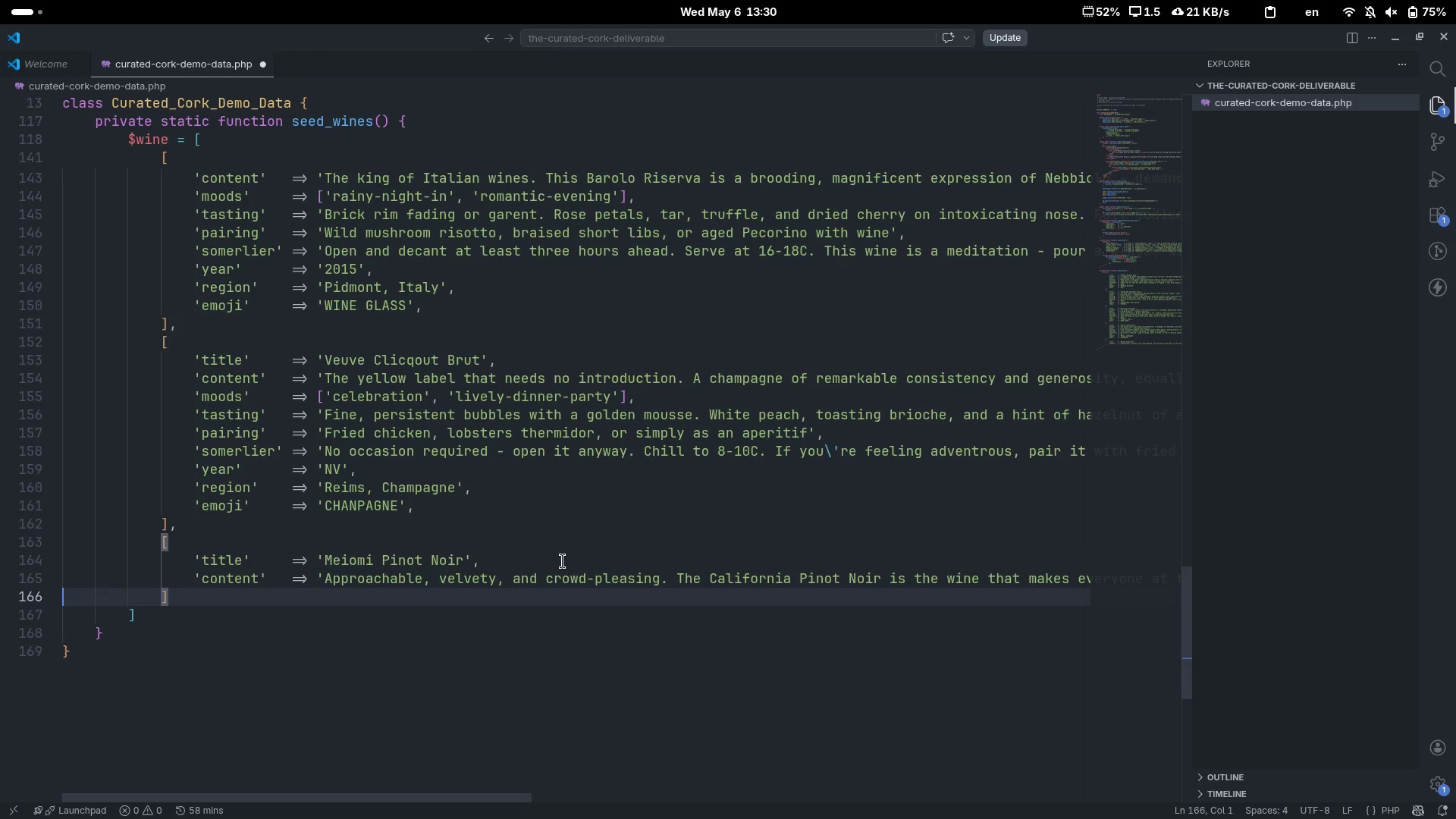 
key(ArrowLeft)
 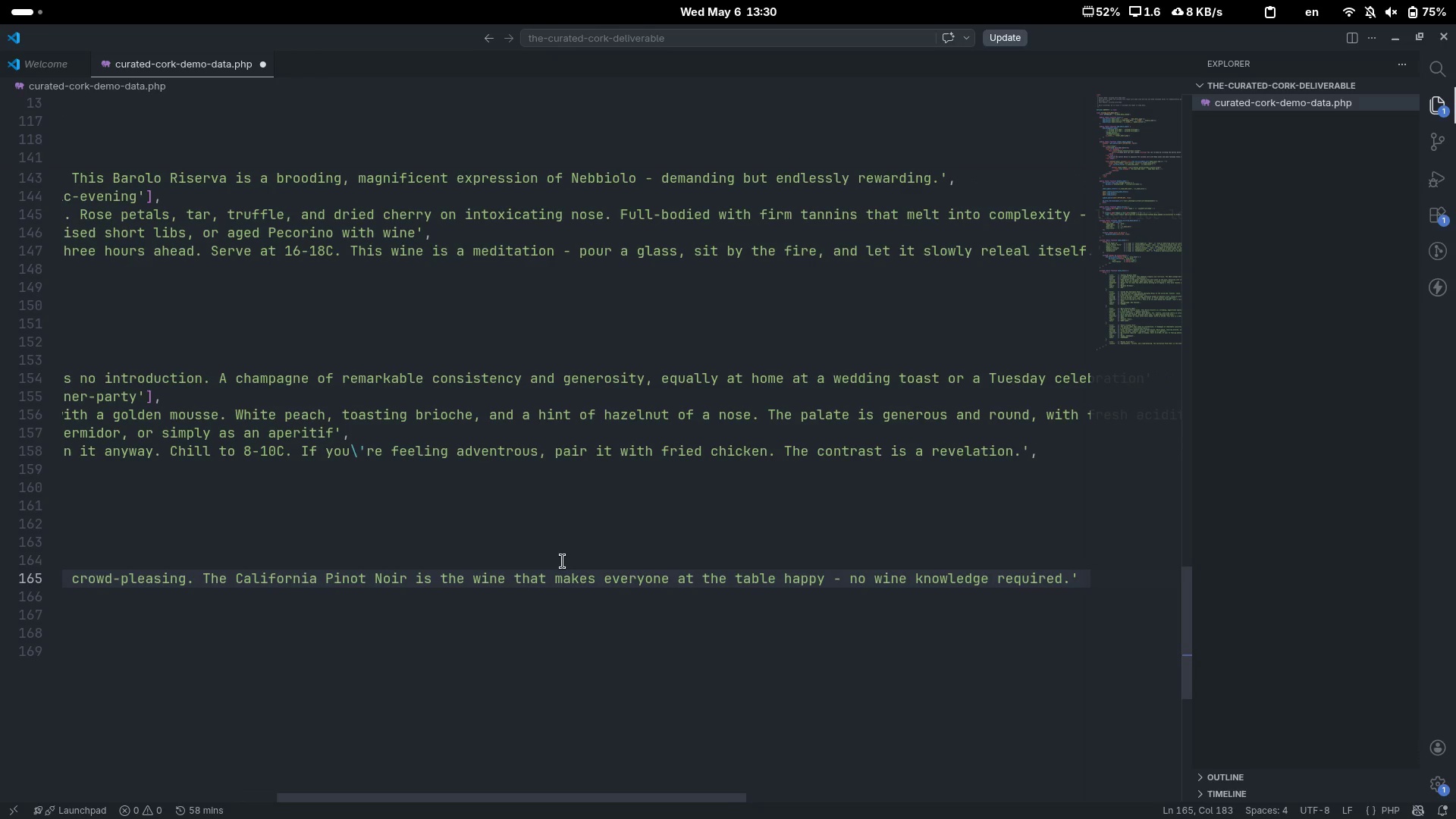 
key(Comma)
 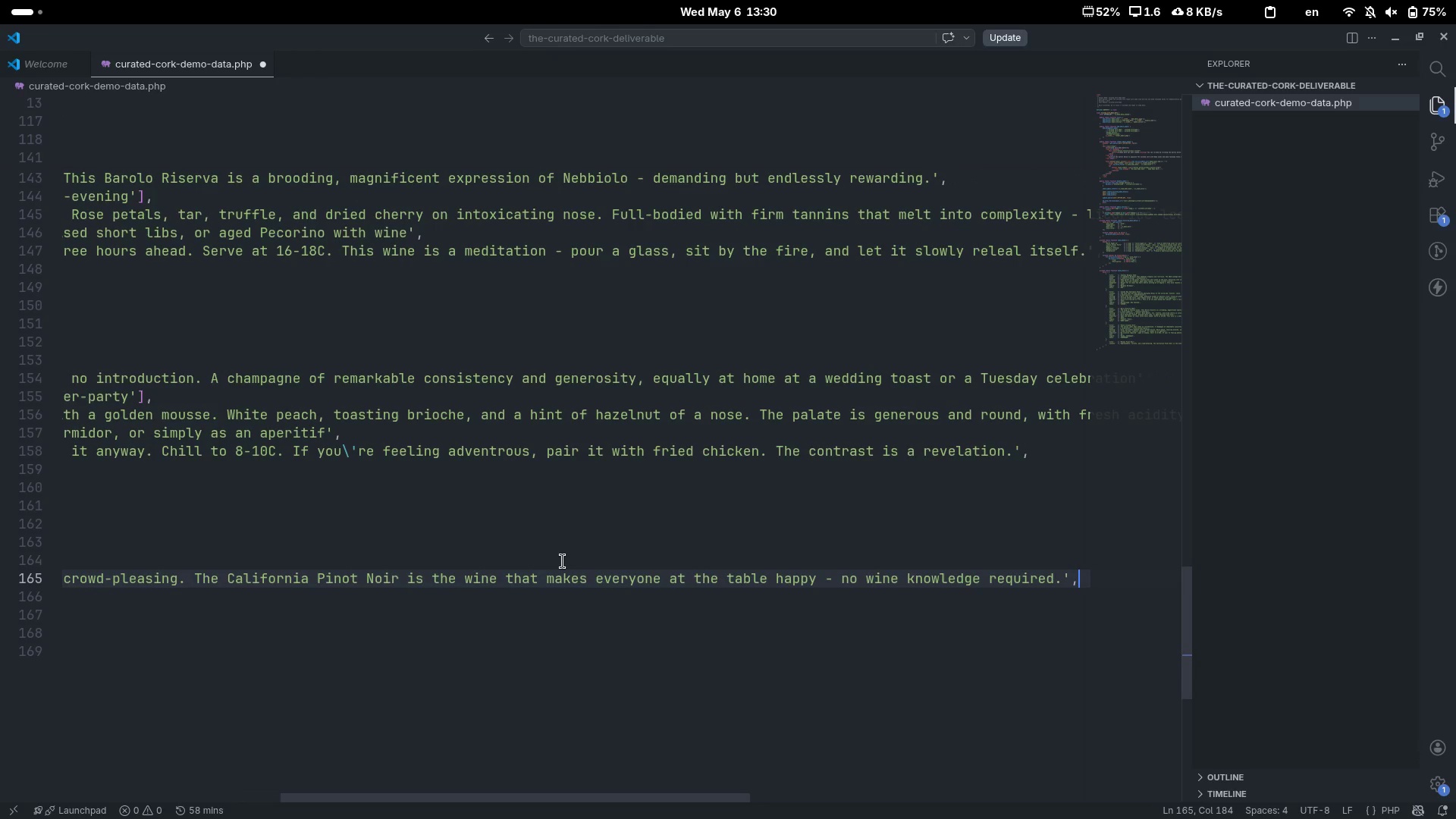 
key(Enter)
 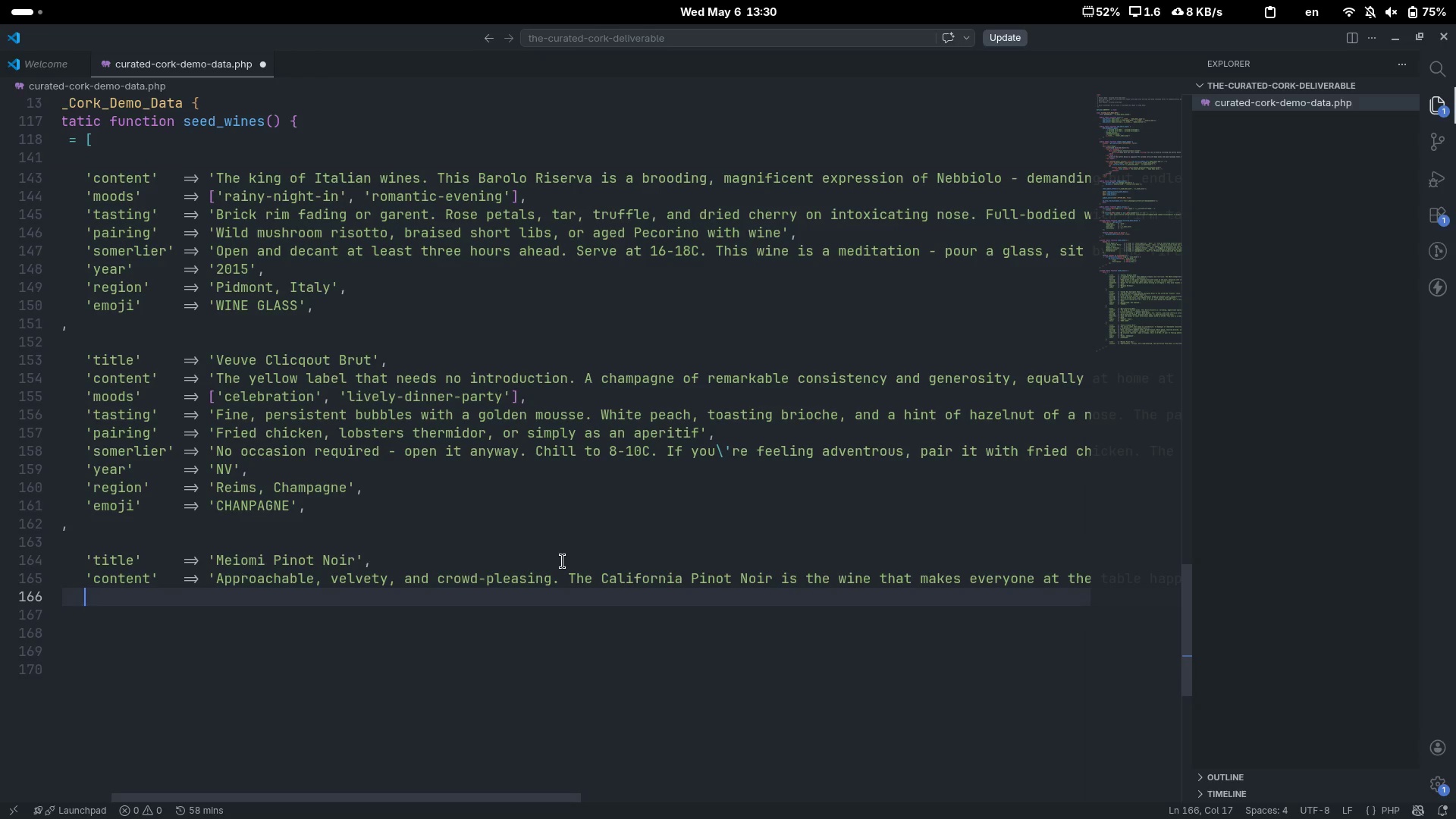 
type('moods)
 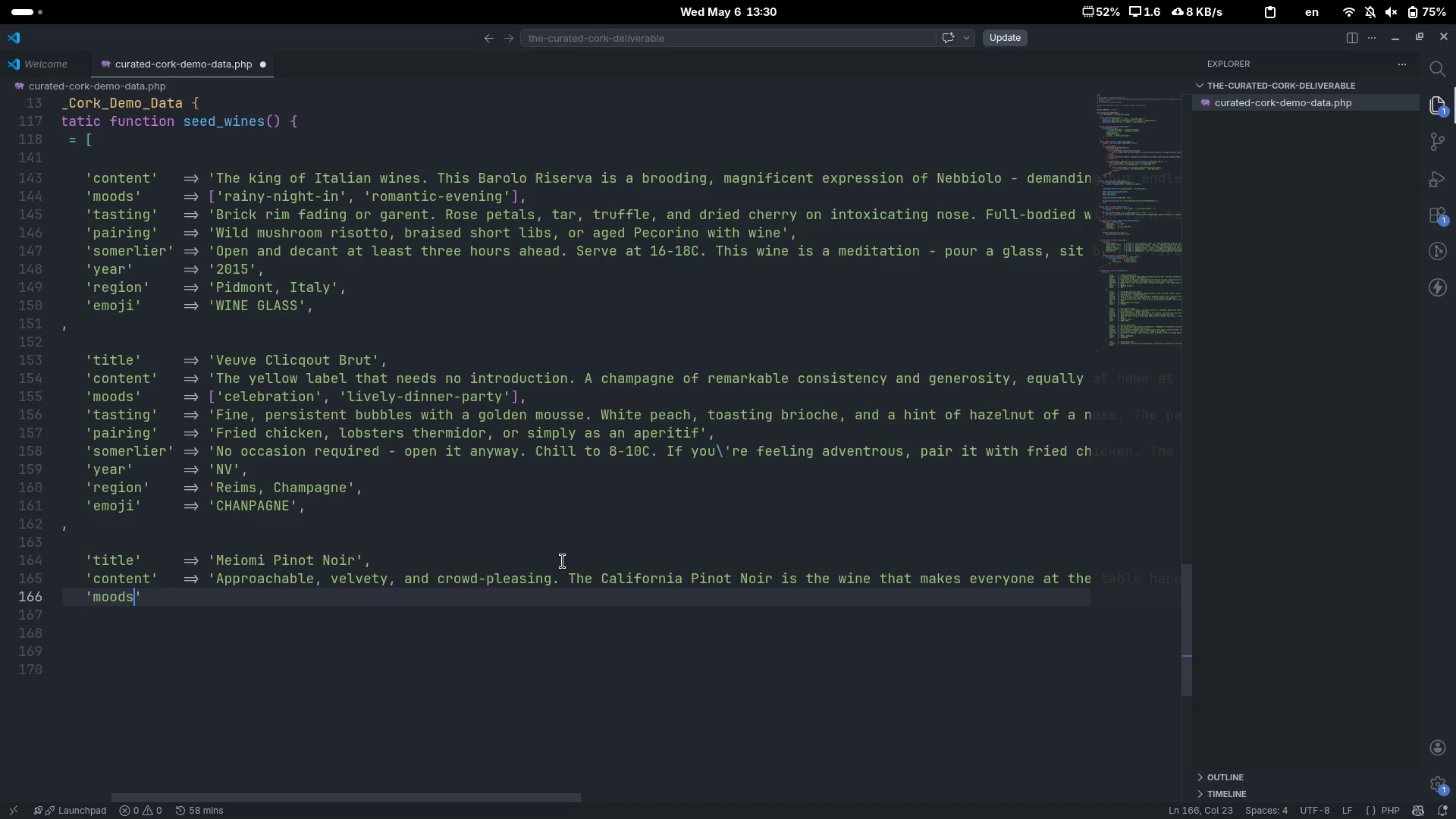 
key(ArrowRight)
 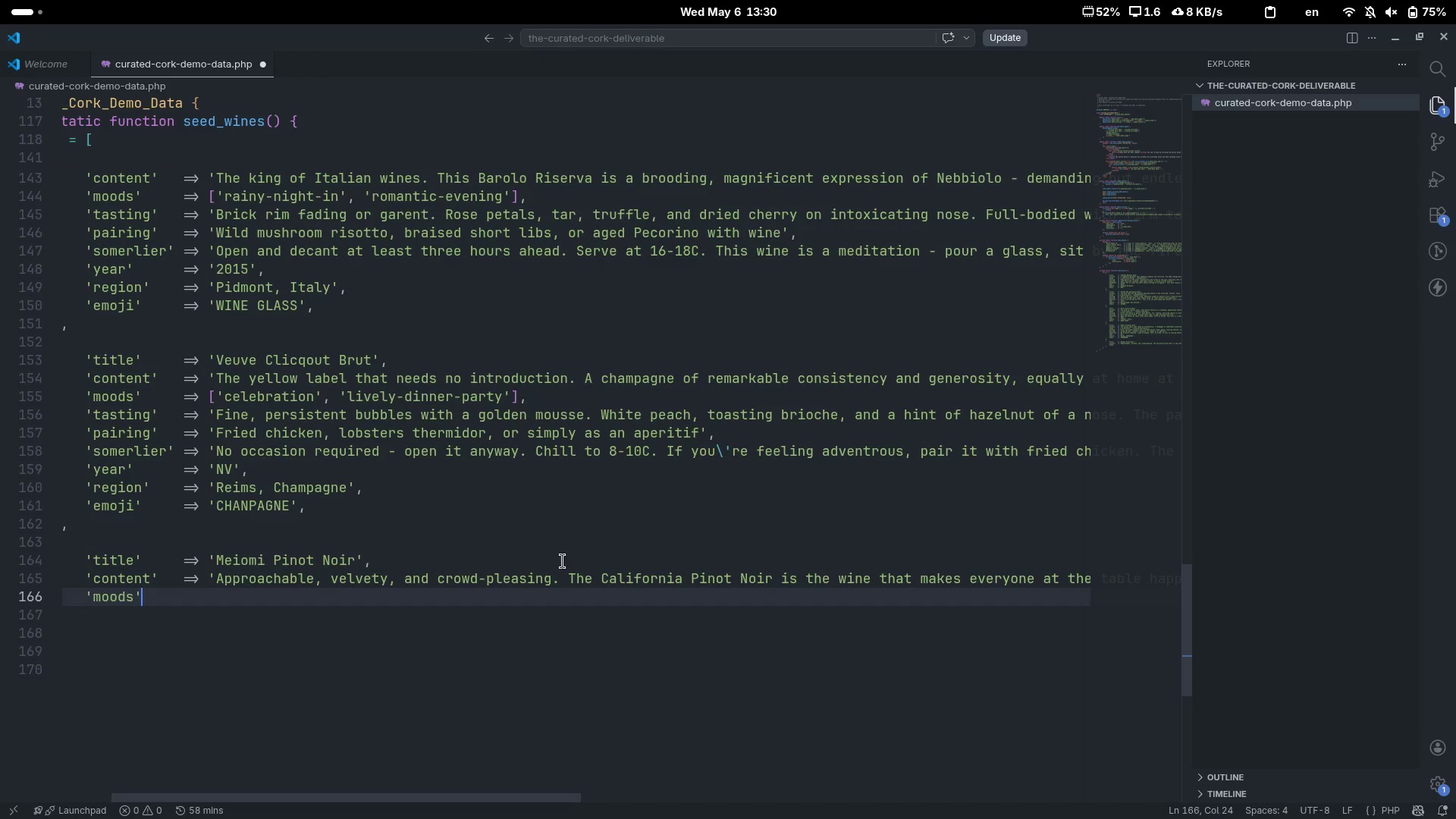 
key(Tab)
key(Tab)
type(=> ')
key(Backspace)
type(['lively-dinner-party)
 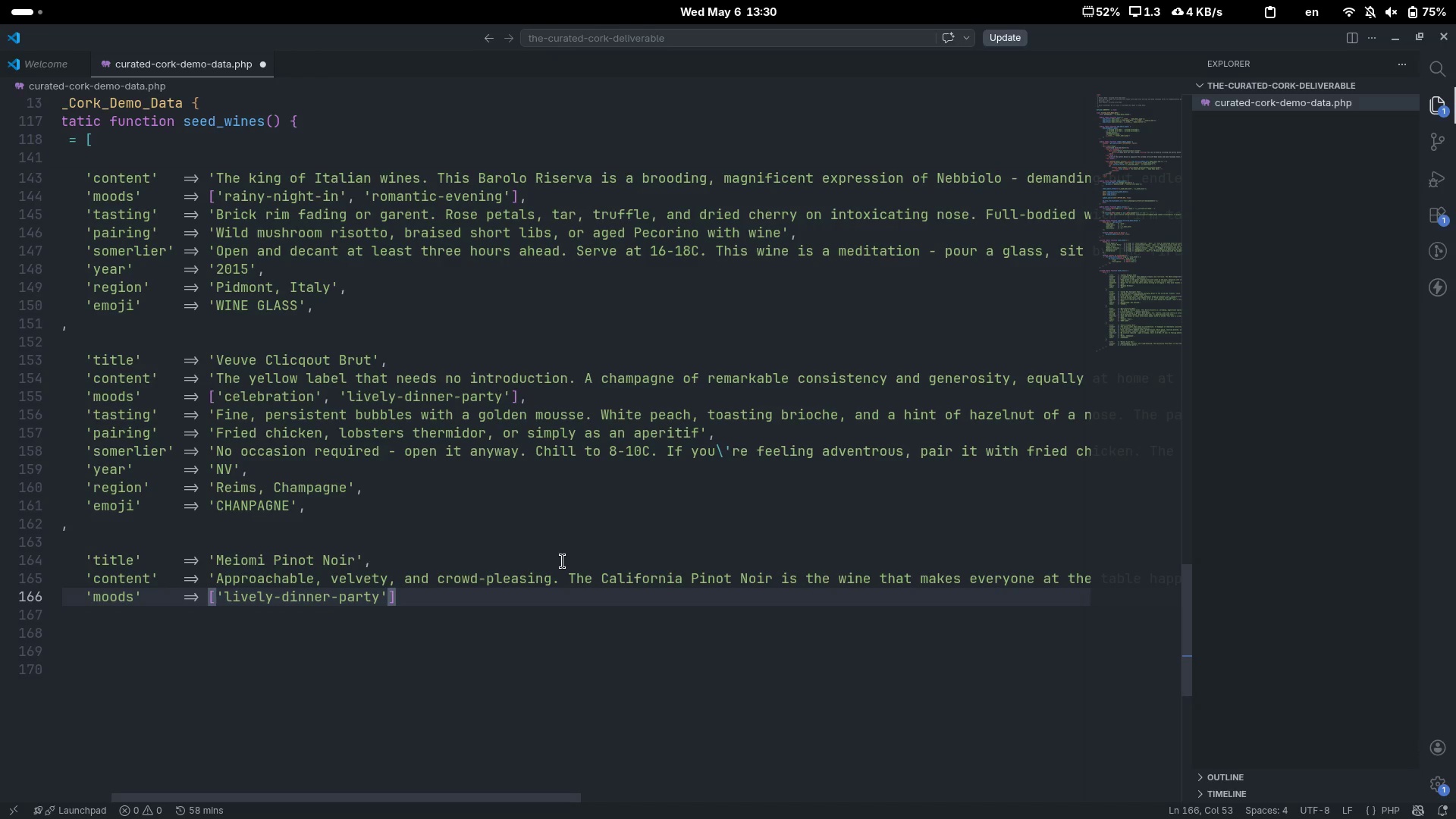 
key(ArrowRight)
 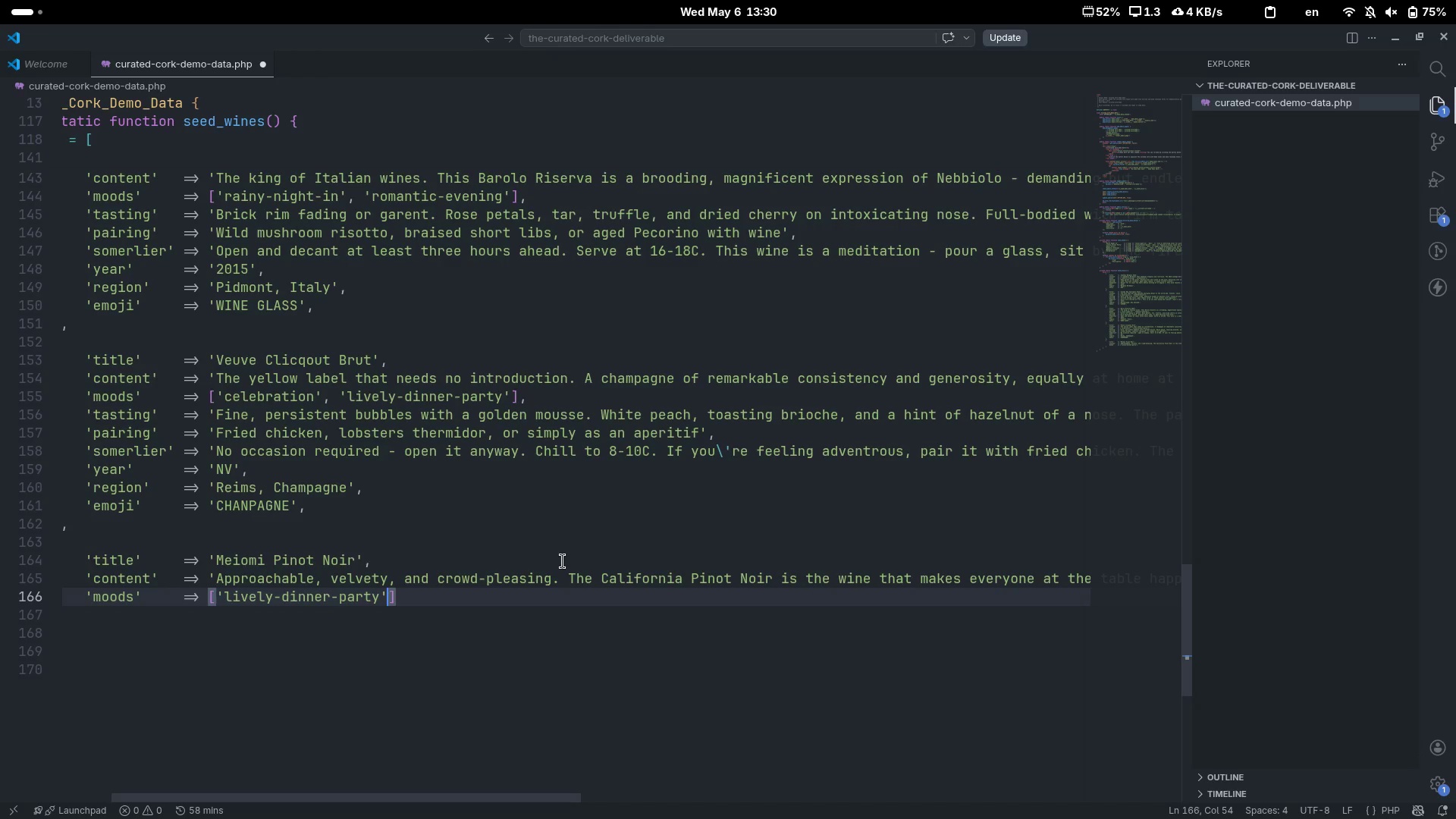 
type(, 'rainy-night-in)
 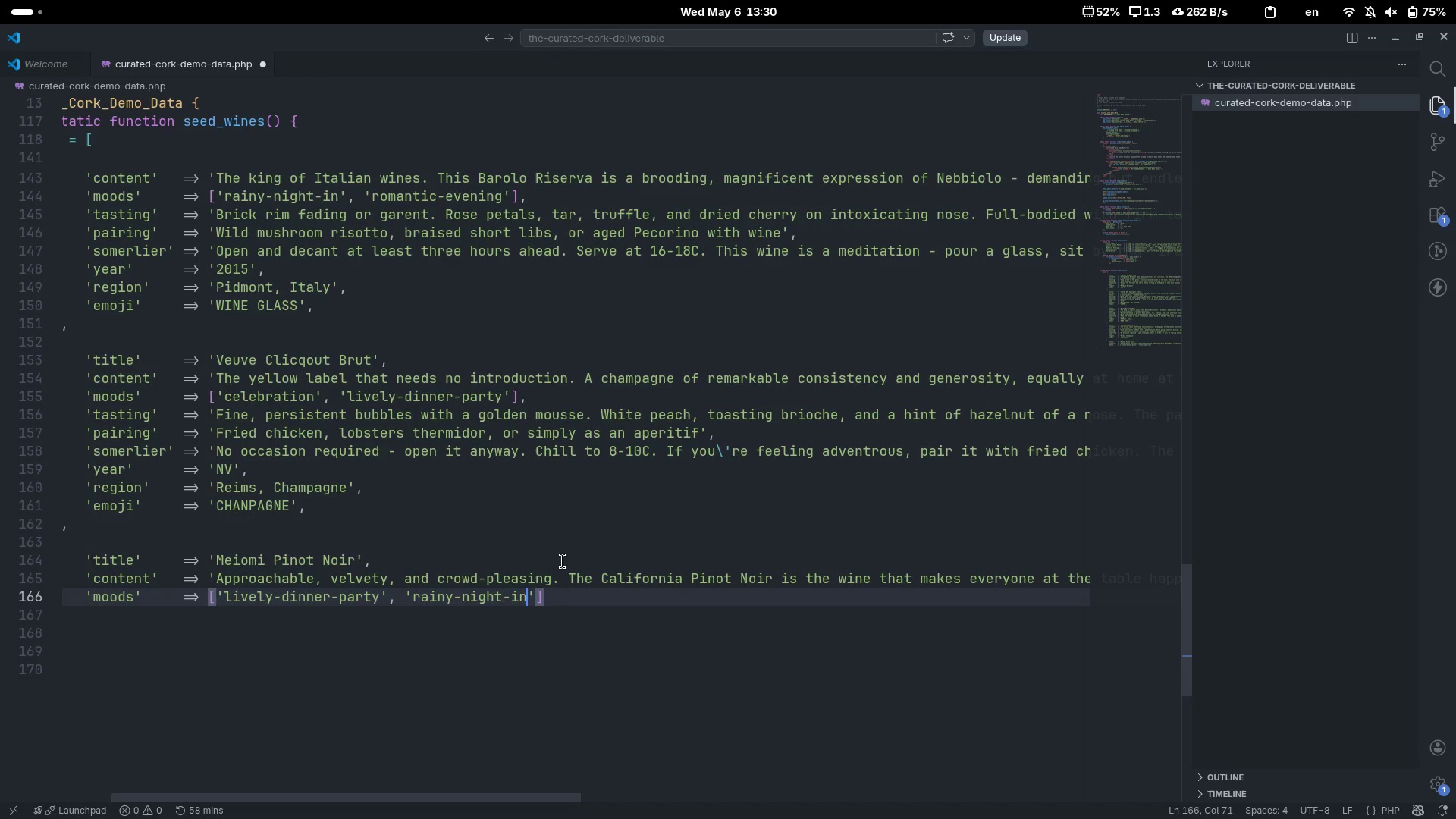 
key(ArrowRight)
 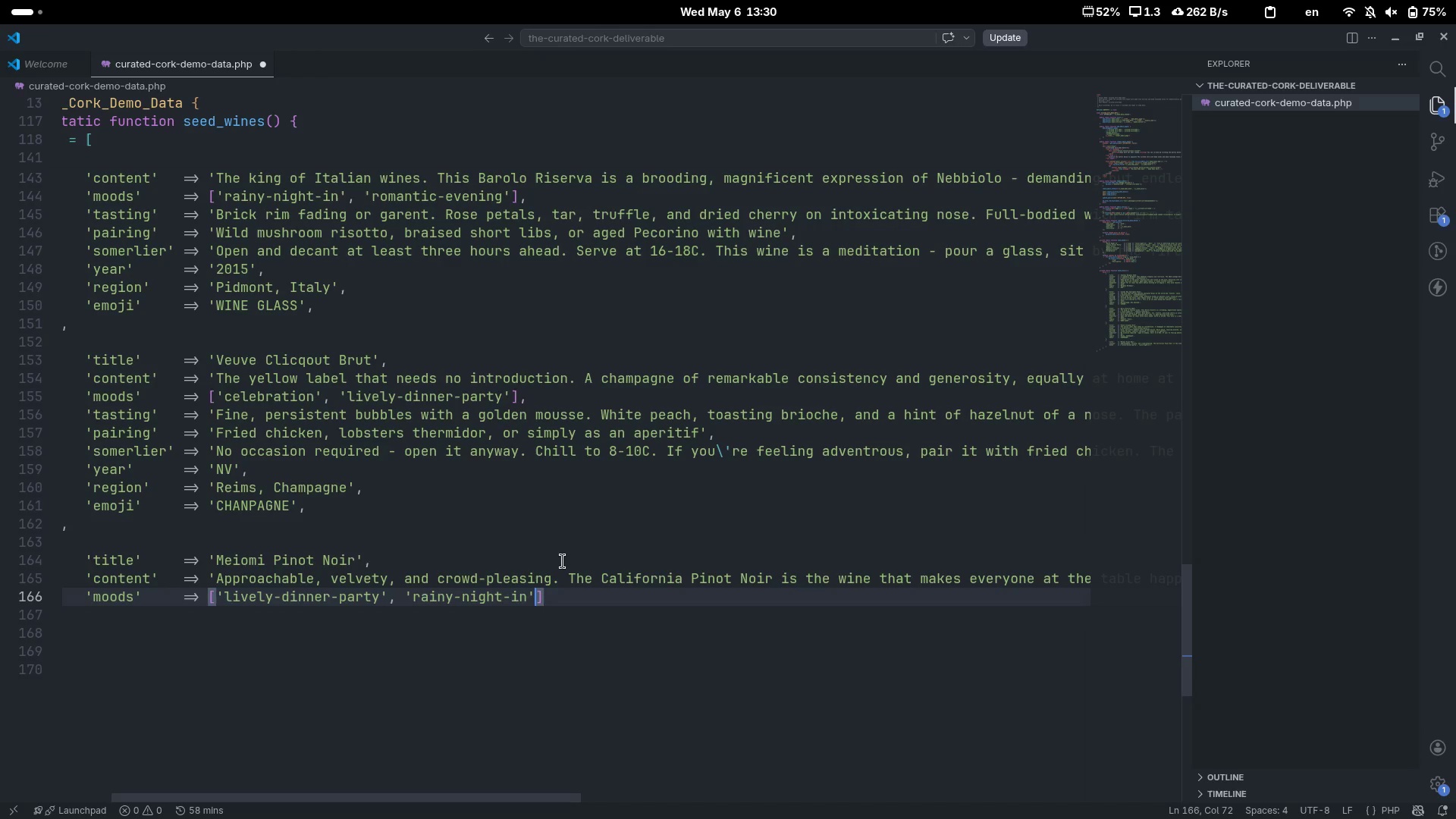 
key(ArrowRight)
 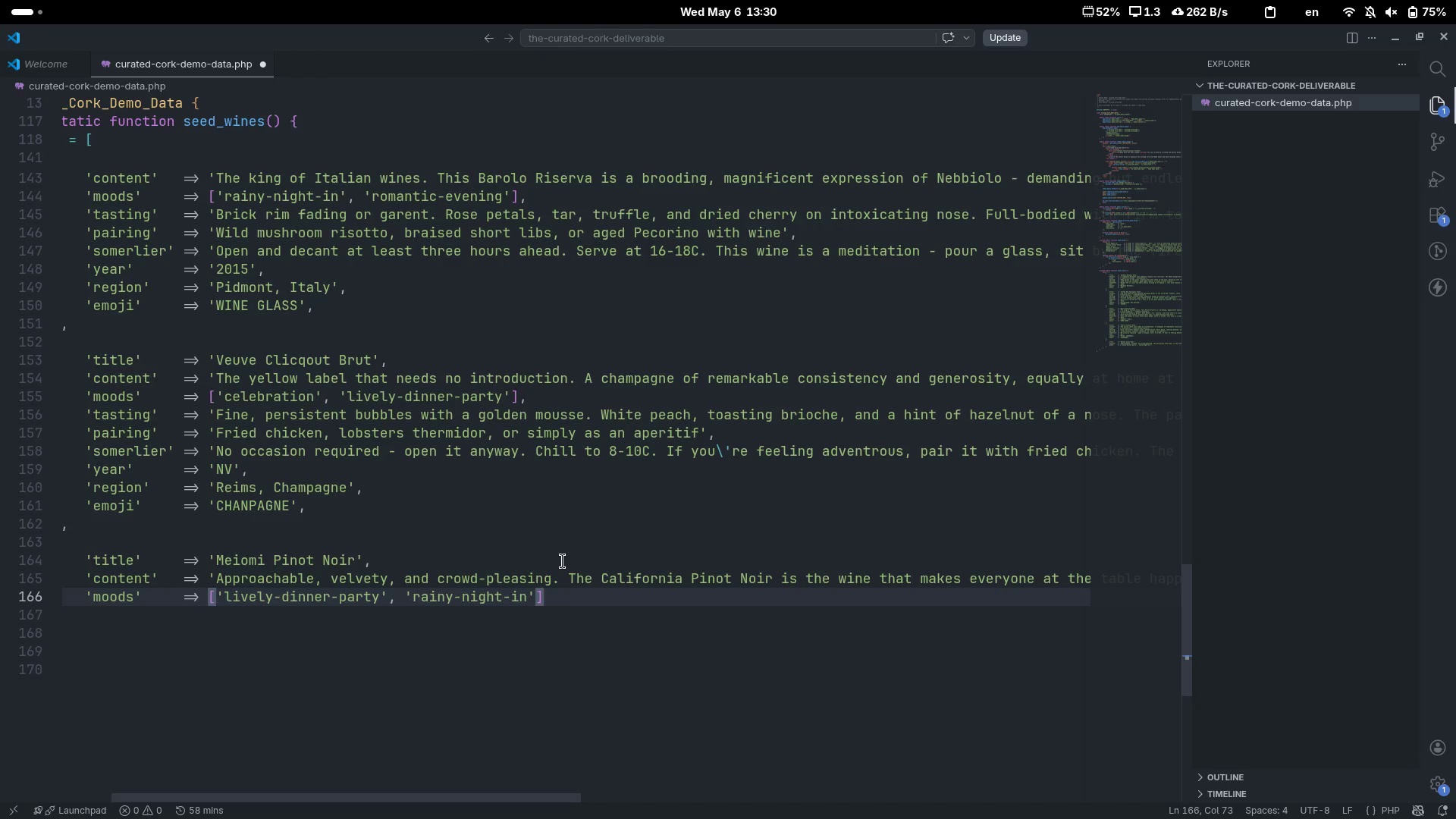 
key(Comma)
 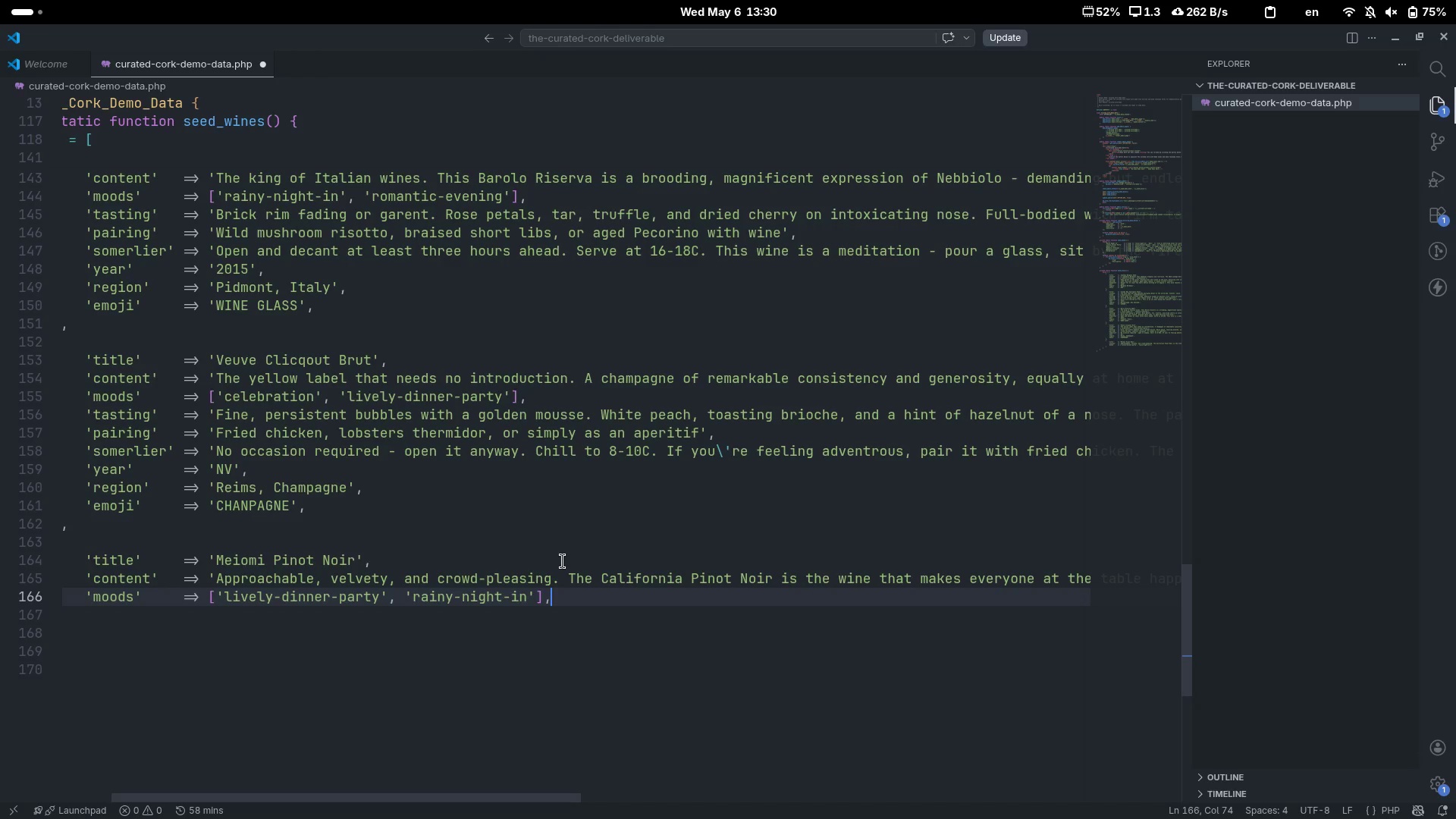 
key(Enter)
 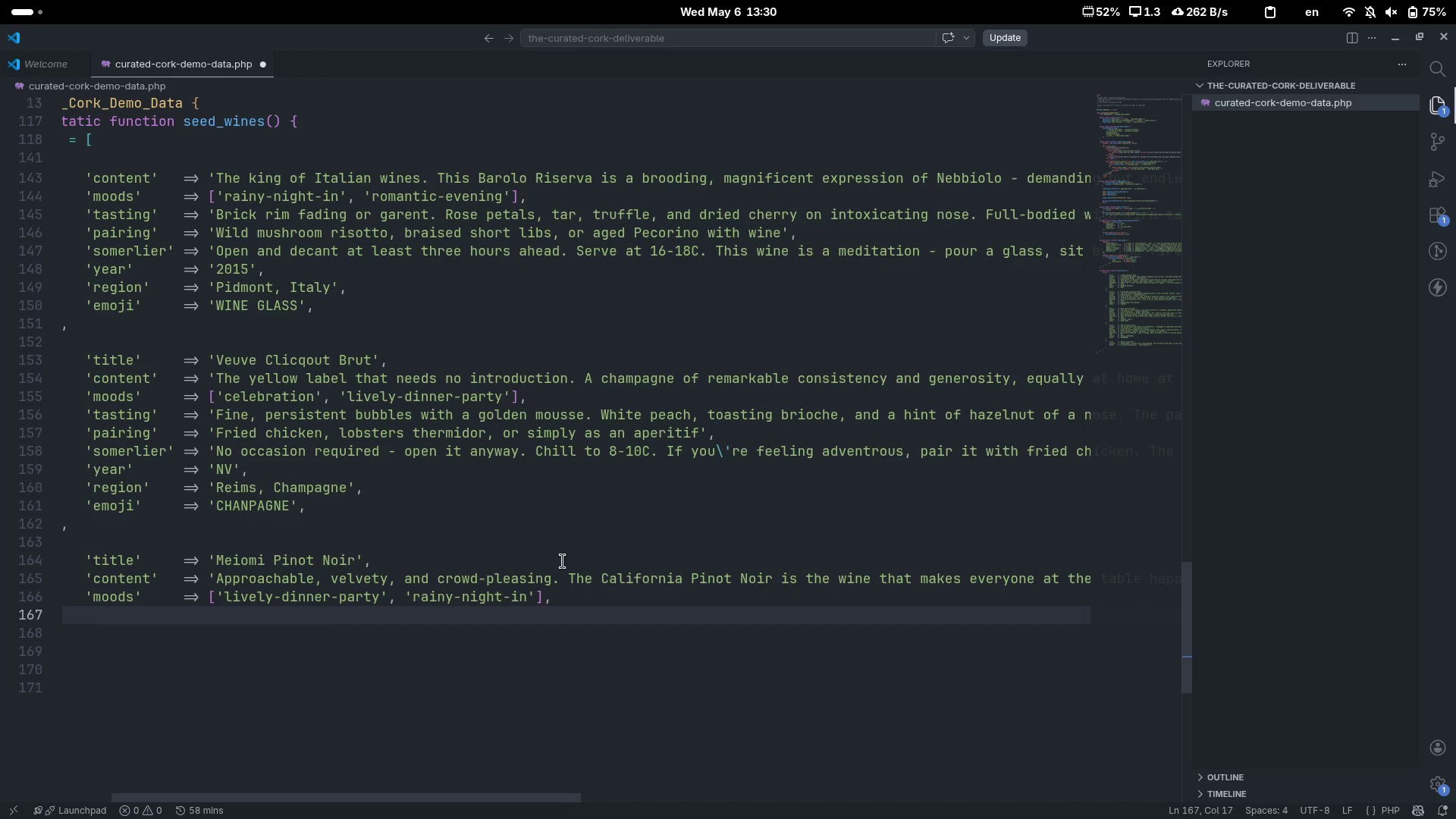 
type(;)
key(Backspace)
type('tasting)
key(Tab)
 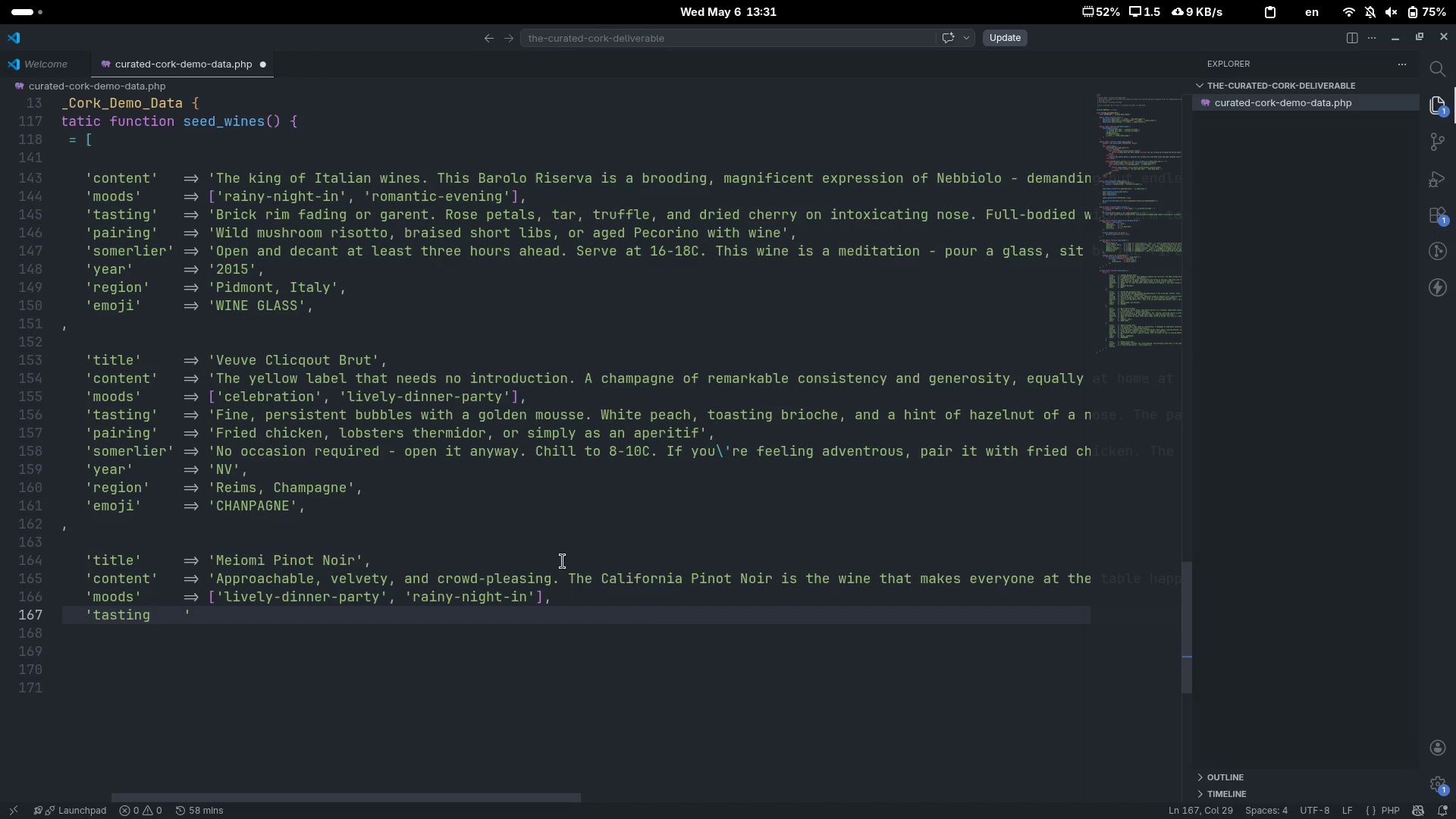 
key(Control+Z)
 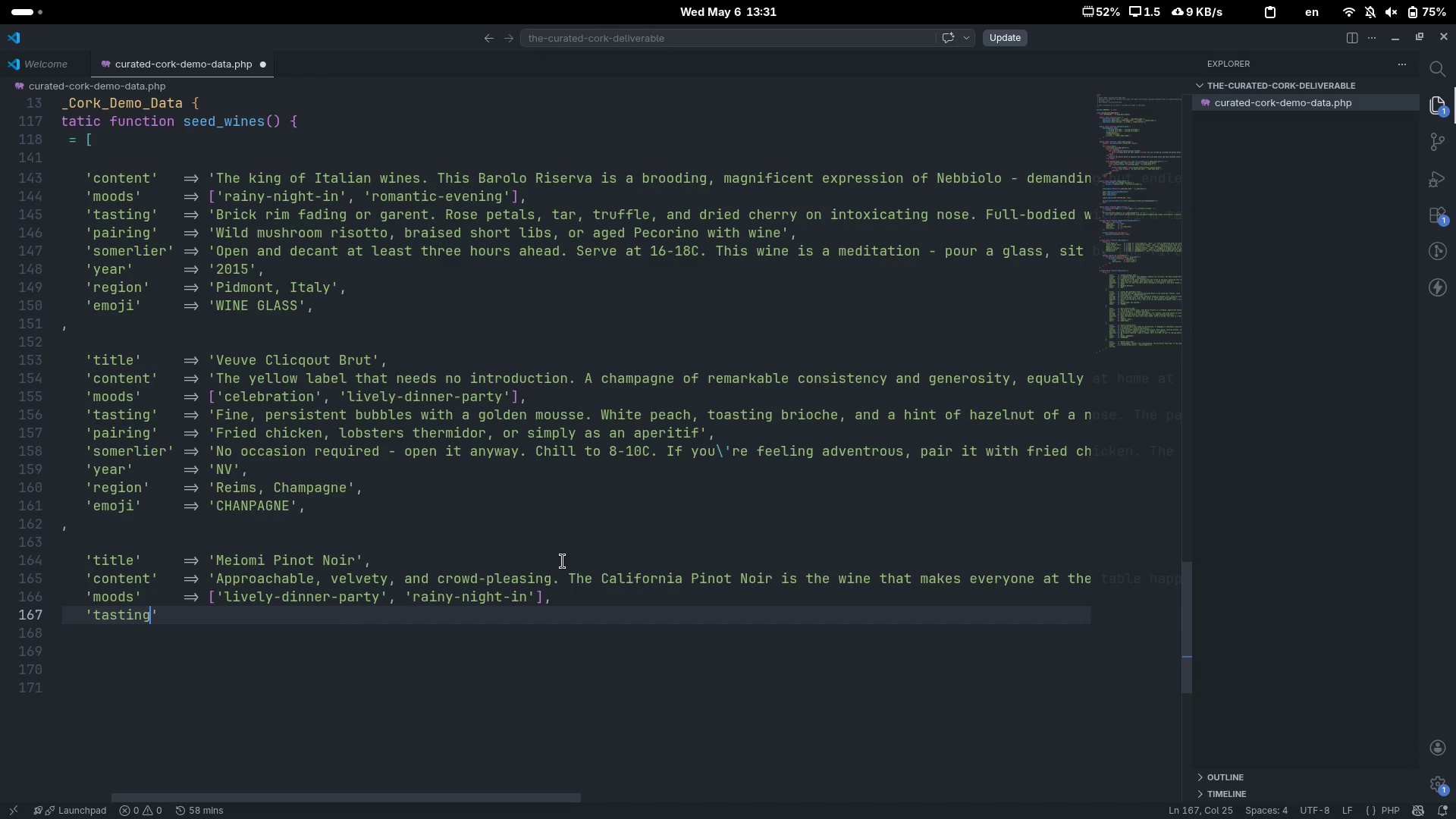 
key(ArrowRight)
 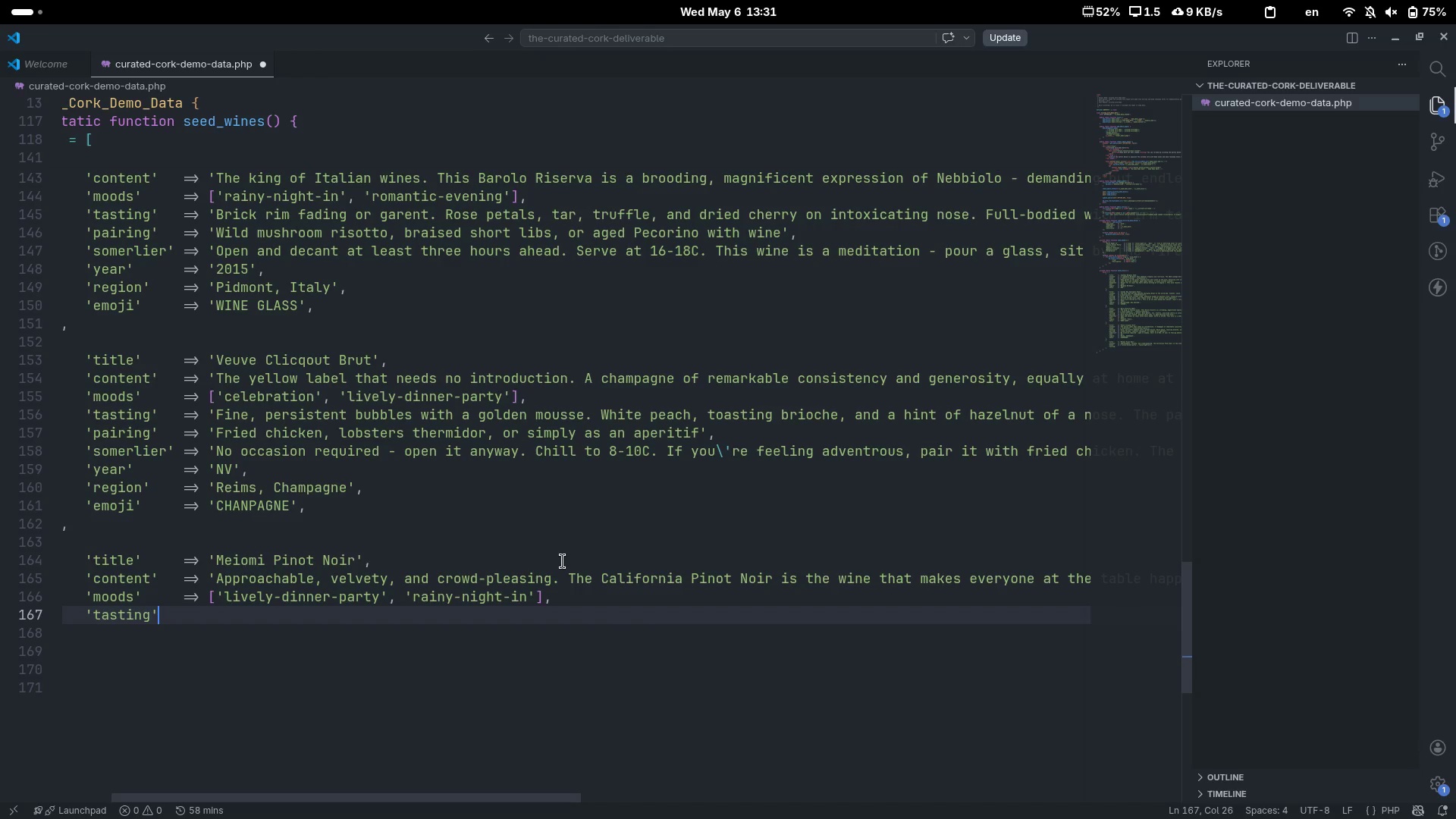 
key(Tab)
type(= )
key(Backspace)
type(> 'Ruby e)
key(Backspace)
type(red with a li)
key(Backspace)
type(uminous edge. Aroa)
key(Backspace)
key(Backspace)
type(omas of ripe stwa)
key(Backspace)
key(Backspace)
type(rawbett)
key(Backspace)
key(Backspace)
type(rry, cherry)
 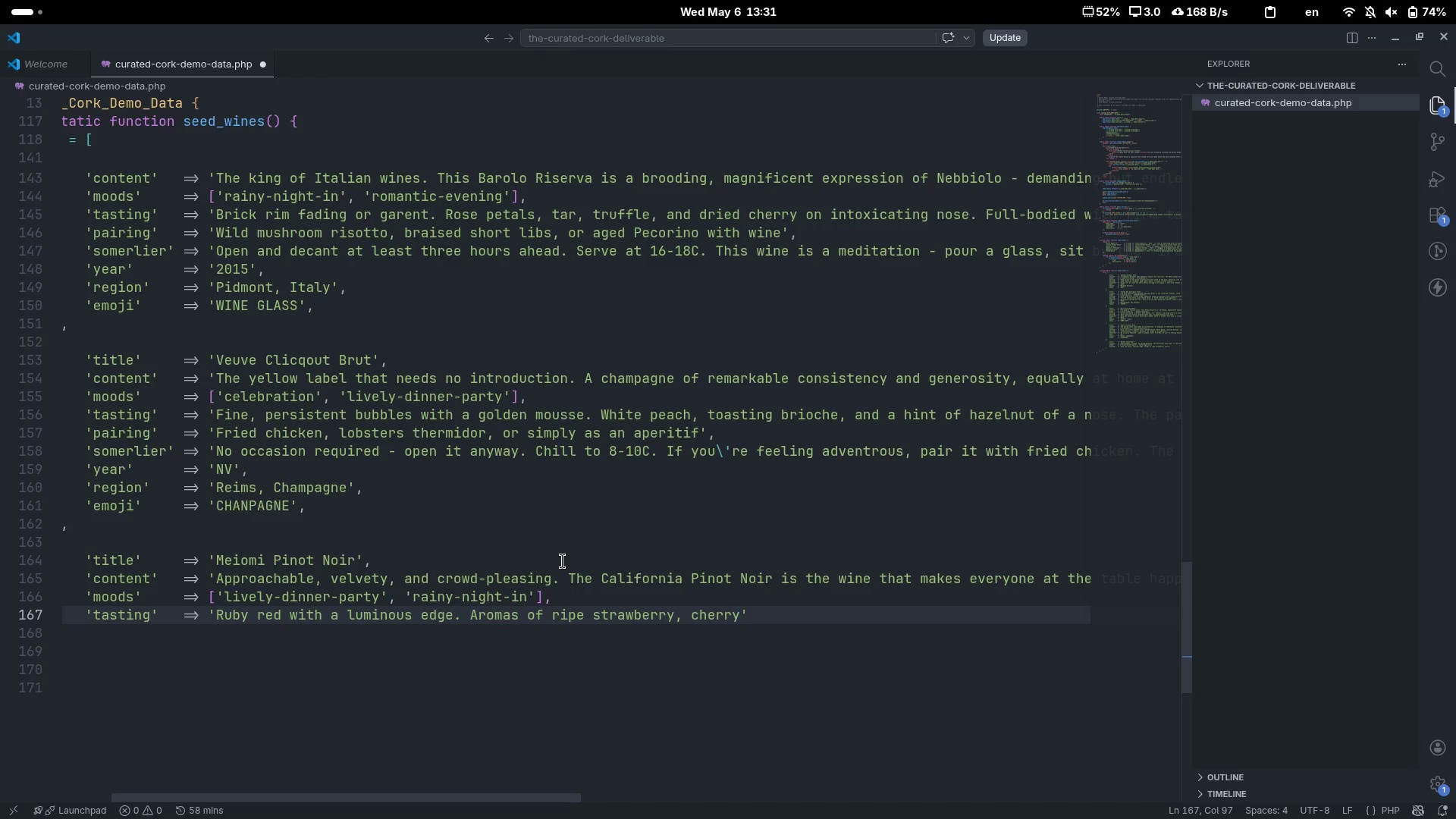 
wait(57.4)
 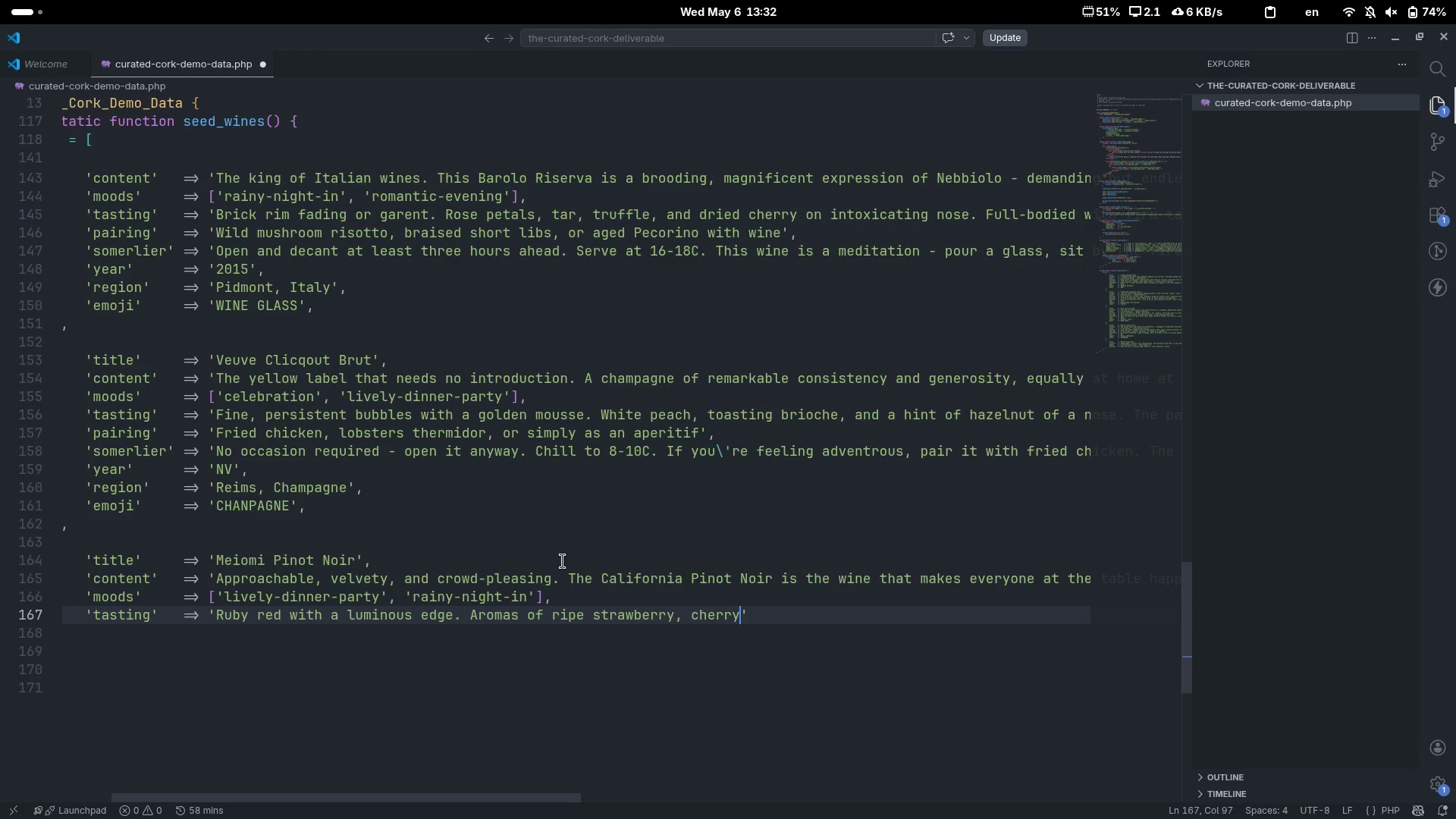 
type( cola, and a touch of vanilla. The)
 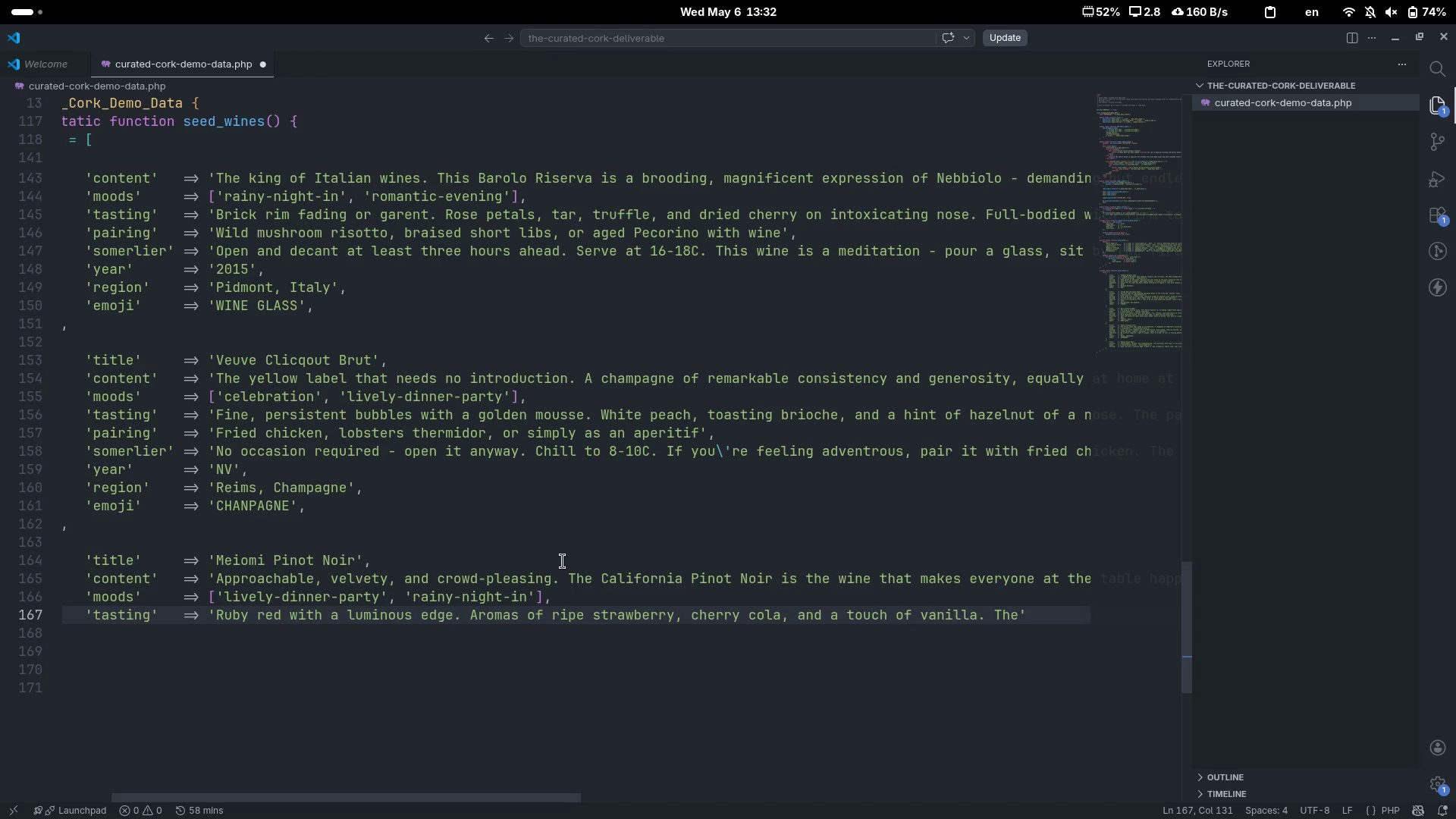 
scroll: coordinate [563, 561], scroll_direction: down, amount: 12.0
 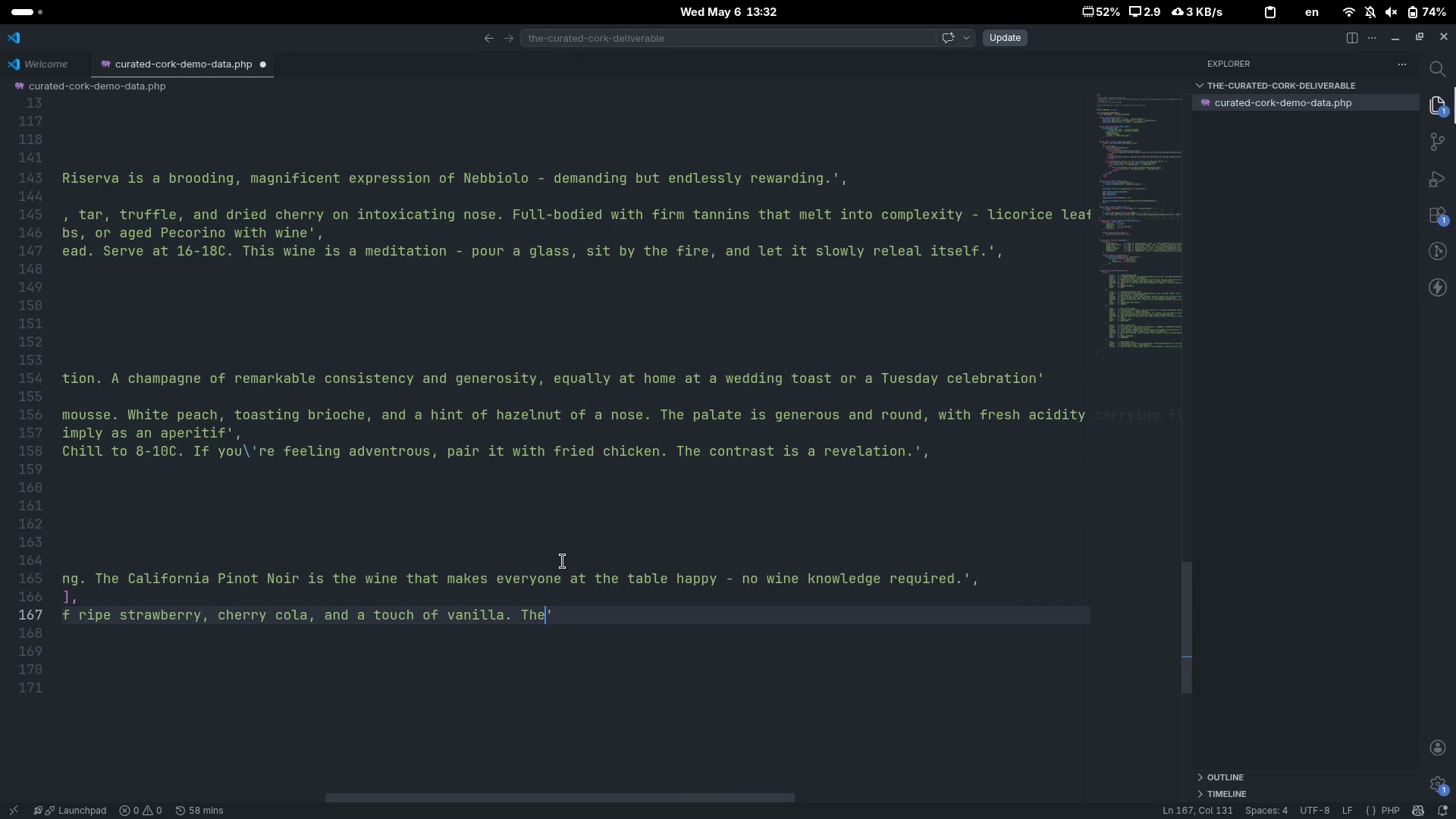 
type( pl)
key(Backspace)
type(alate)
 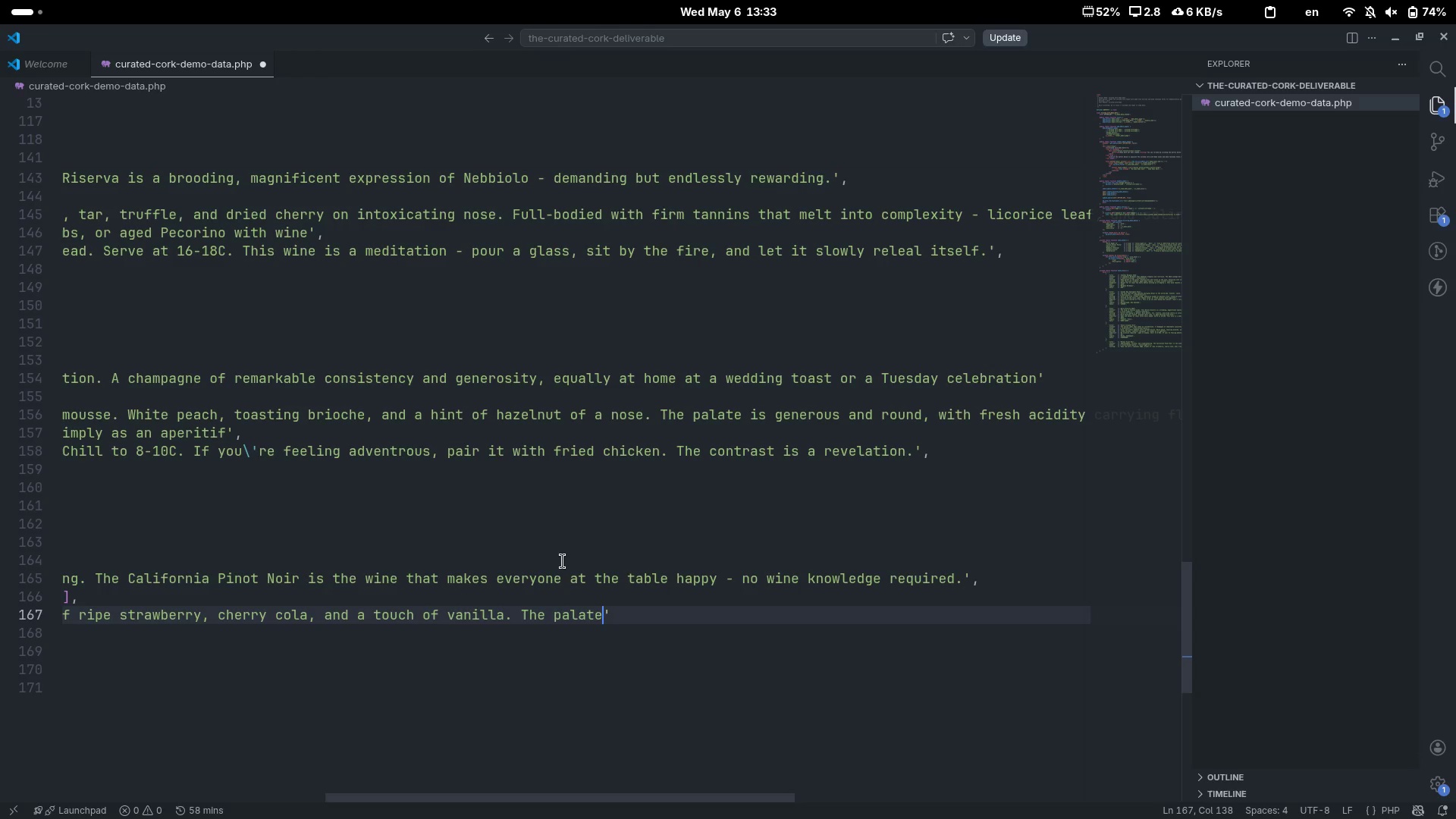 
wait(7.19)
 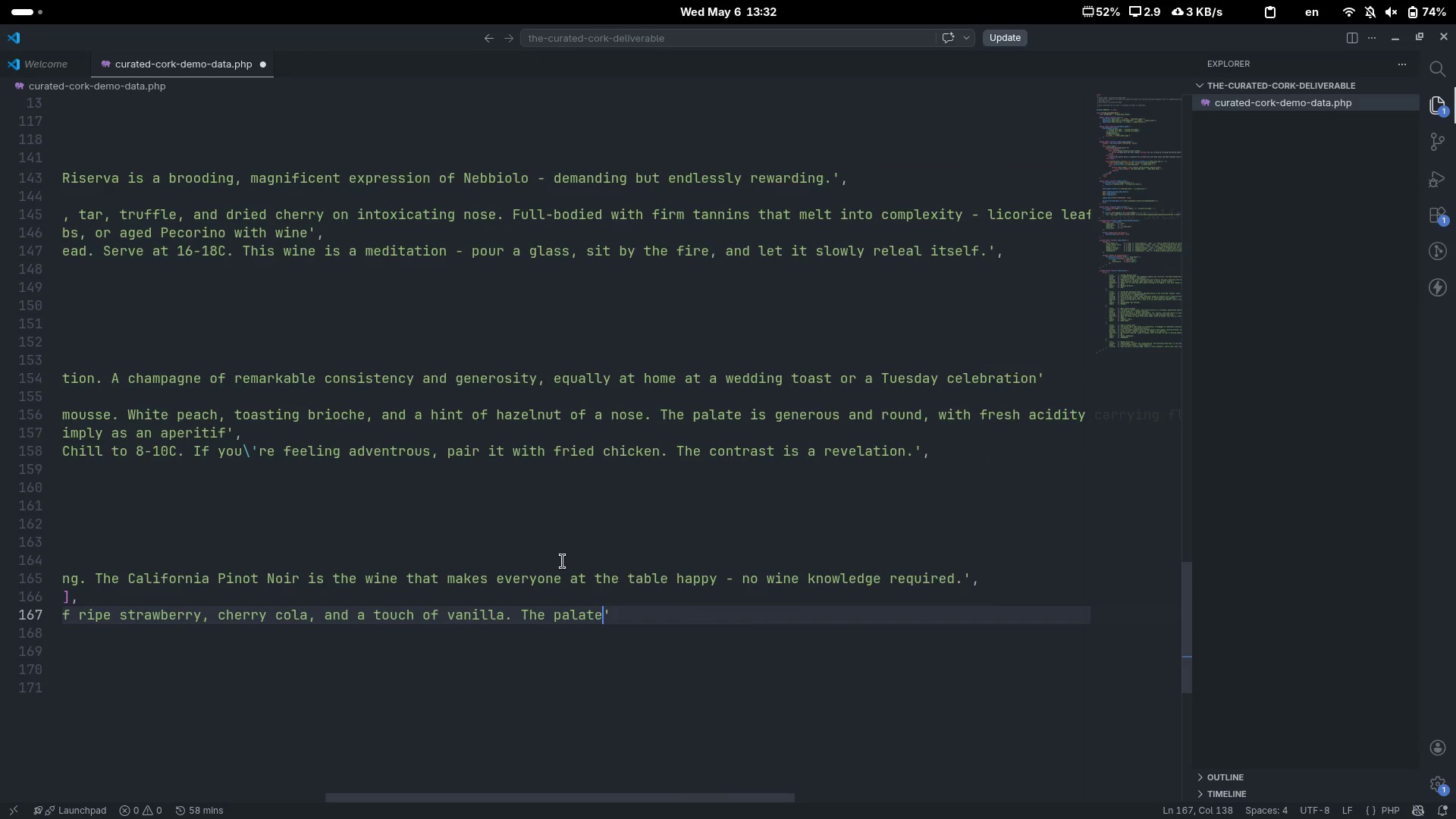 
scroll: coordinate [563, 561], scroll_direction: down, amount: 8.0
 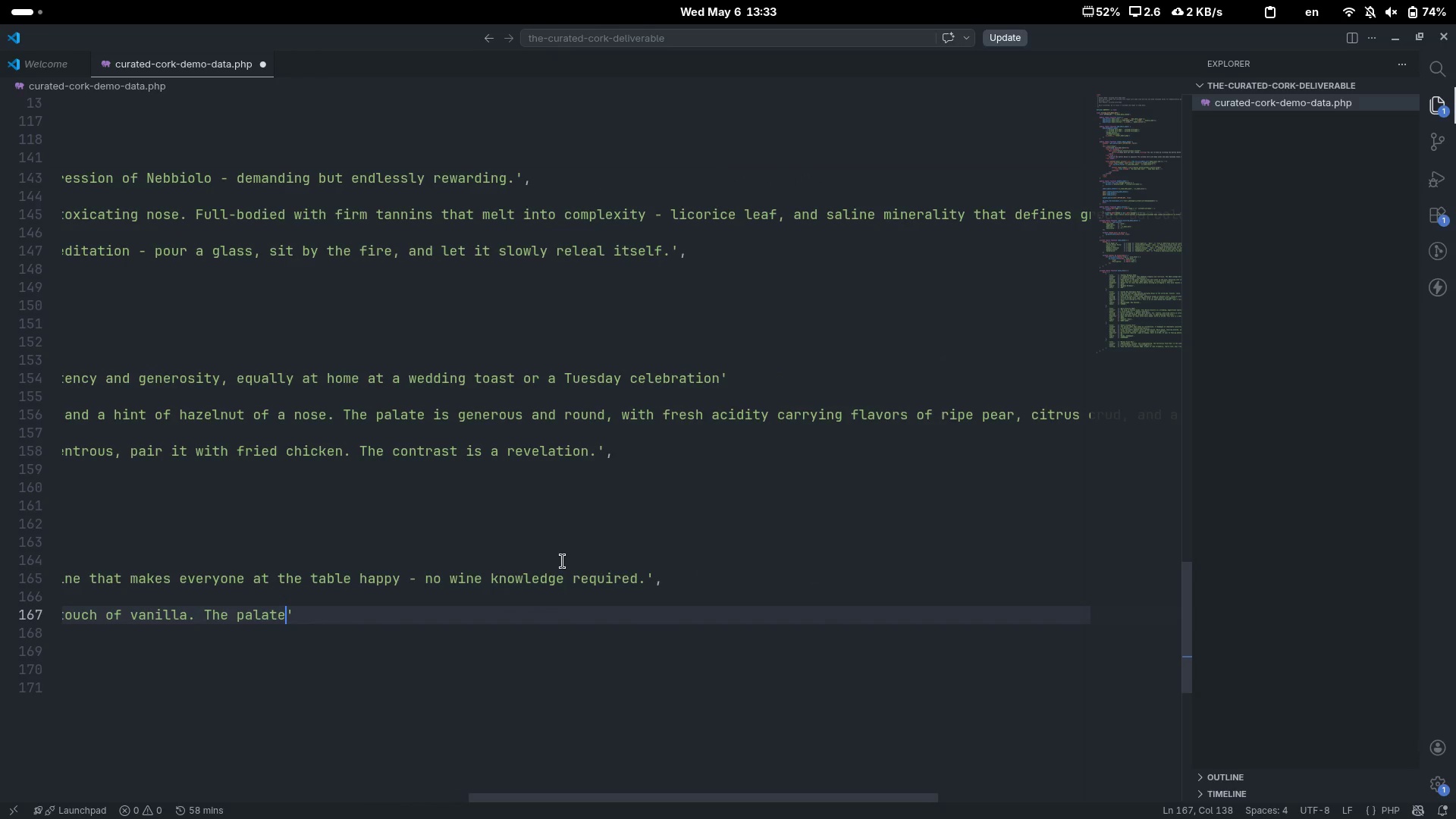 
wait(7.37)
 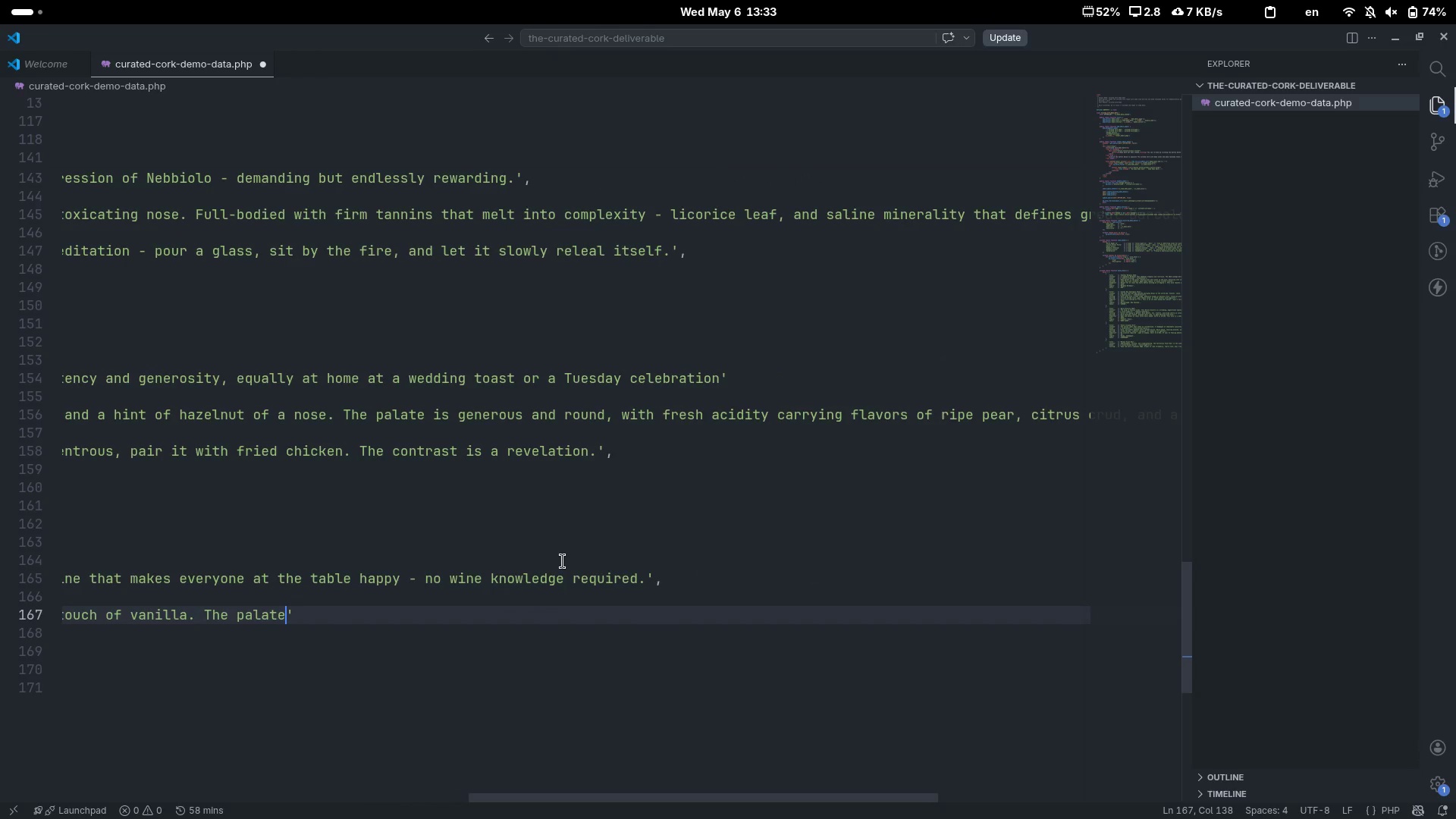 
type( is )
 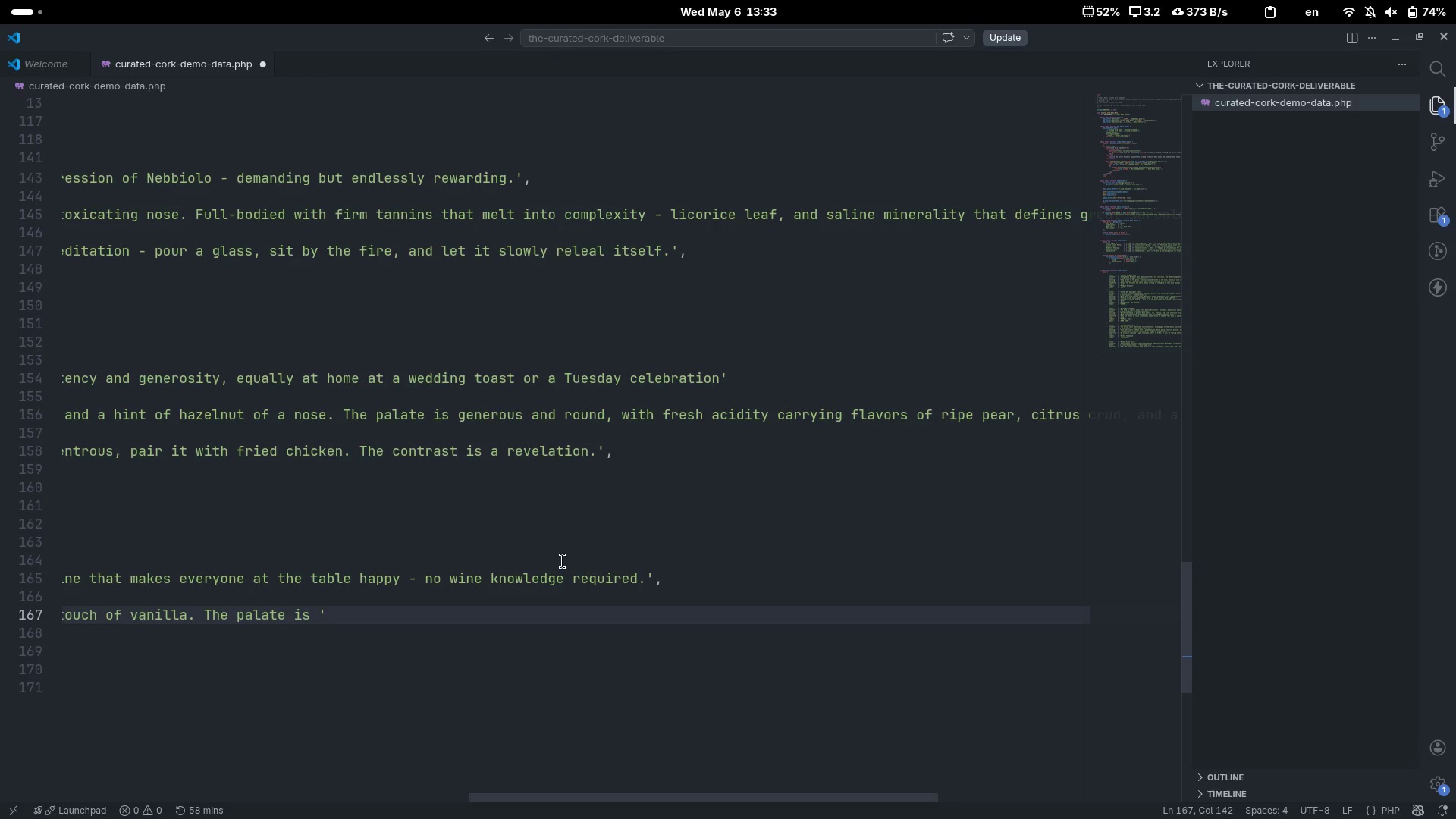 
wait(13.71)
 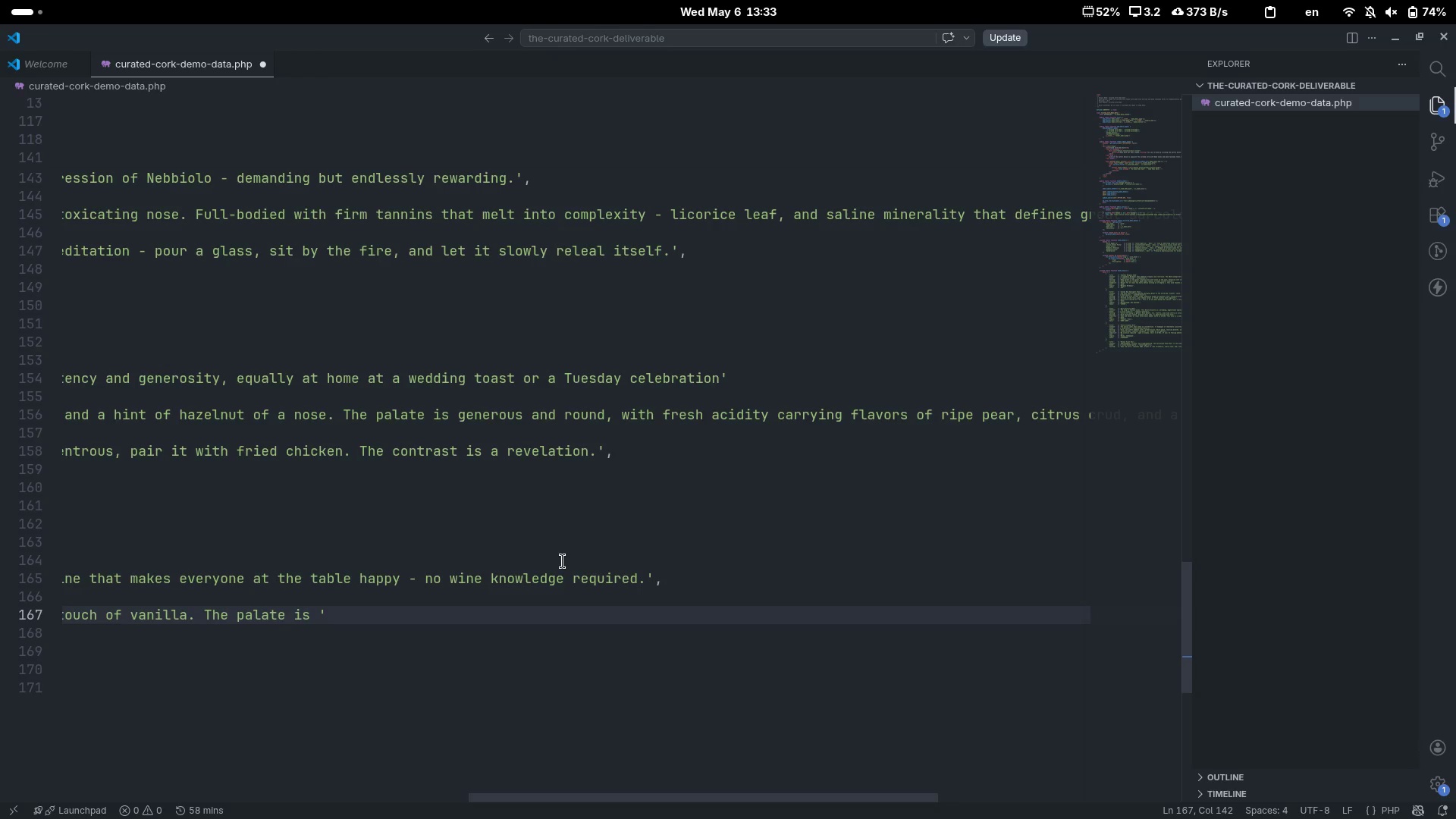 
type(plush a silty)
key(Backspace)
key(Backspace)
type(ky)
 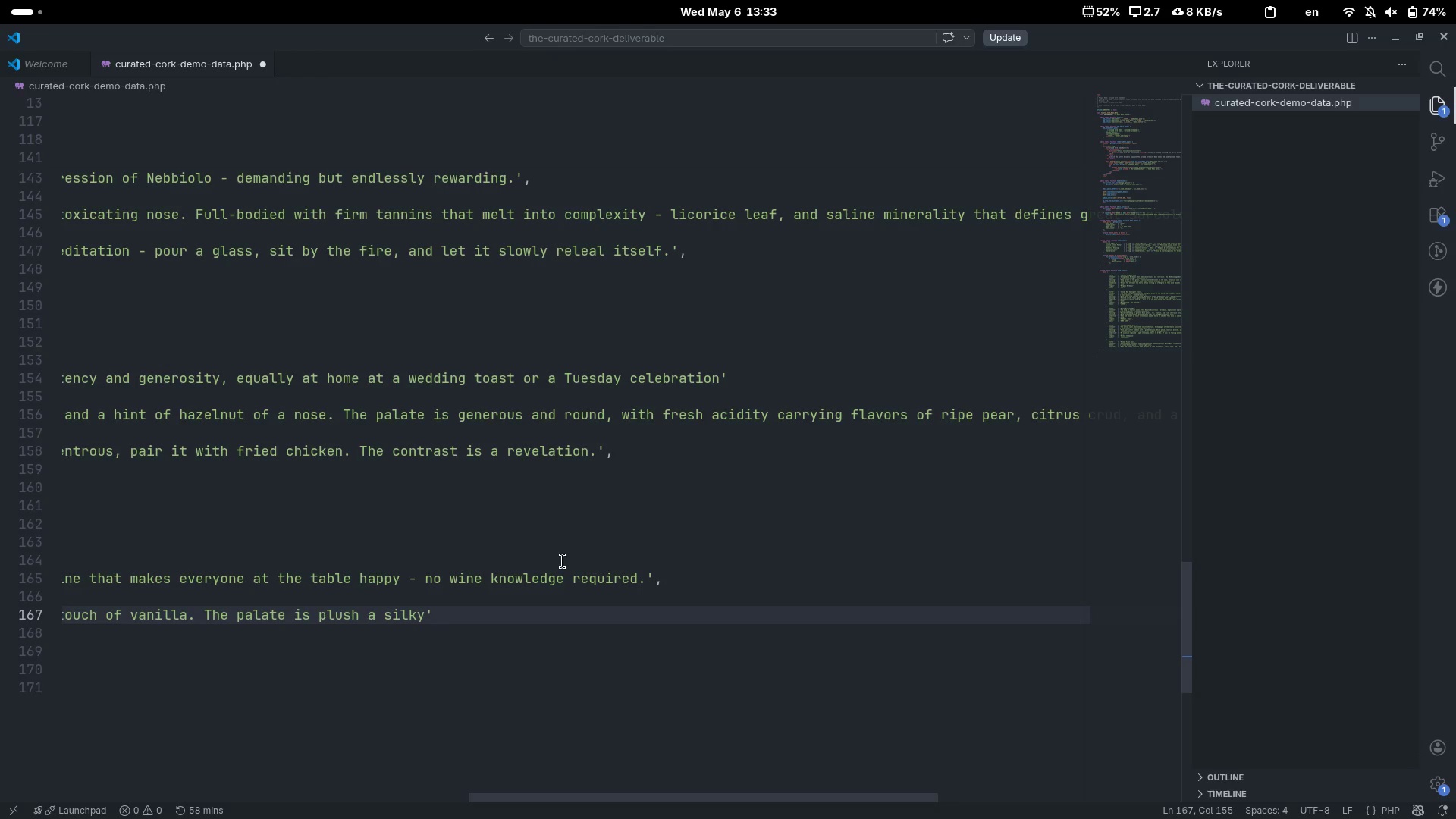 
type( with with soft tanninsm )
key(Backspace)
key(Backspace)
type(, generous berry d)
key(Backspace)
type(fruit, and a whisper of baking spice on the warm finish.)
 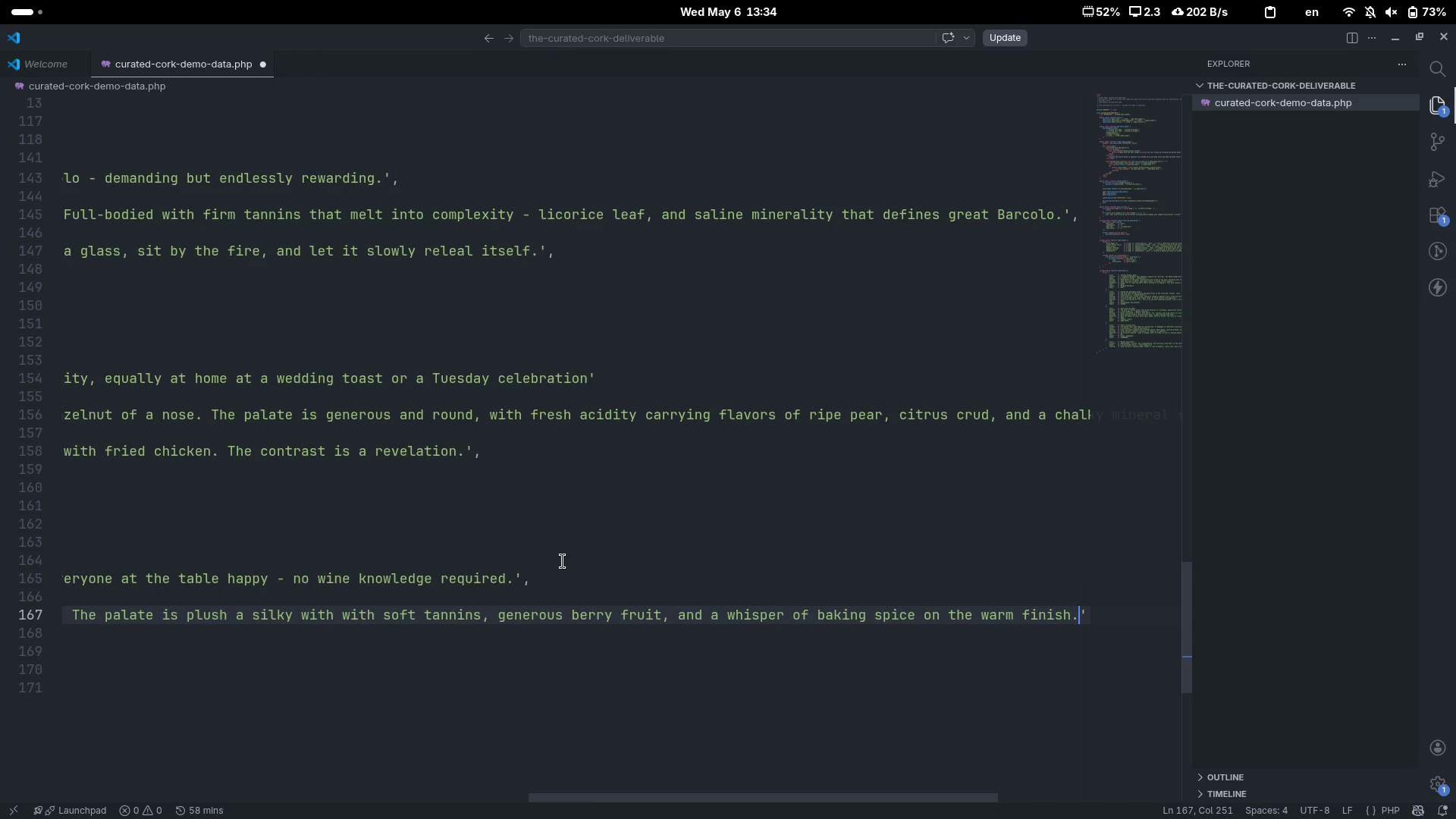 
key(ArrowRight)
 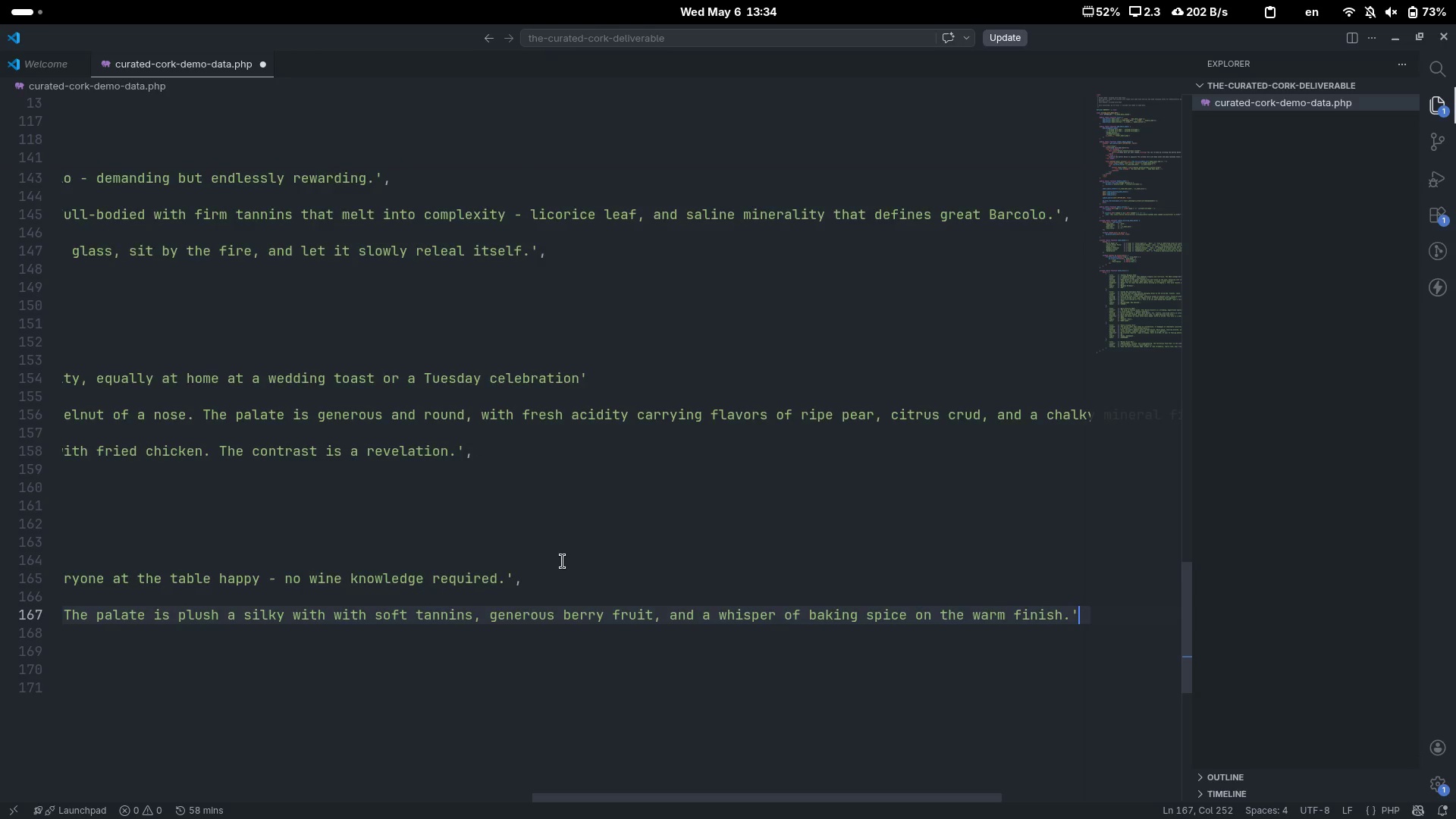 
key(ArrowRight)
 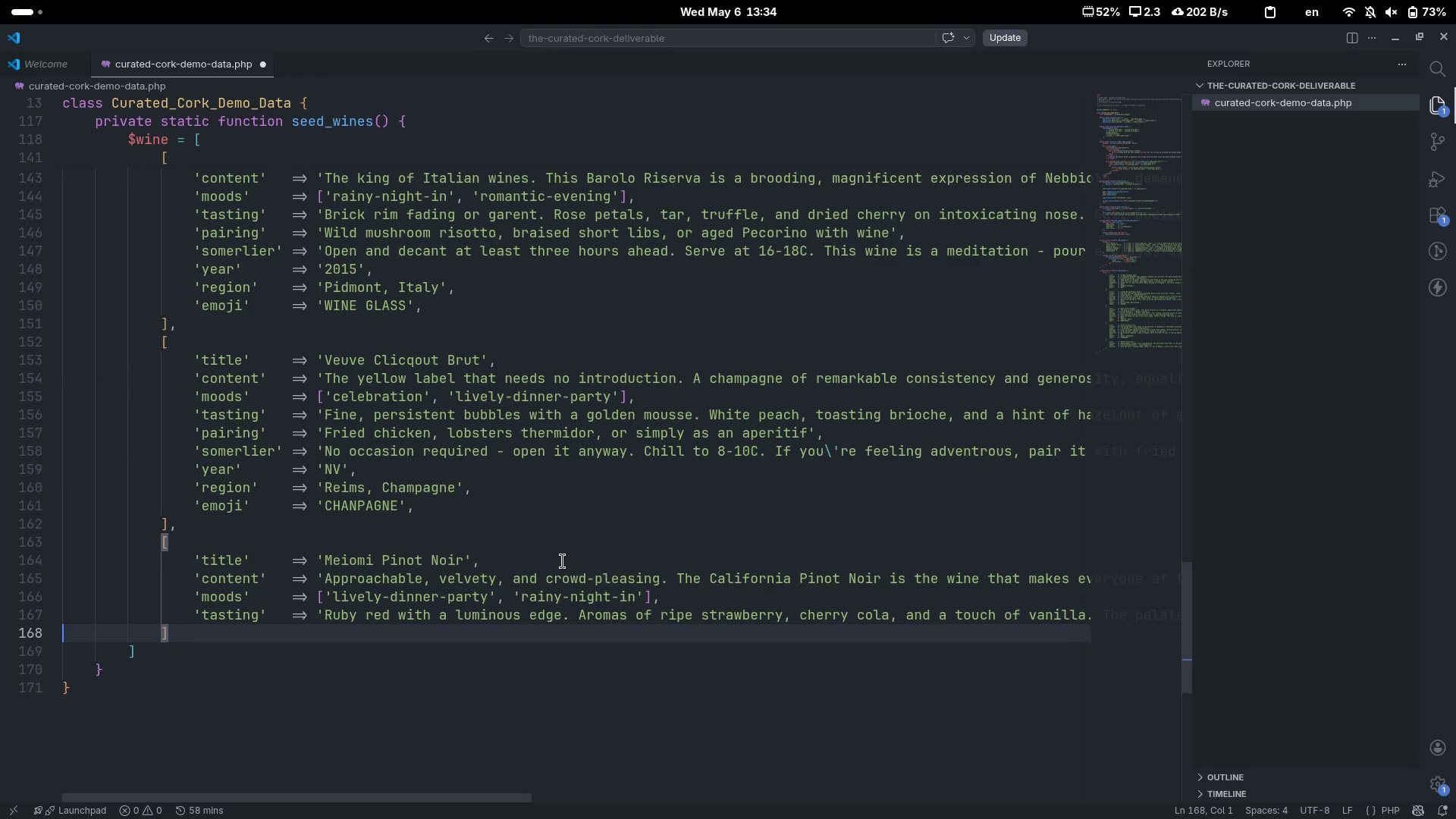 
key(ArrowLeft)
 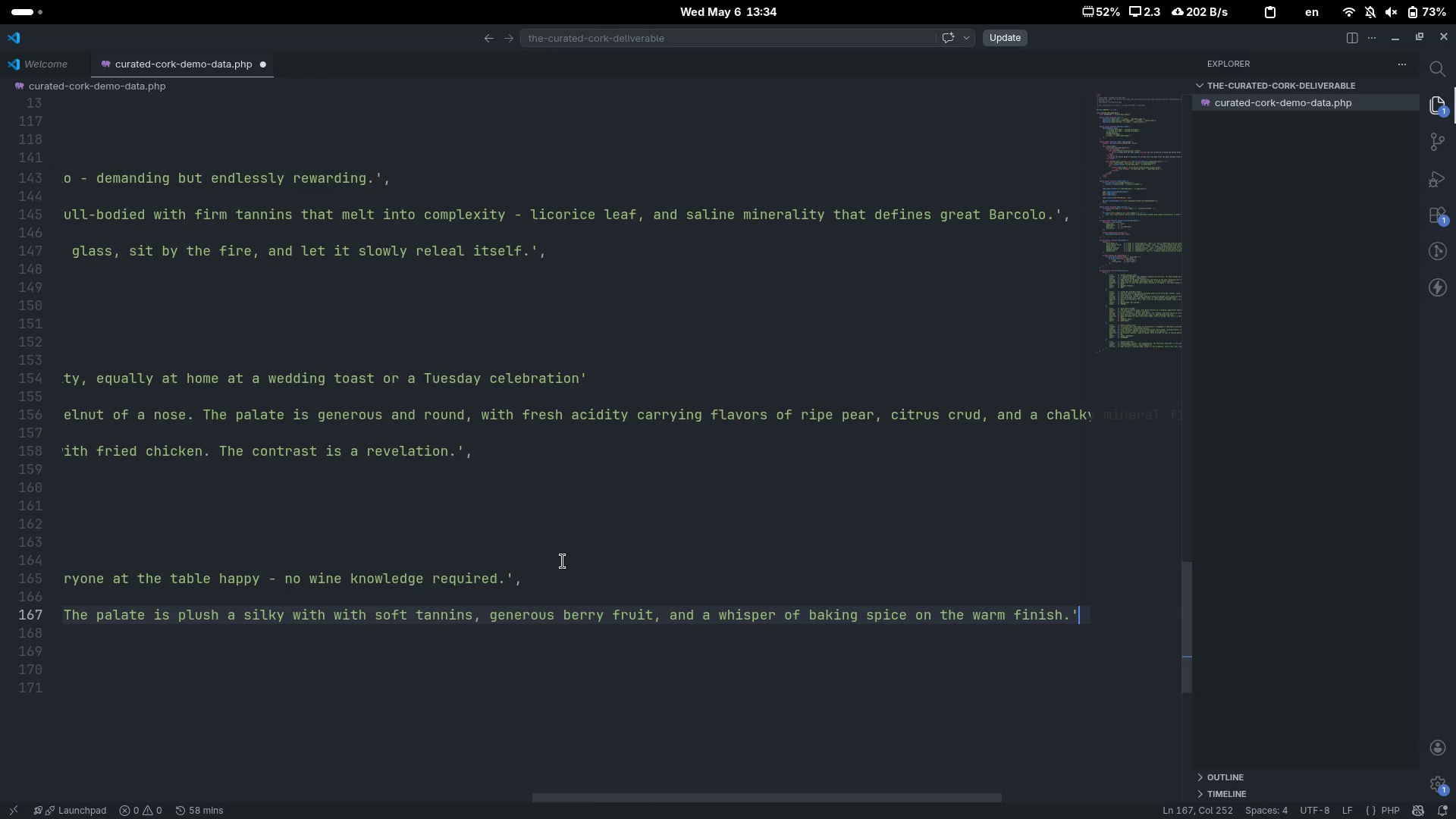 
key(Comma)
 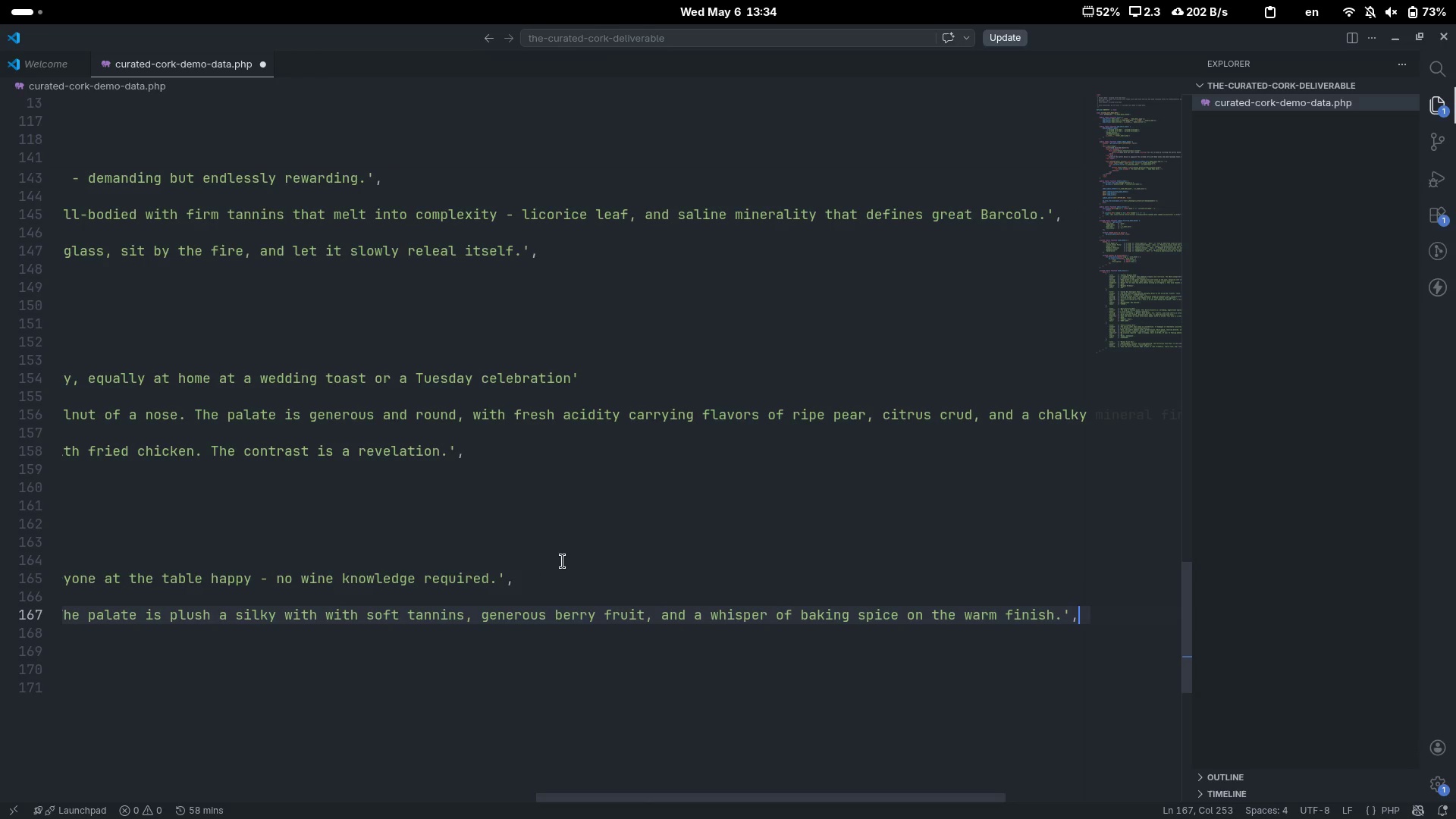 
key(Enter)
 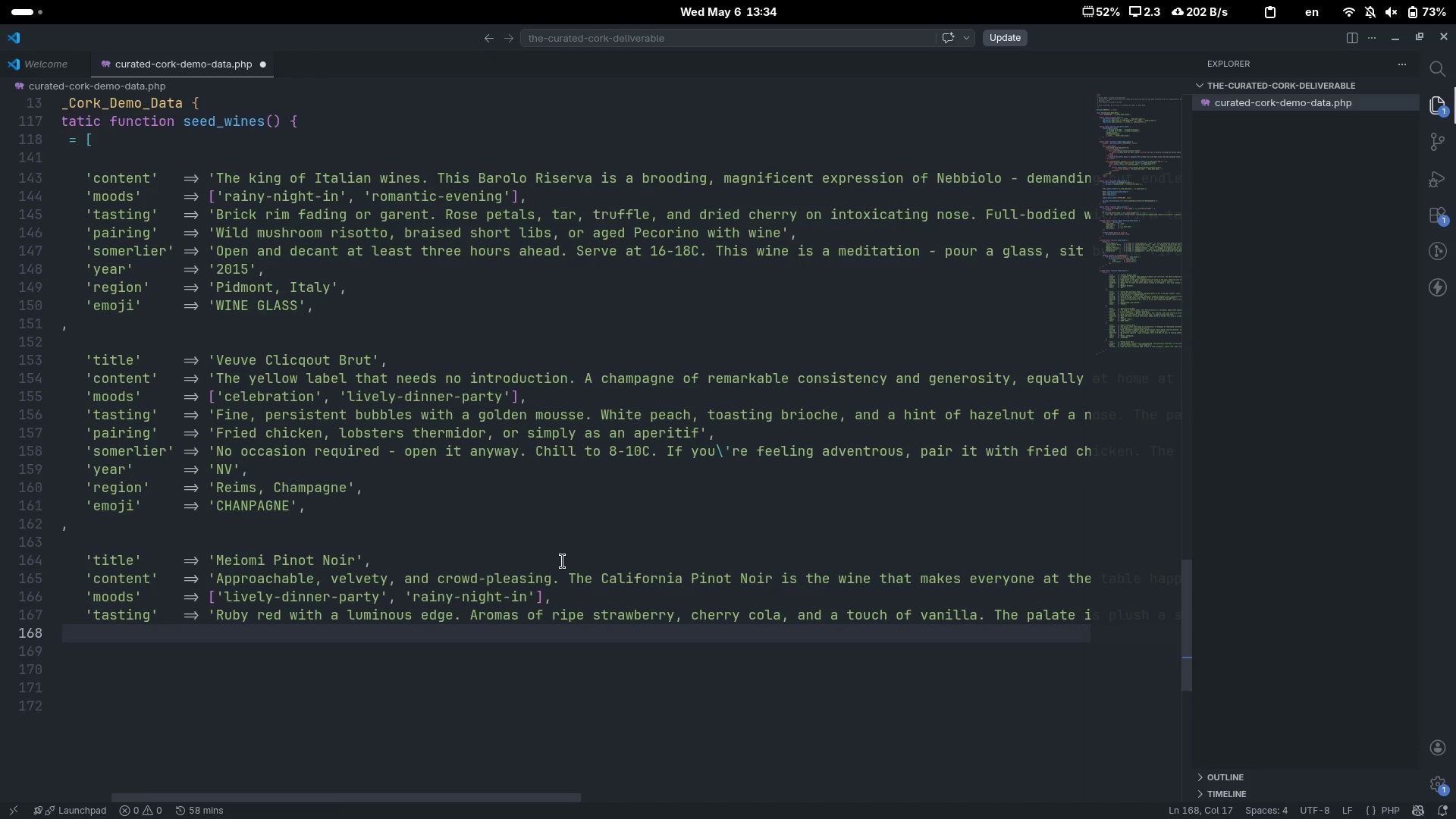 
key(Quote)
 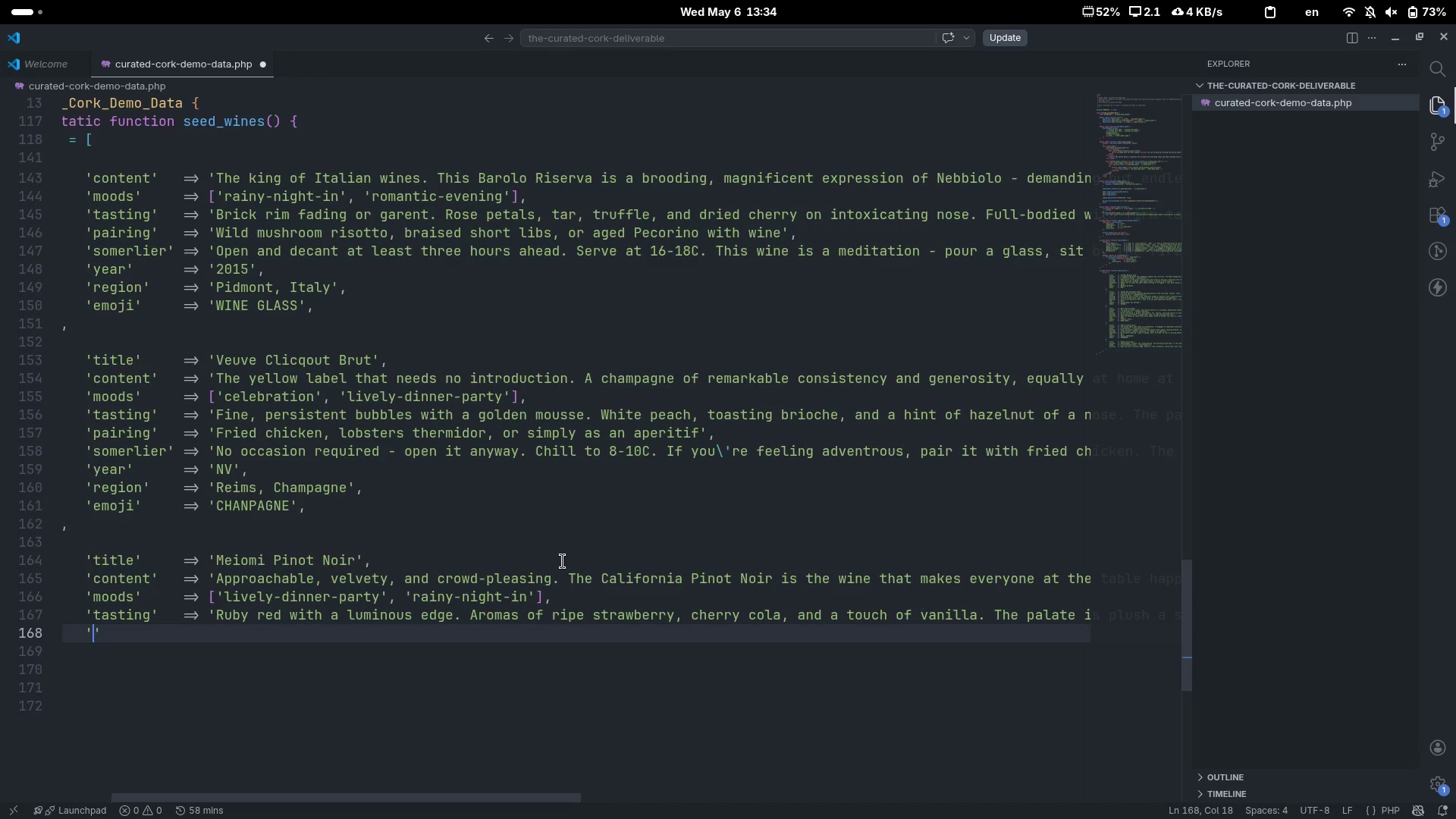 
wait(11.45)
 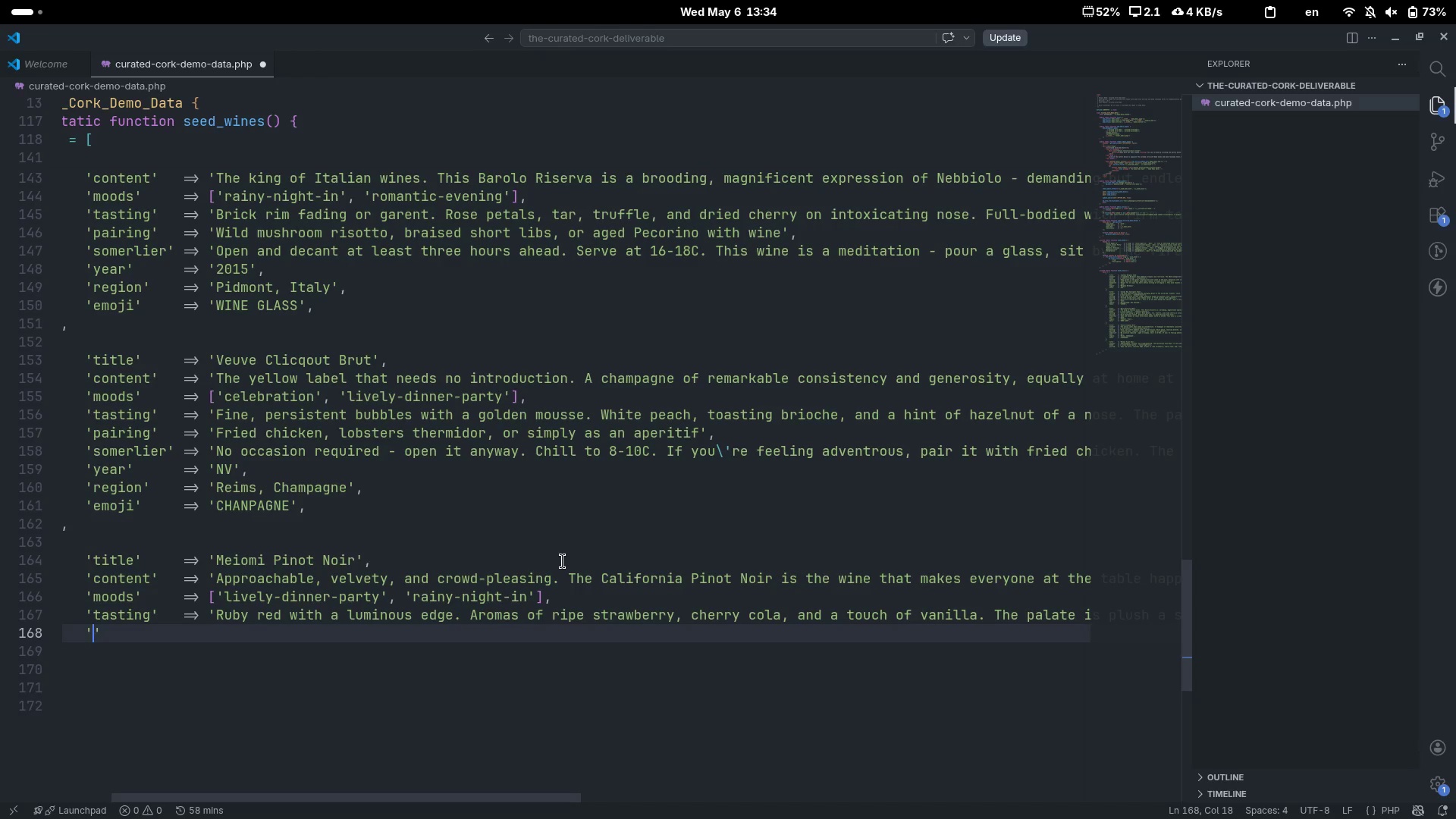 
type(pairing)
 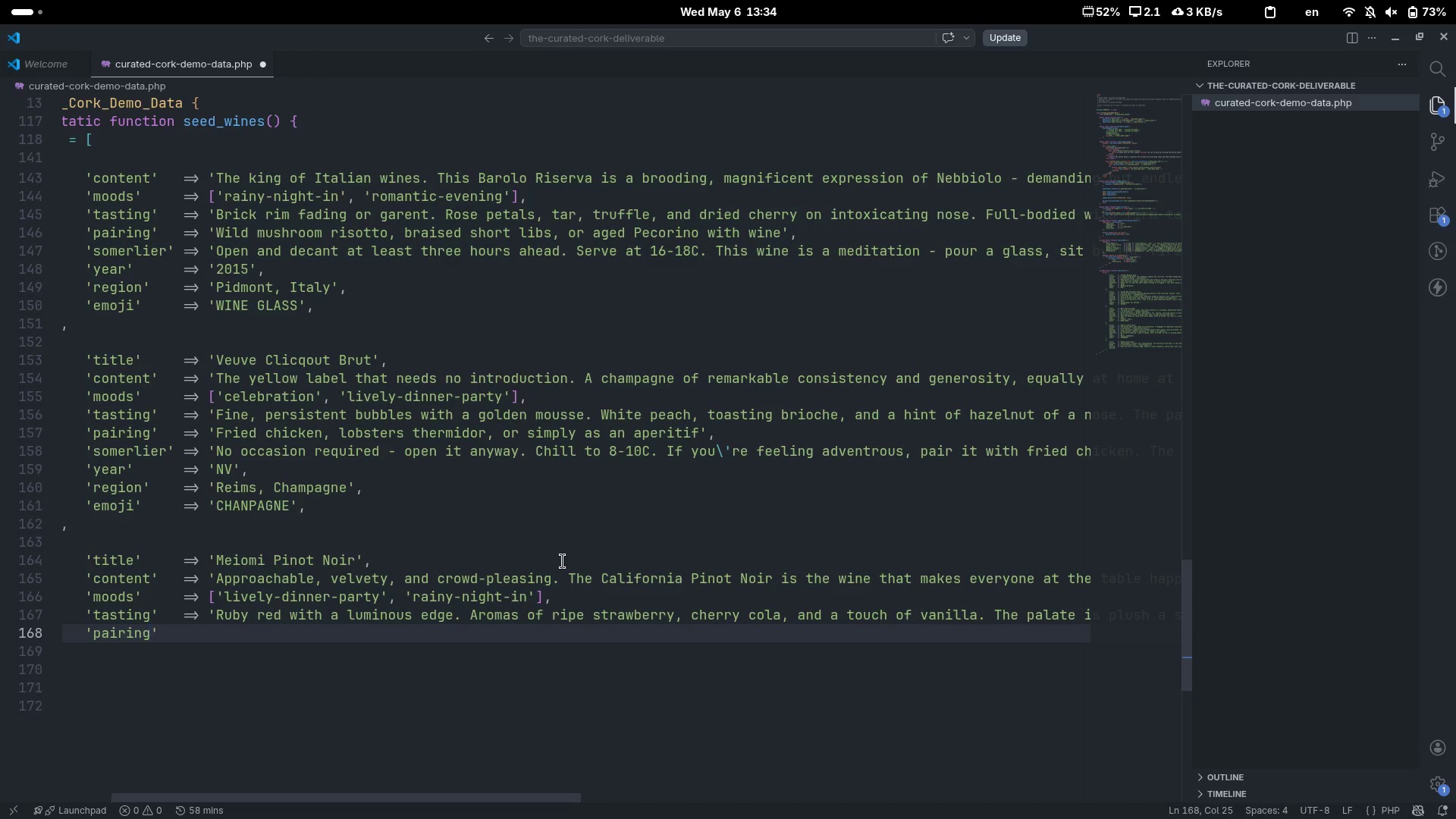 
key(ArrowRight)
 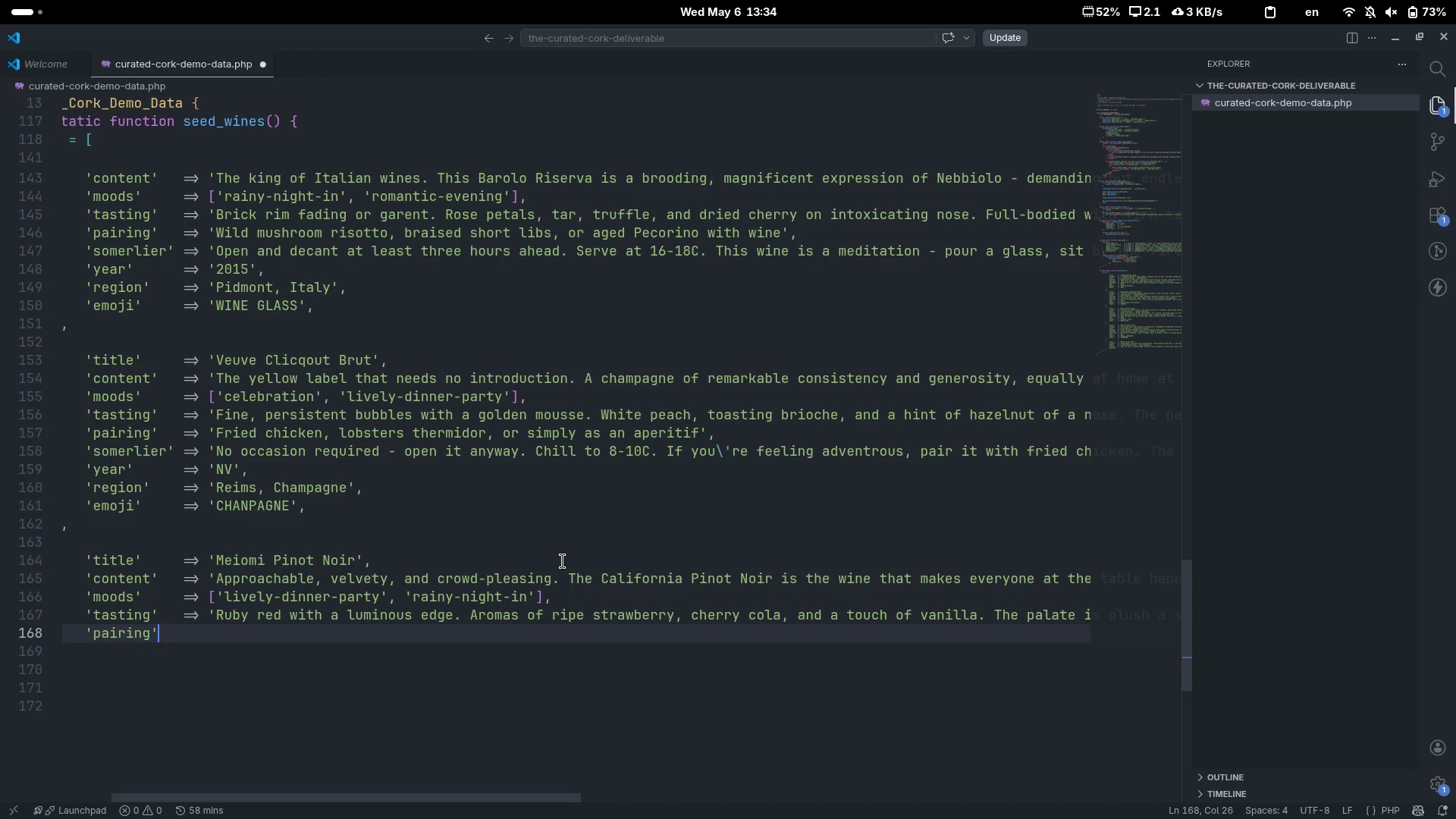 
key(Tab)
 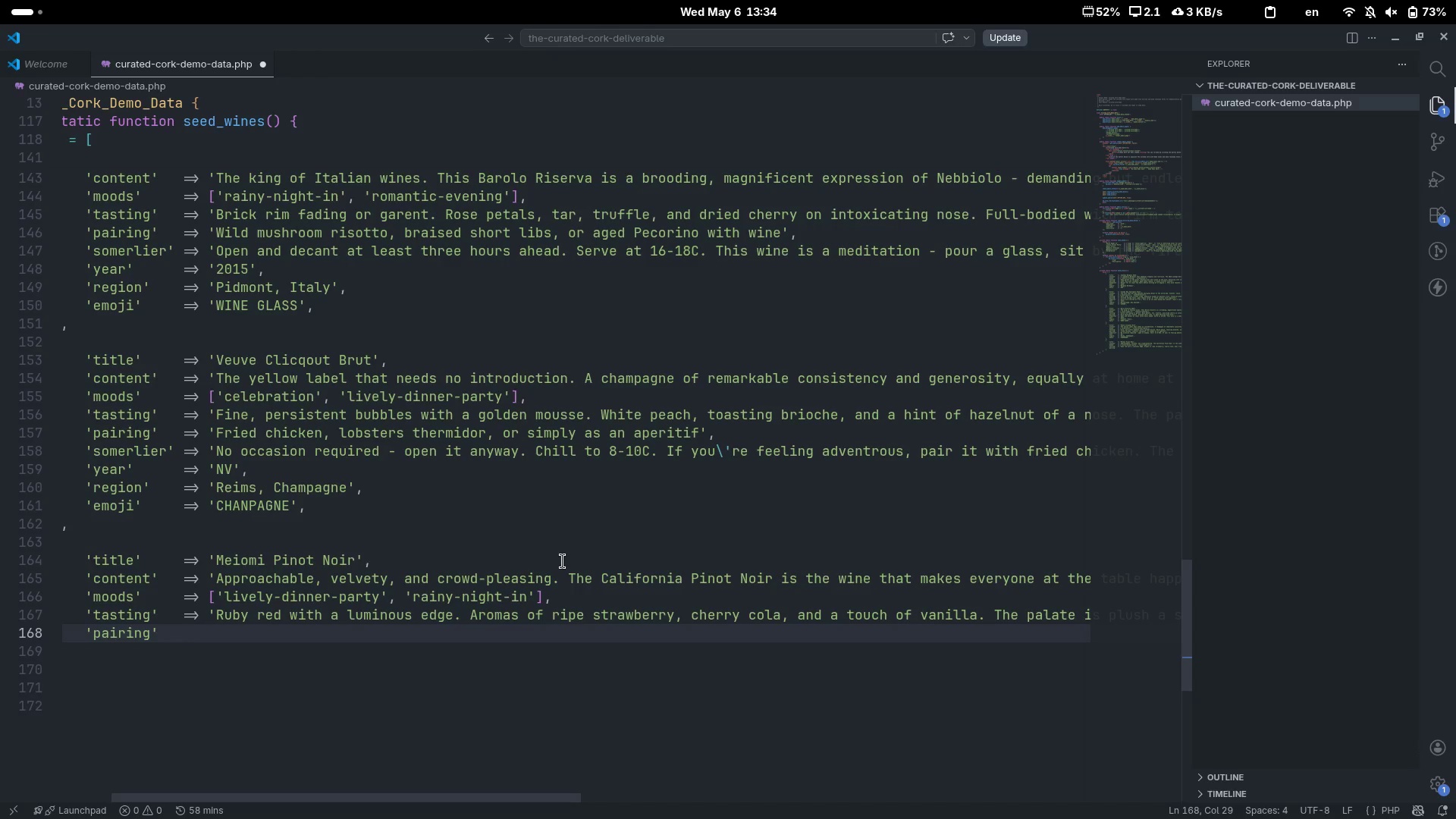 
key(Equal)
 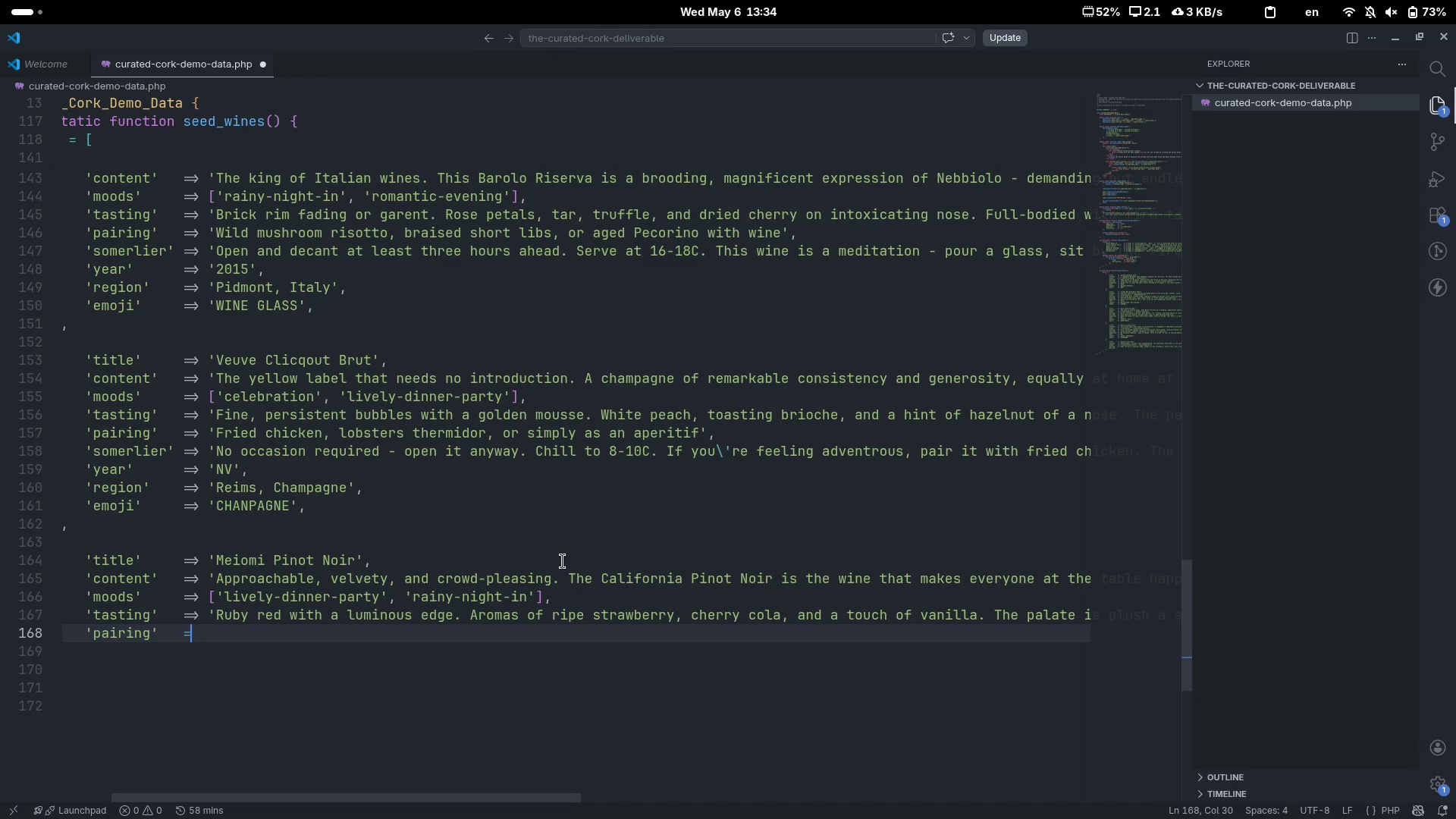 
key(Shift+ShiftLeft)
 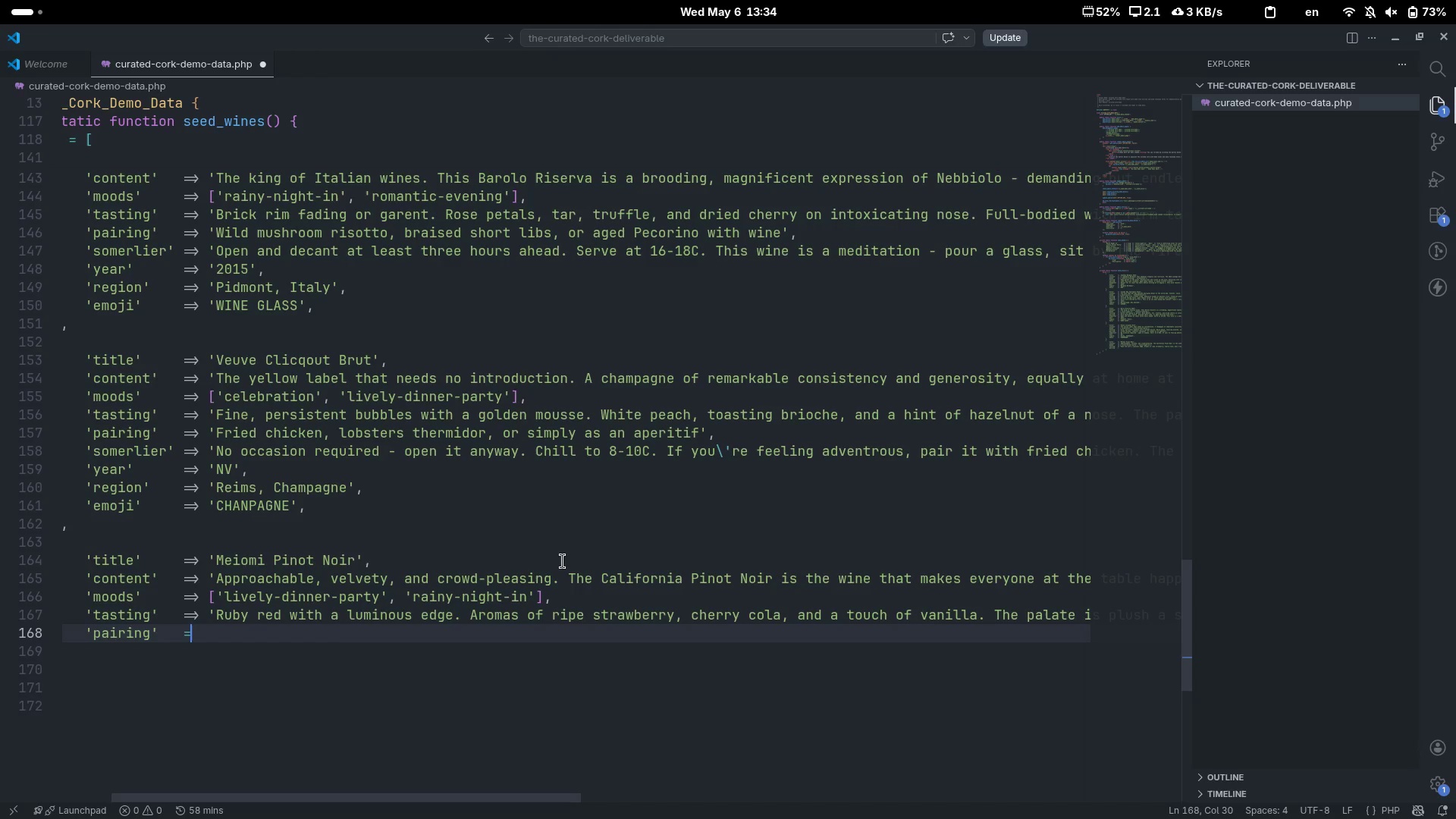 
key(Shift+Period)
 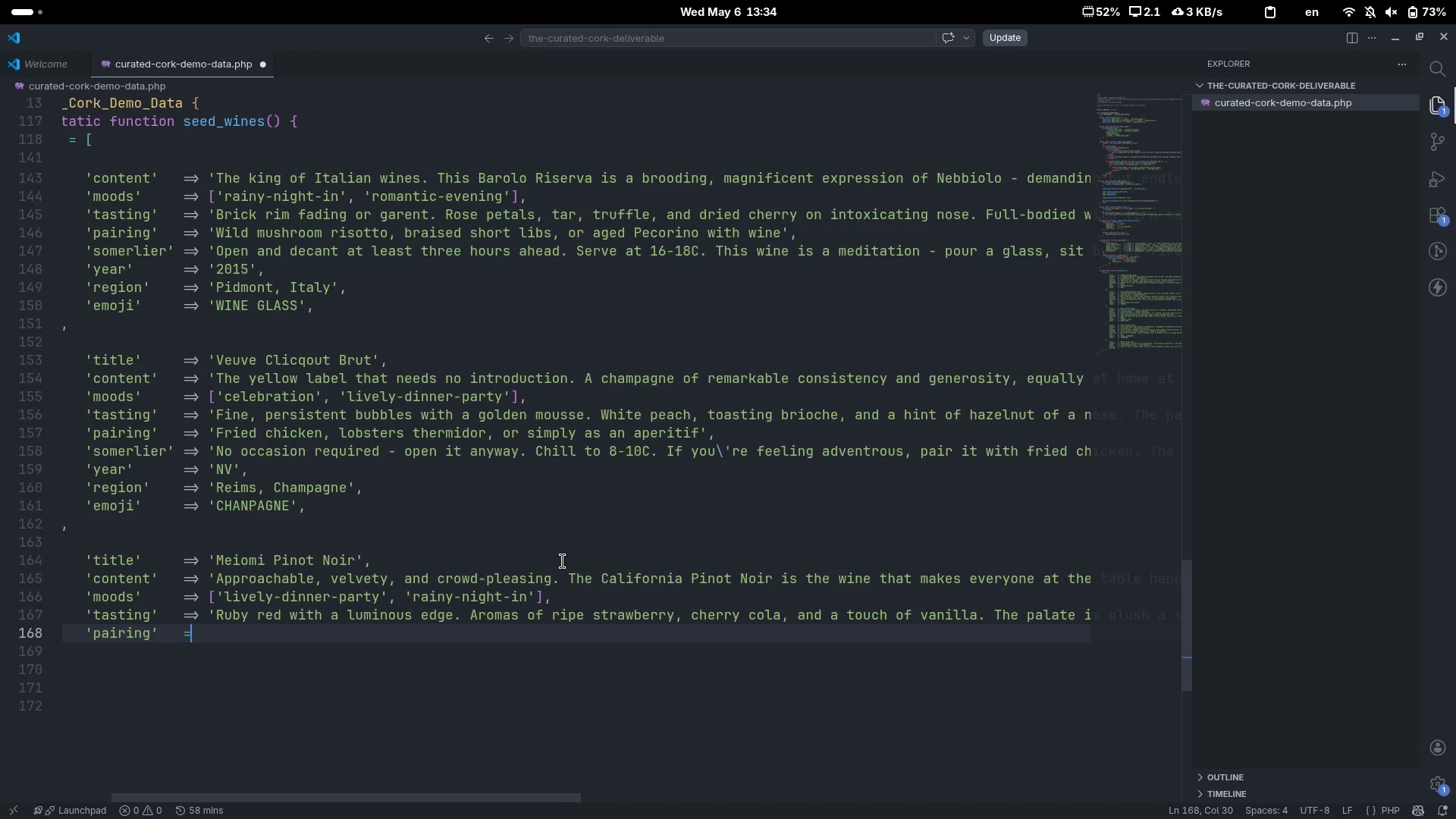 
key(Space)
 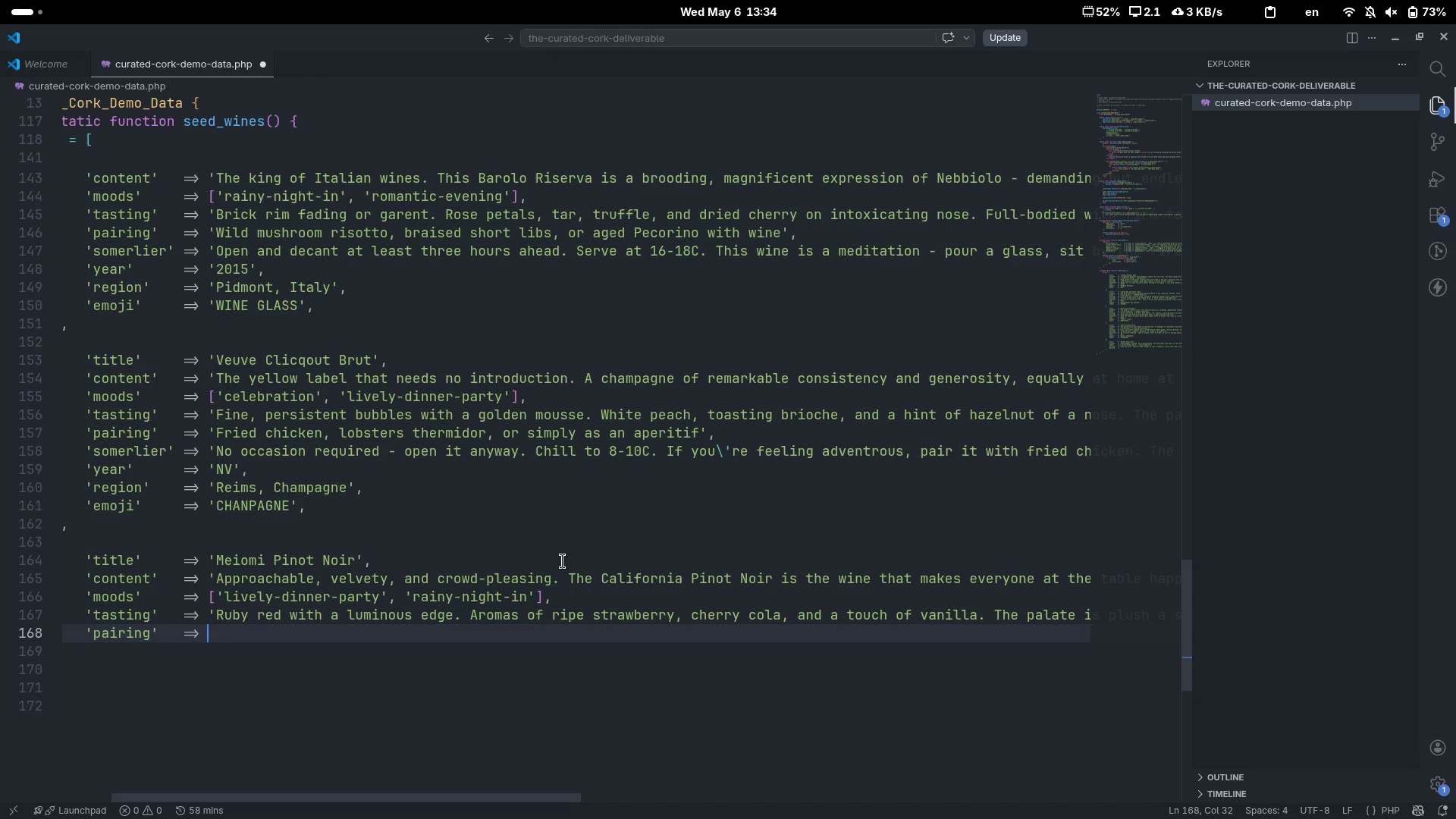 
key(Quote)
 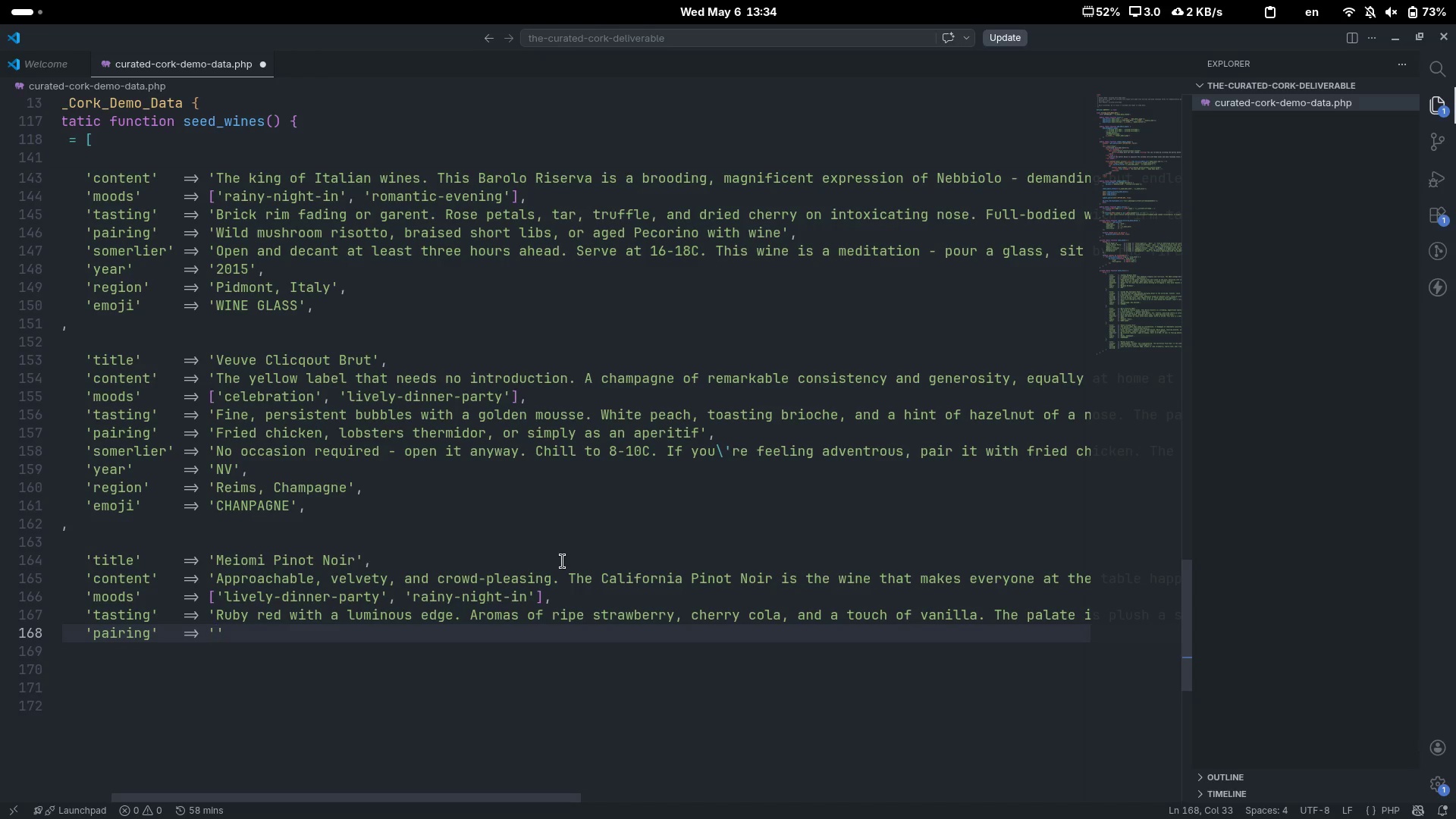 
wait(18.54)
 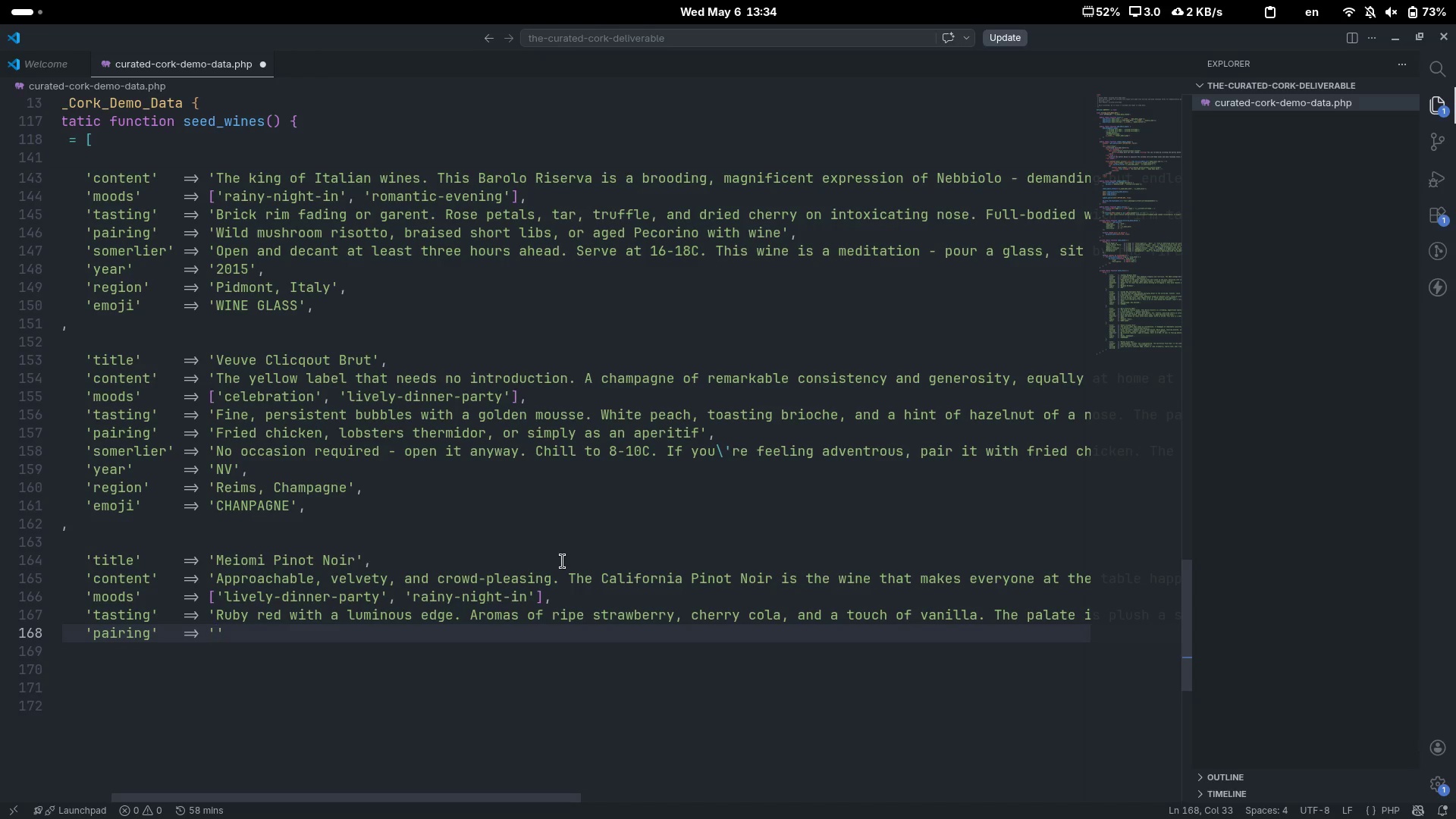 
type(Charcutr)
key(Backspace)
type(eriw)
key(Backspace)
type(e boards, roasted salmon, or mashroom flatbead.)
 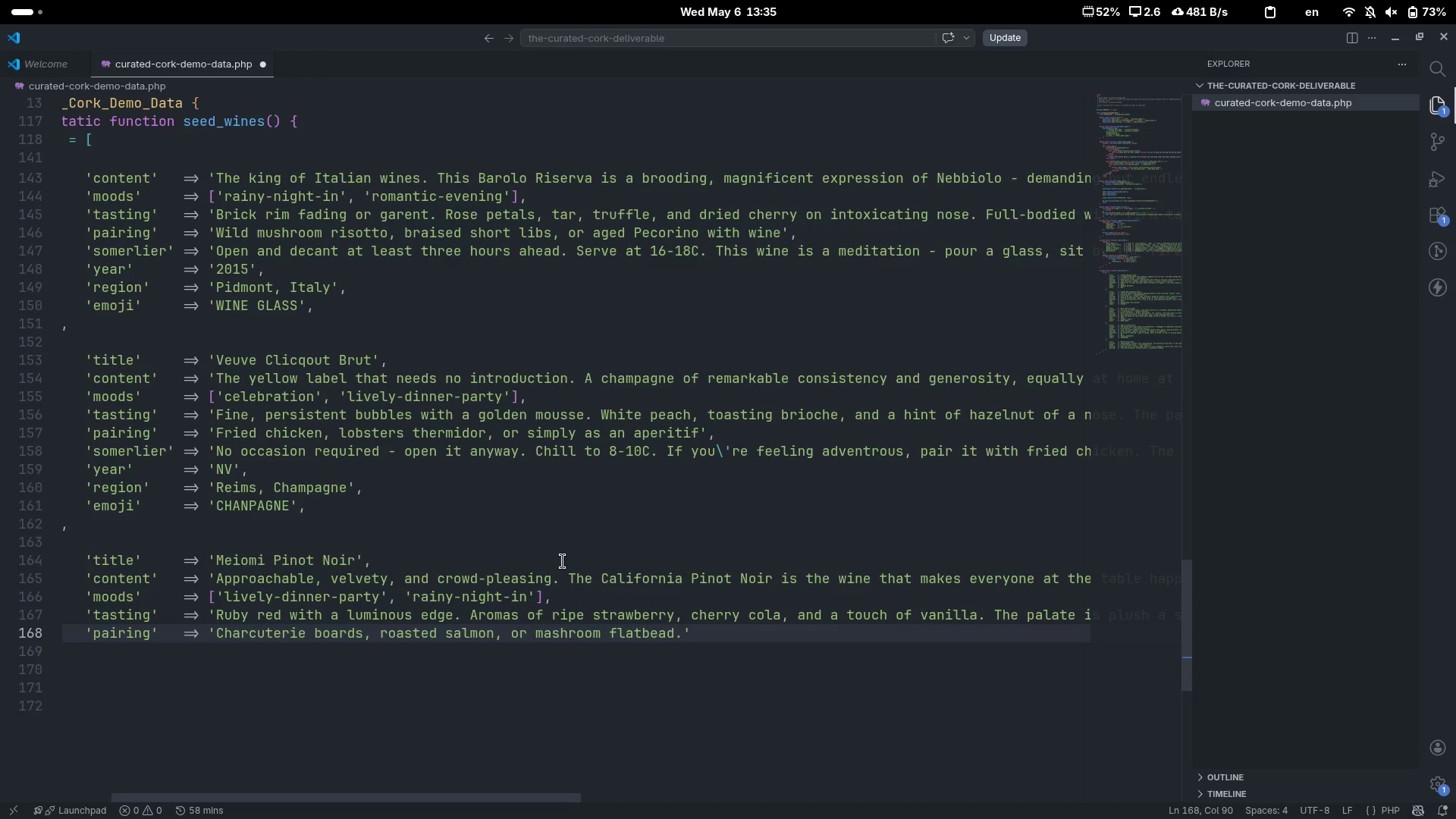 
key(ArrowRight)
 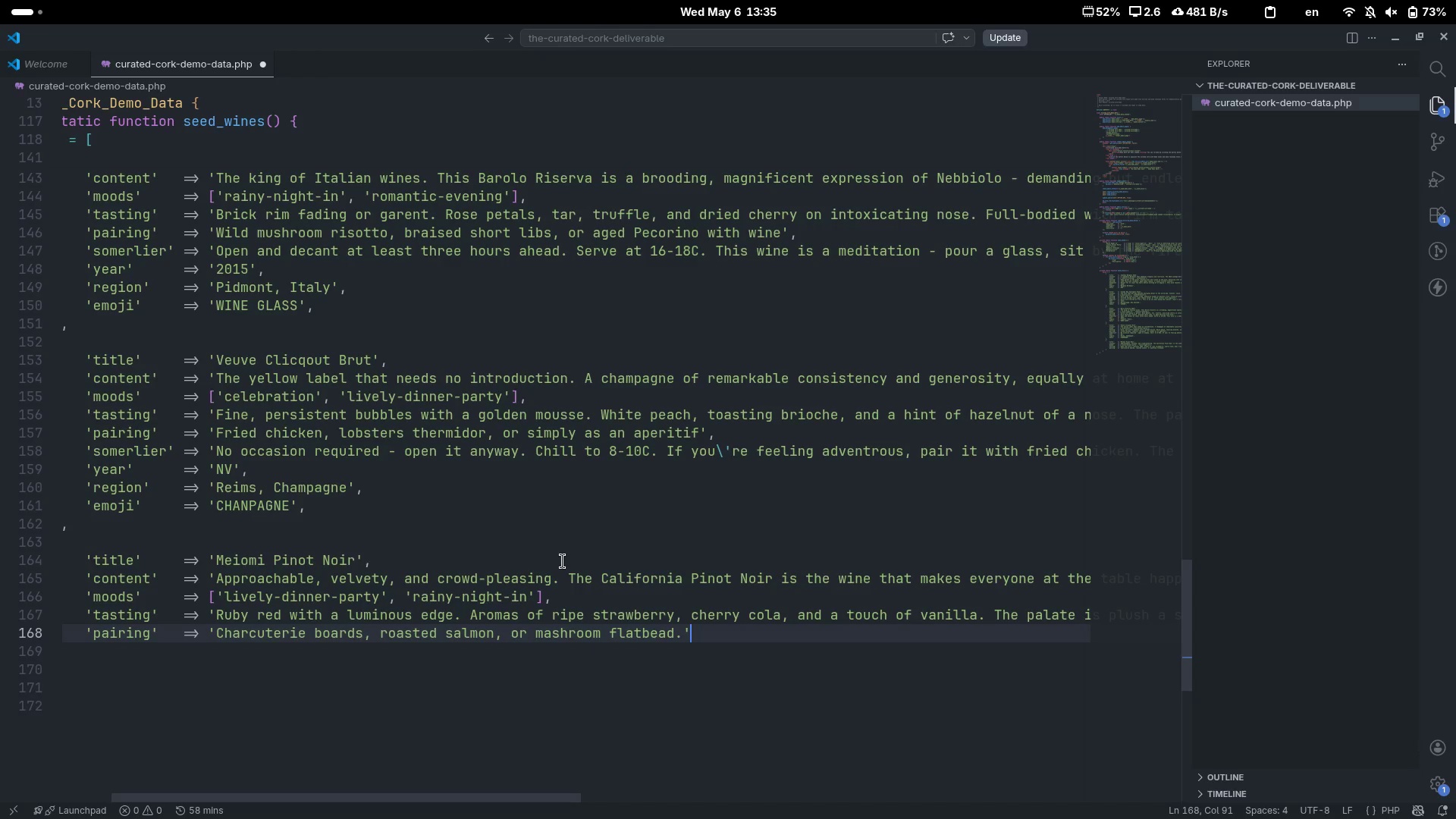 
key(Comma)
 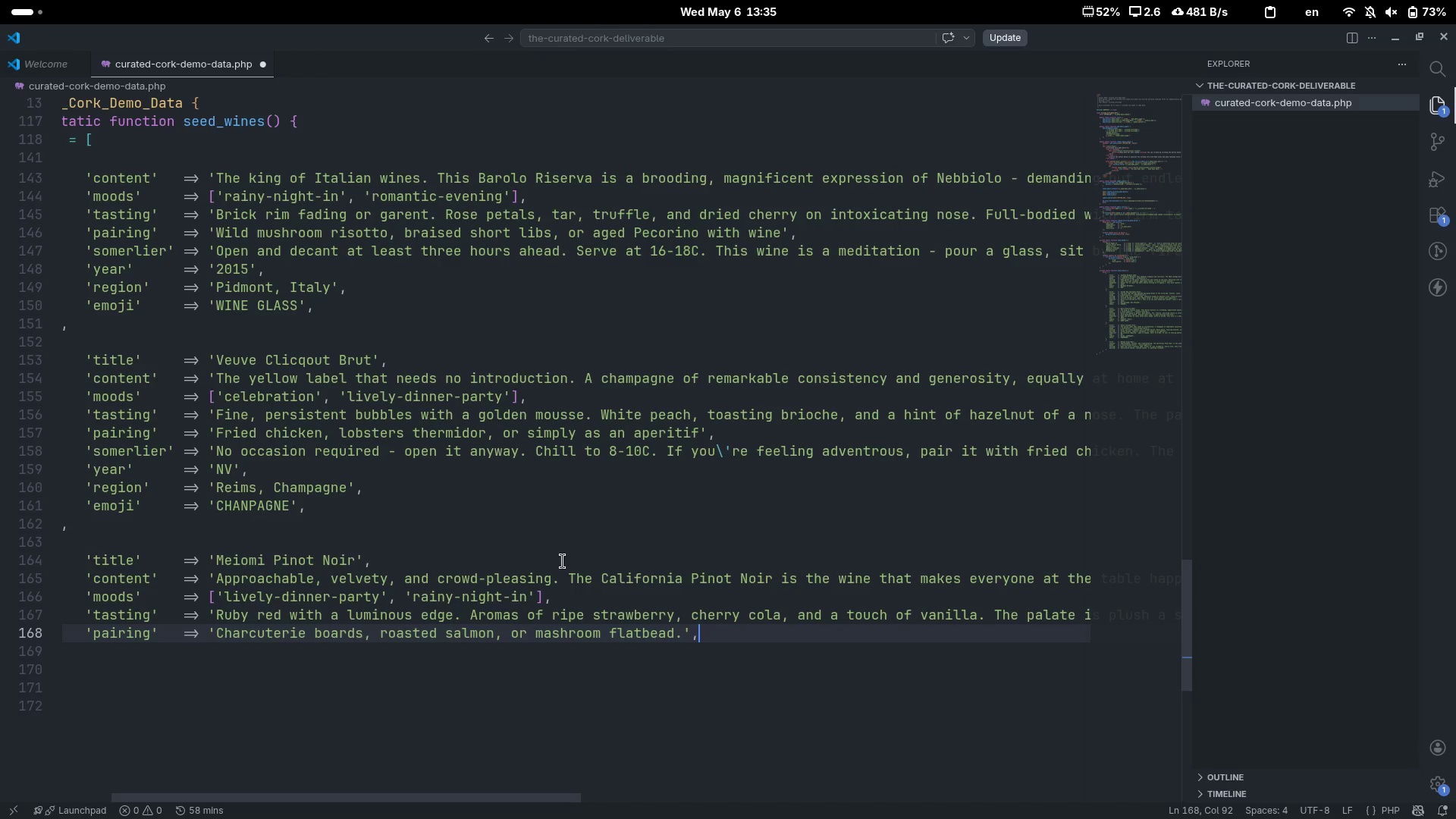 
key(Enter)
 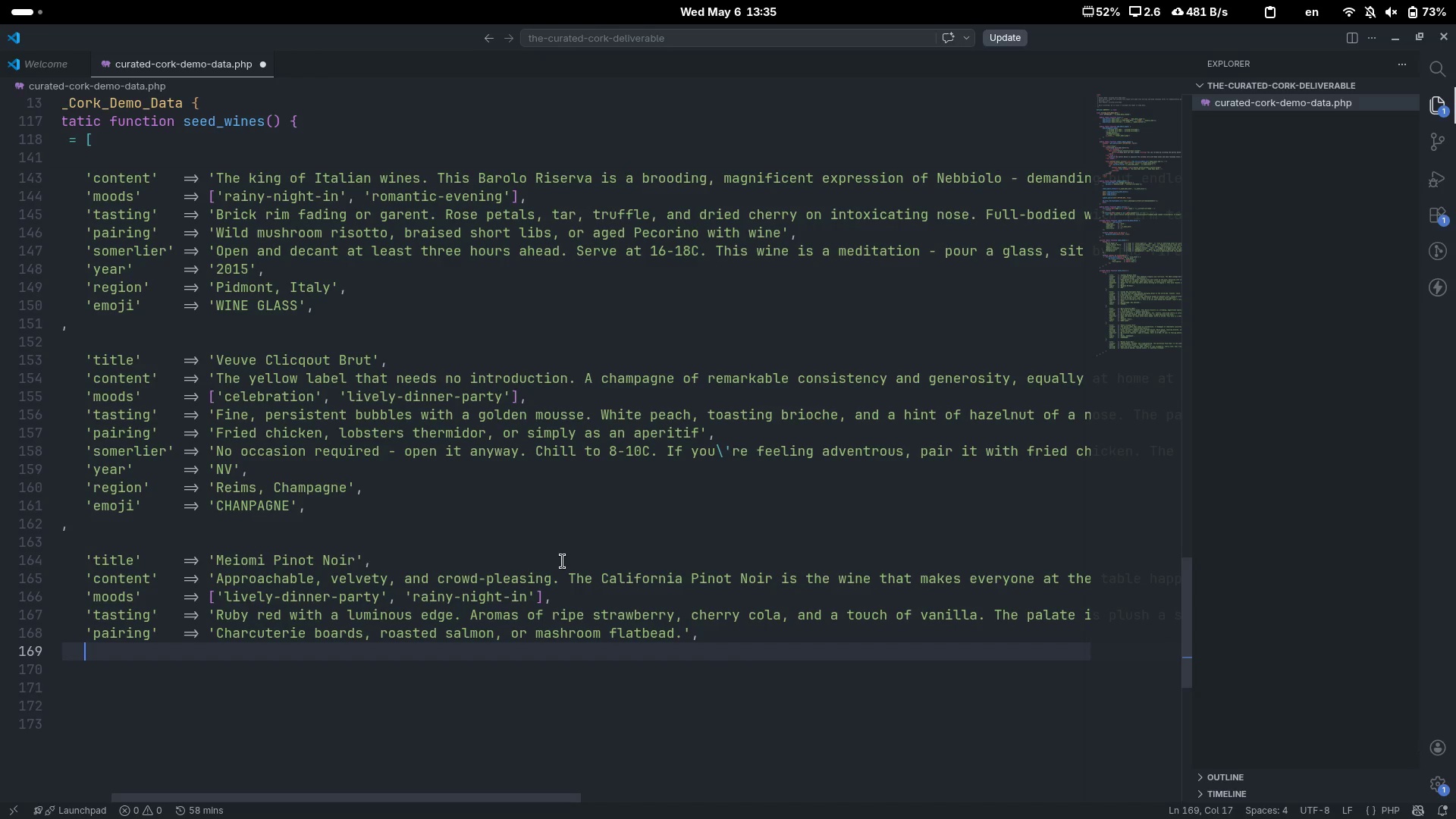 
key(ArrowUp)
 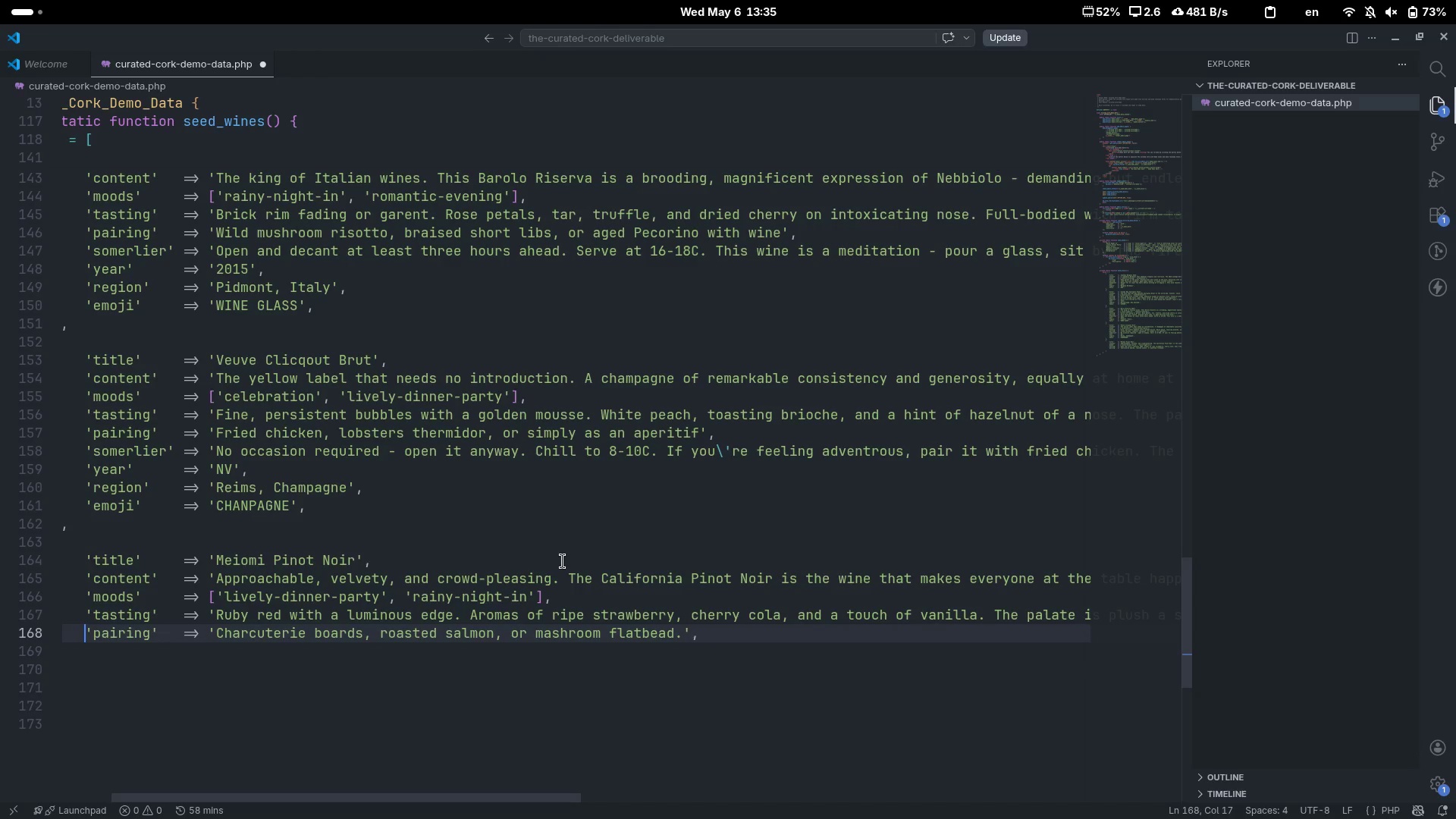 
key(End)
 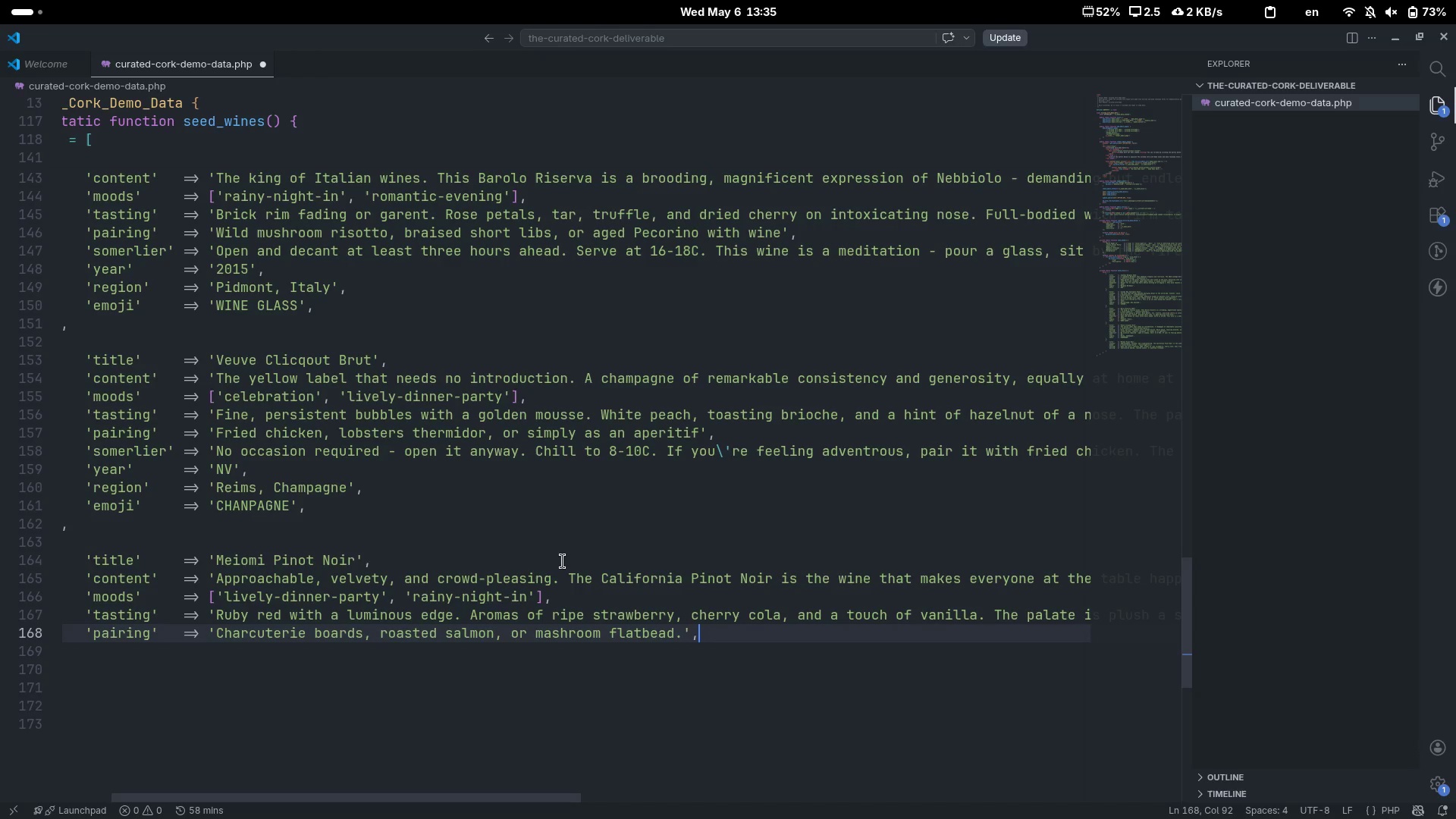 
key(ArrowLeft)
 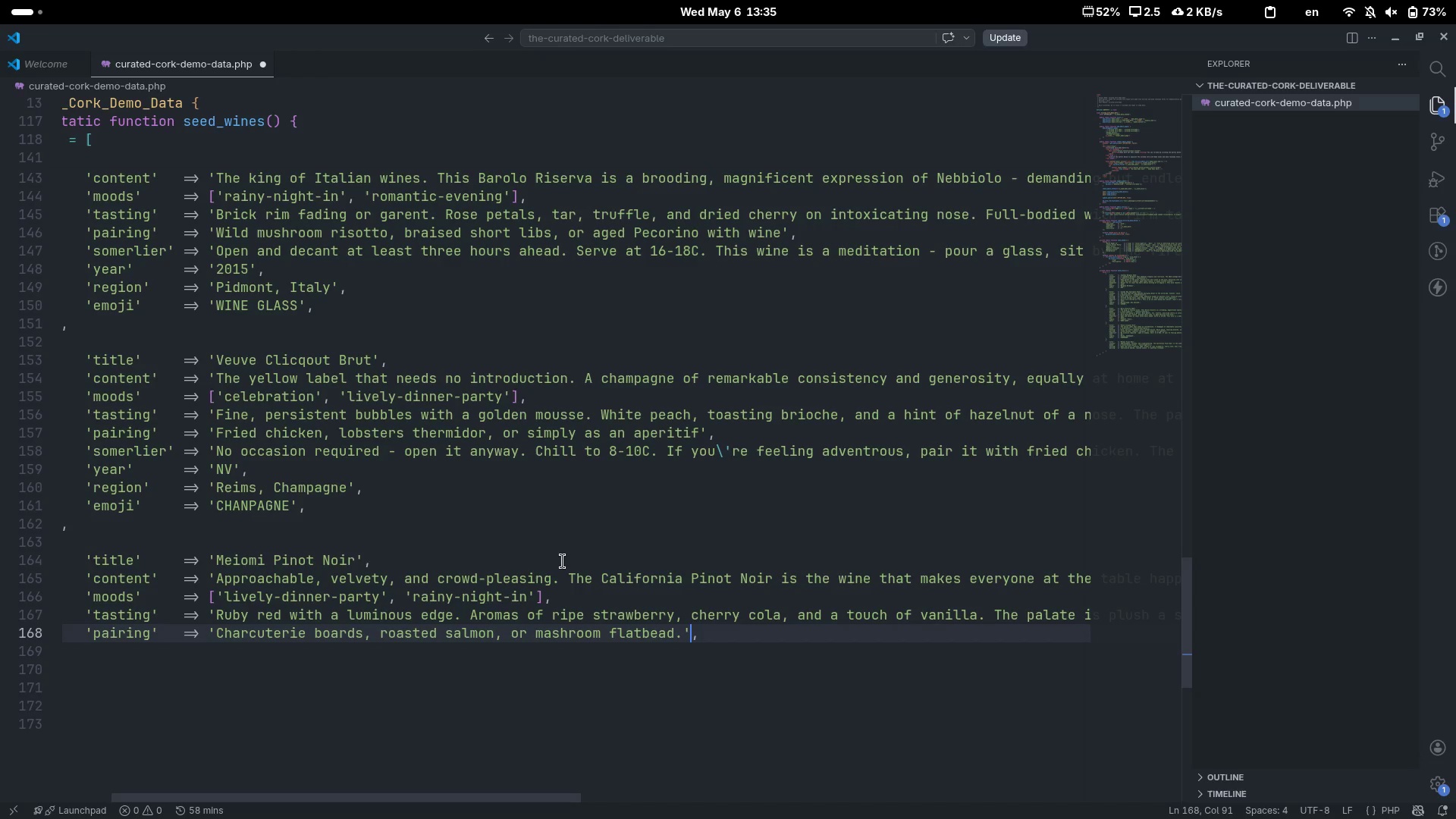 
key(ArrowLeft)
 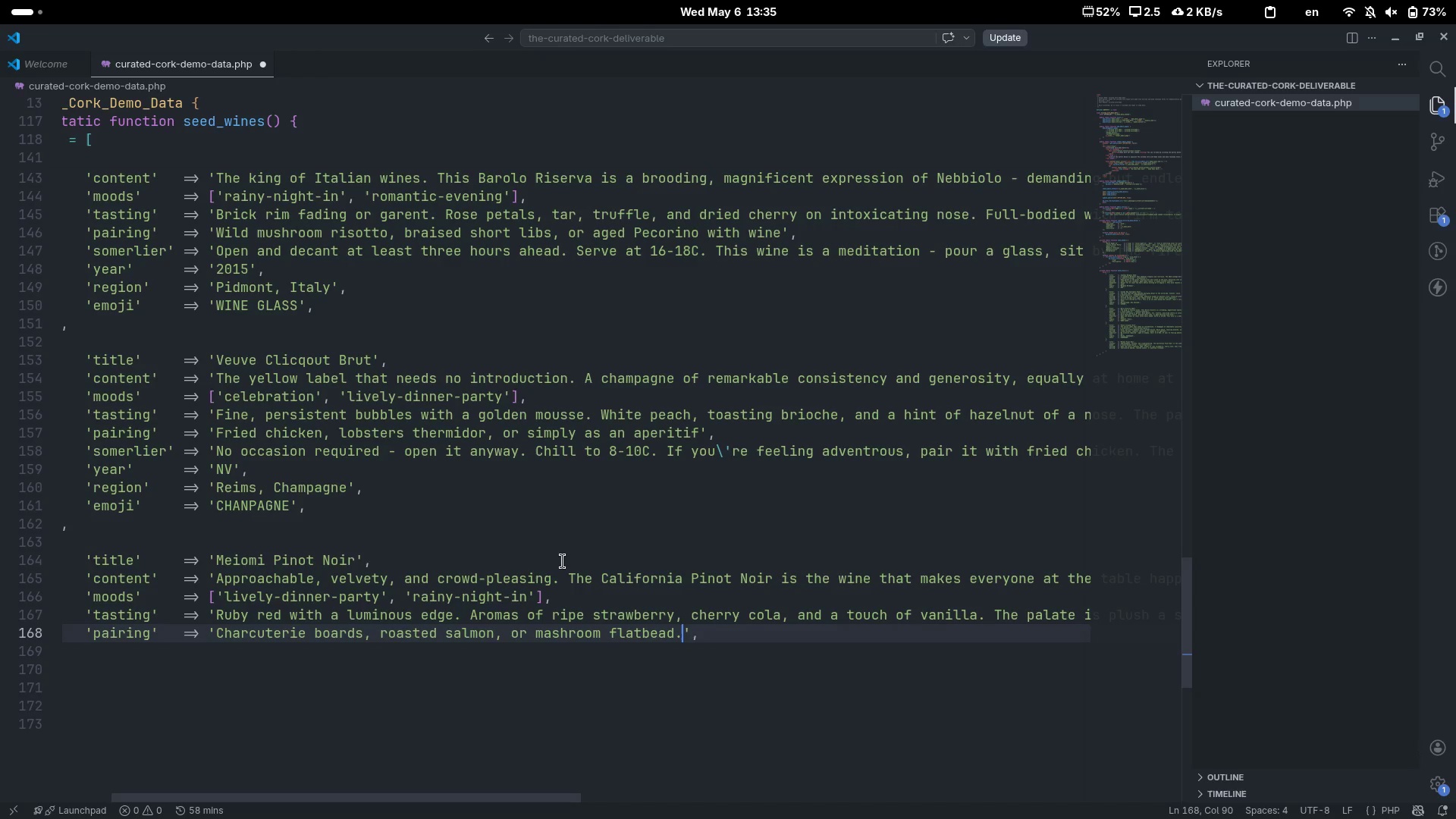 
key(Backspace)
 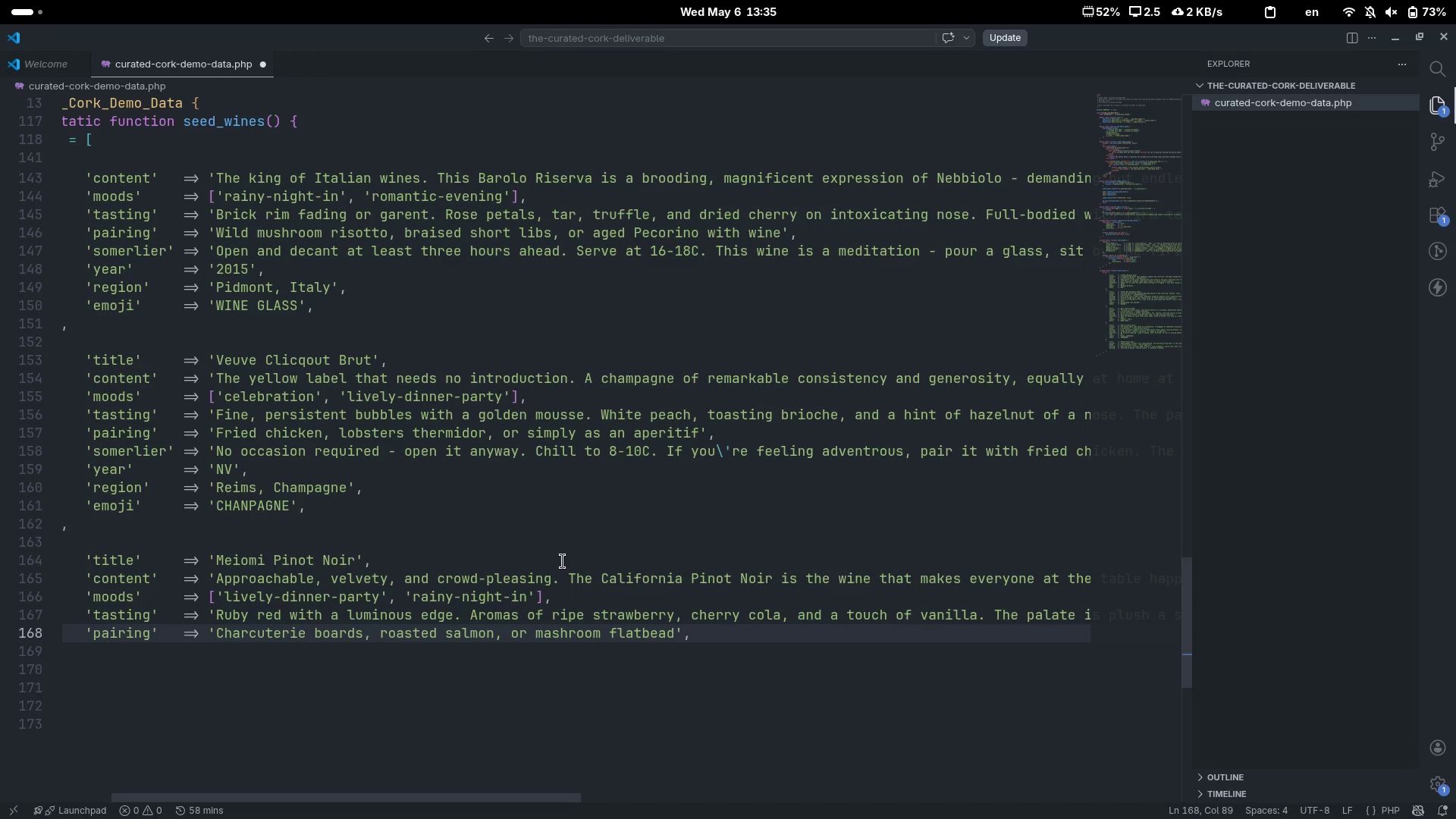 
key(ArrowDown)
 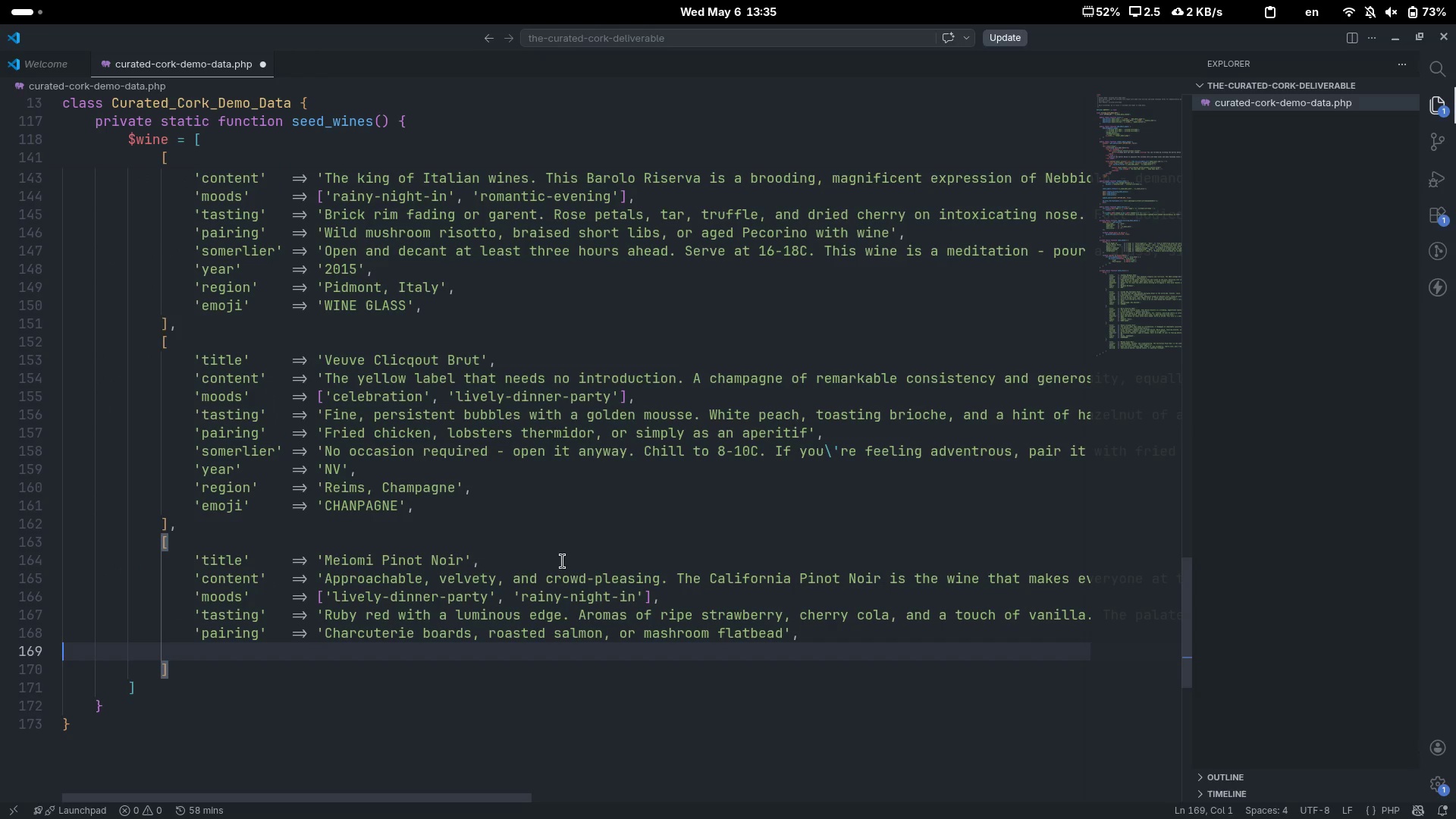 
key(Tab)
key(Tab)
key(Backspace)
type('sommerline)
key(Backspace)
key(Backspace)
key(Backspace)
key(Backspace)
key(Backspace)
key(Backspace)
key(Backspace)
type(erlier)
 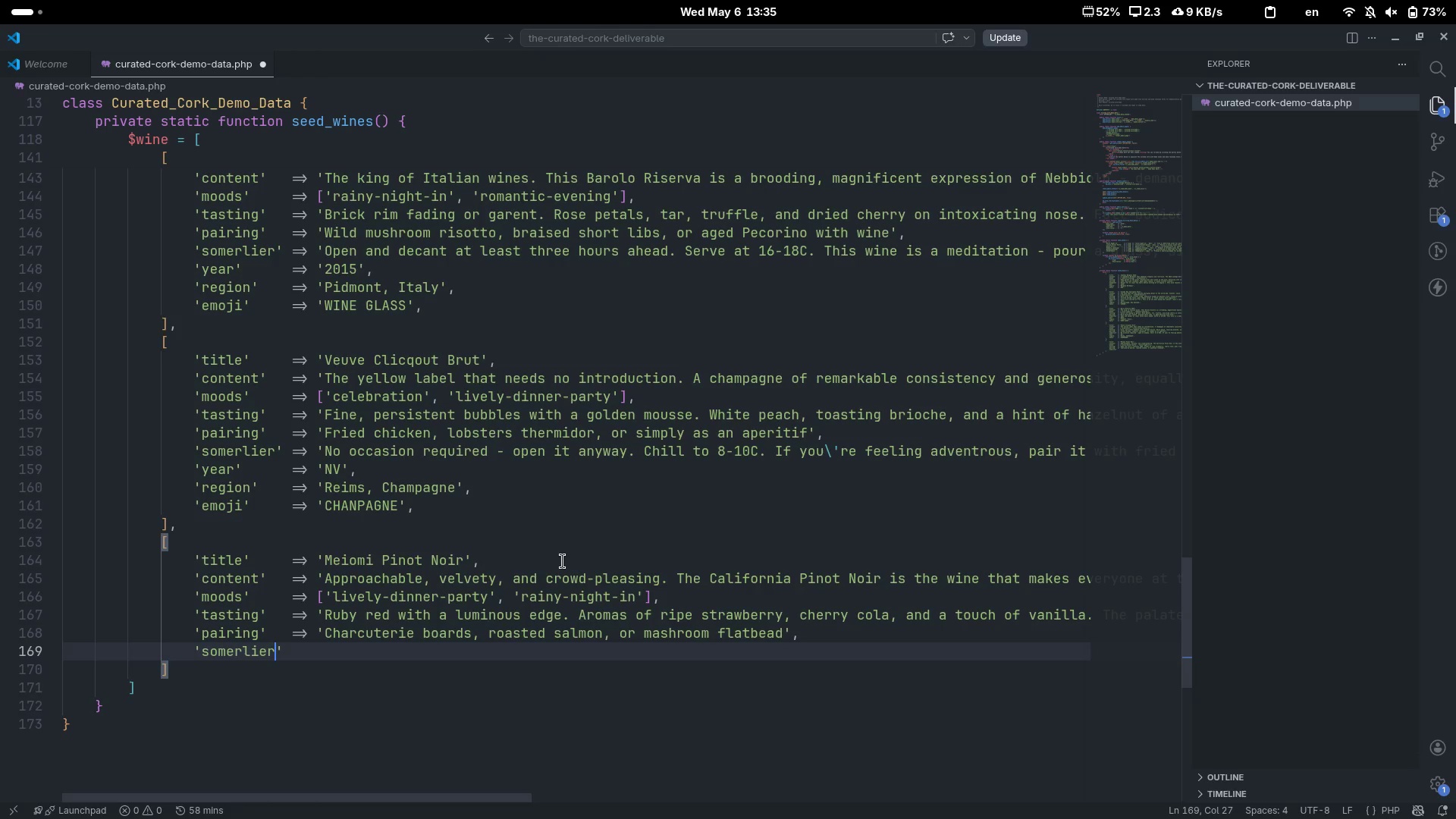 
key(ArrowRight)
 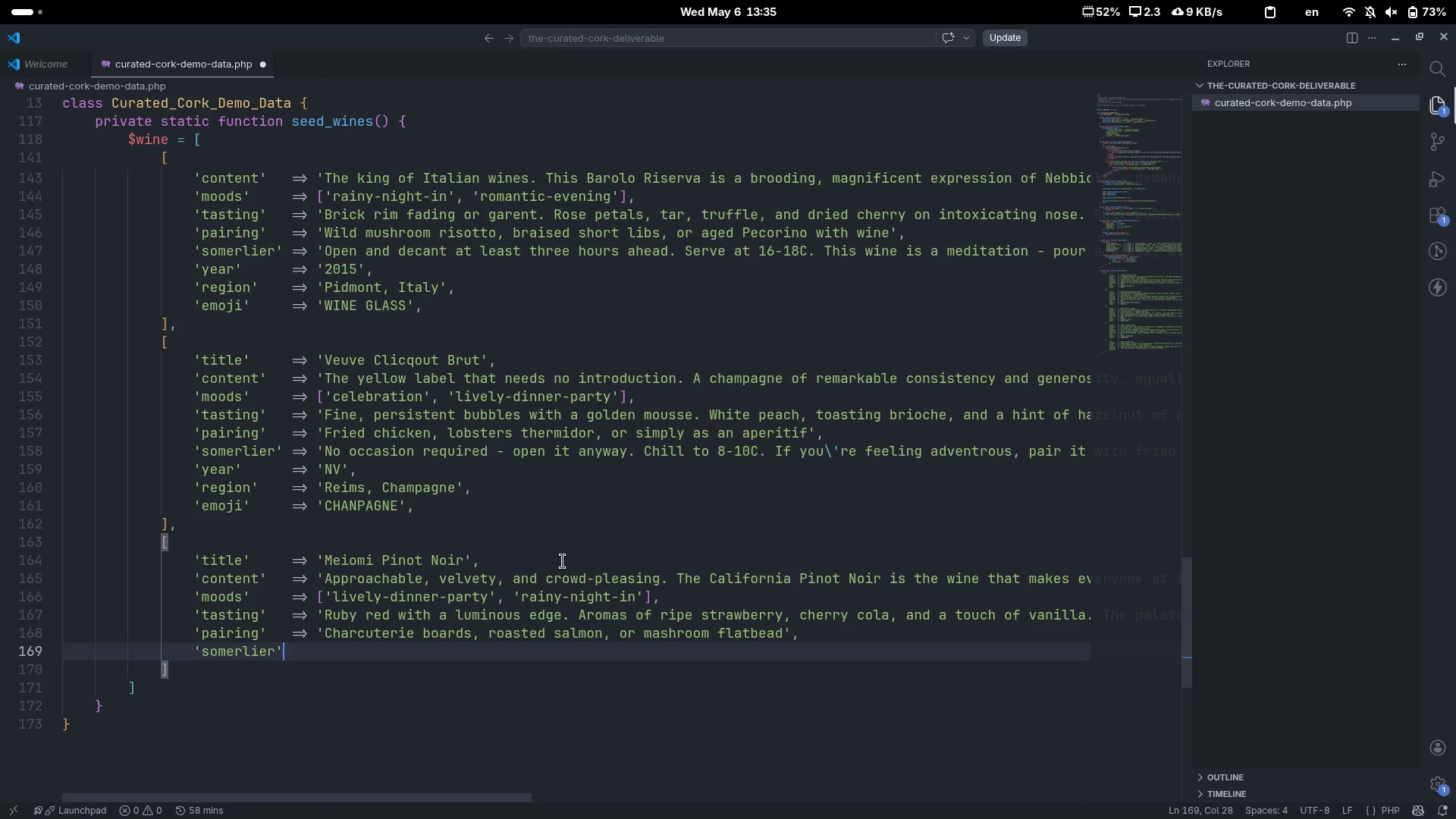 
key(Tab)
type(=> 'The perfect party winr  )
key(Backspace)
key(Backspace)
key(Backspace)
type(e  )
key(Backspace)
type(- chill it slightly ())
 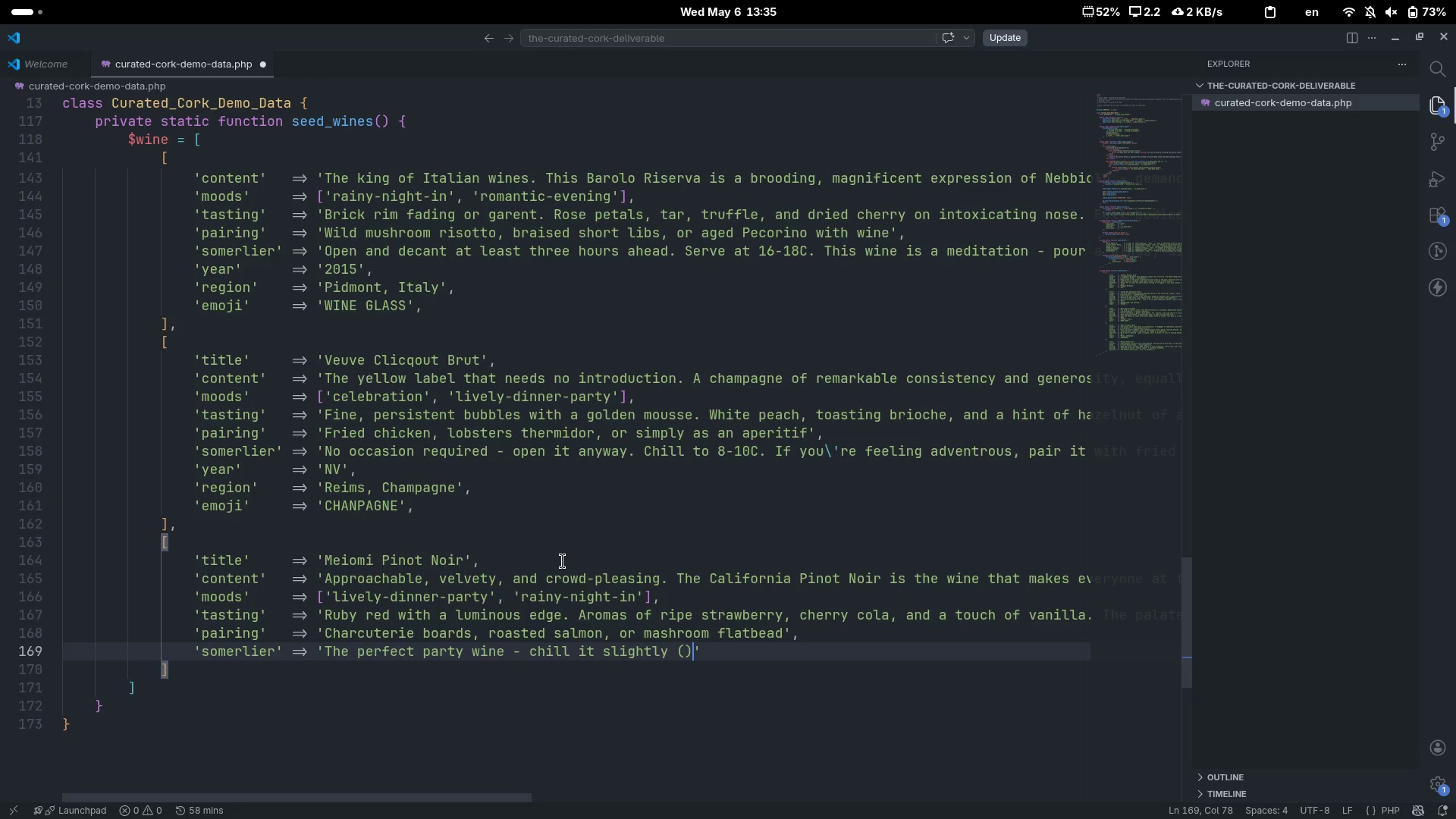 
key(ArrowLeft)
 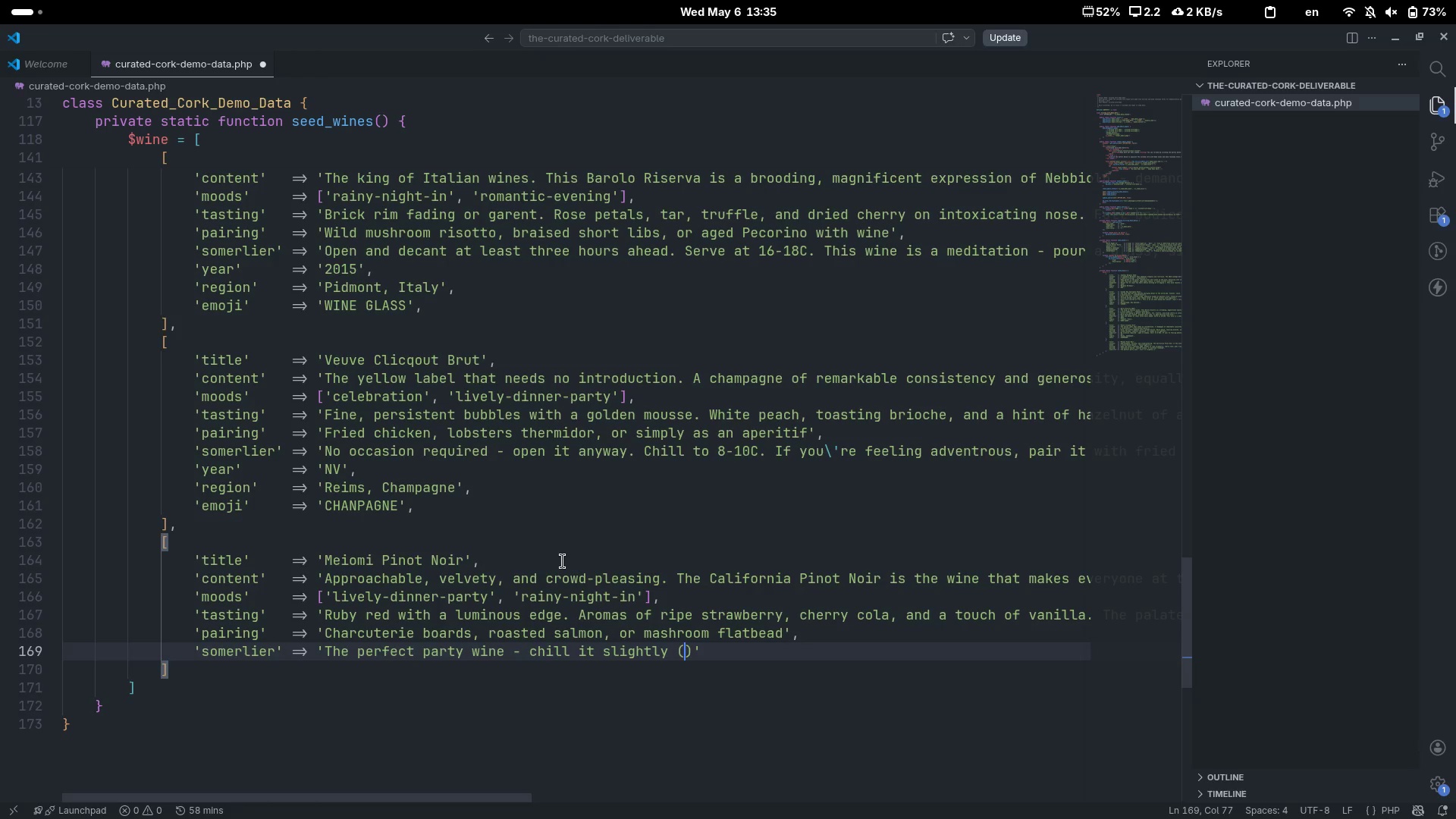 
type(14-15C)
 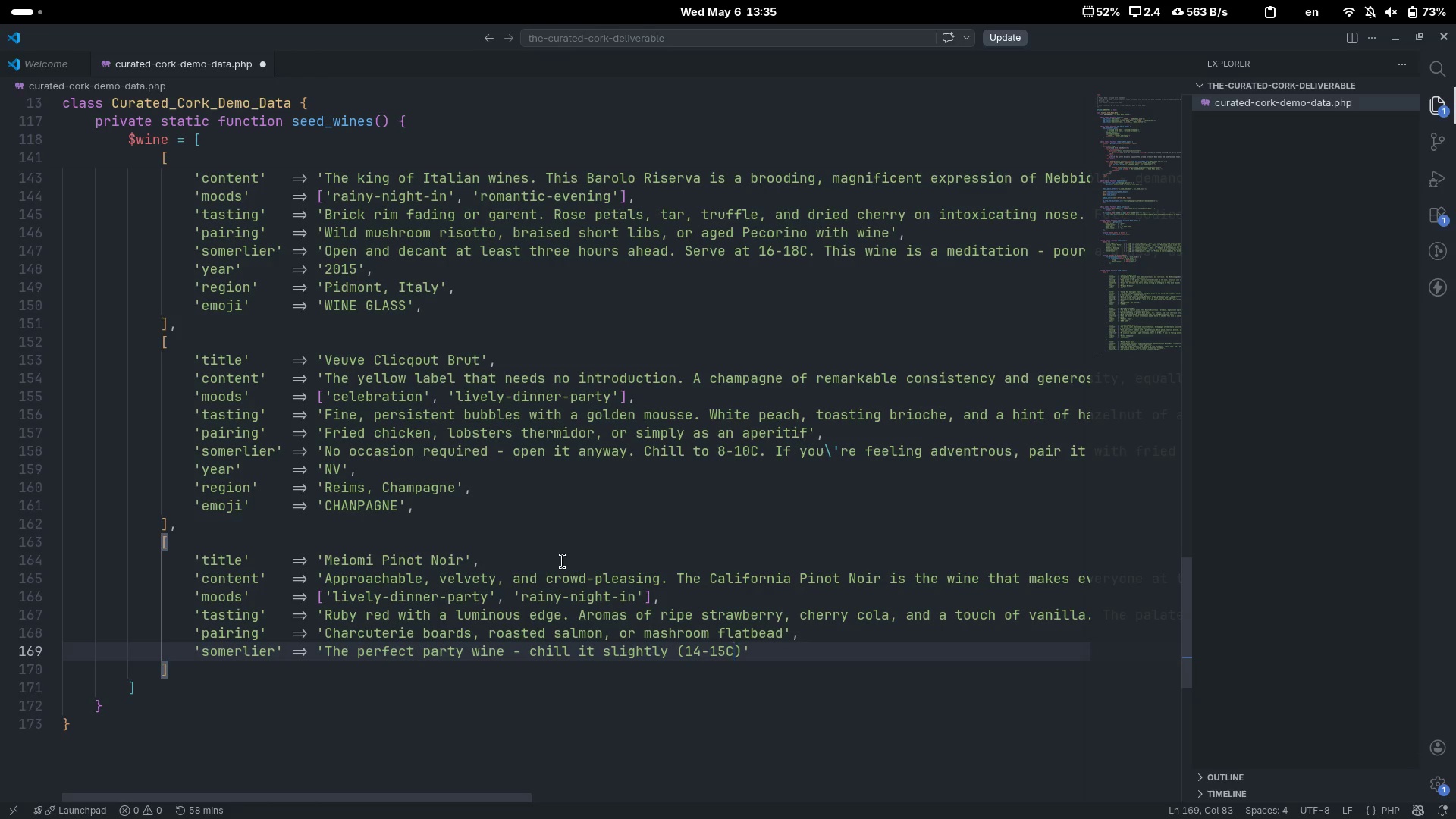 
key(ArrowRight)
 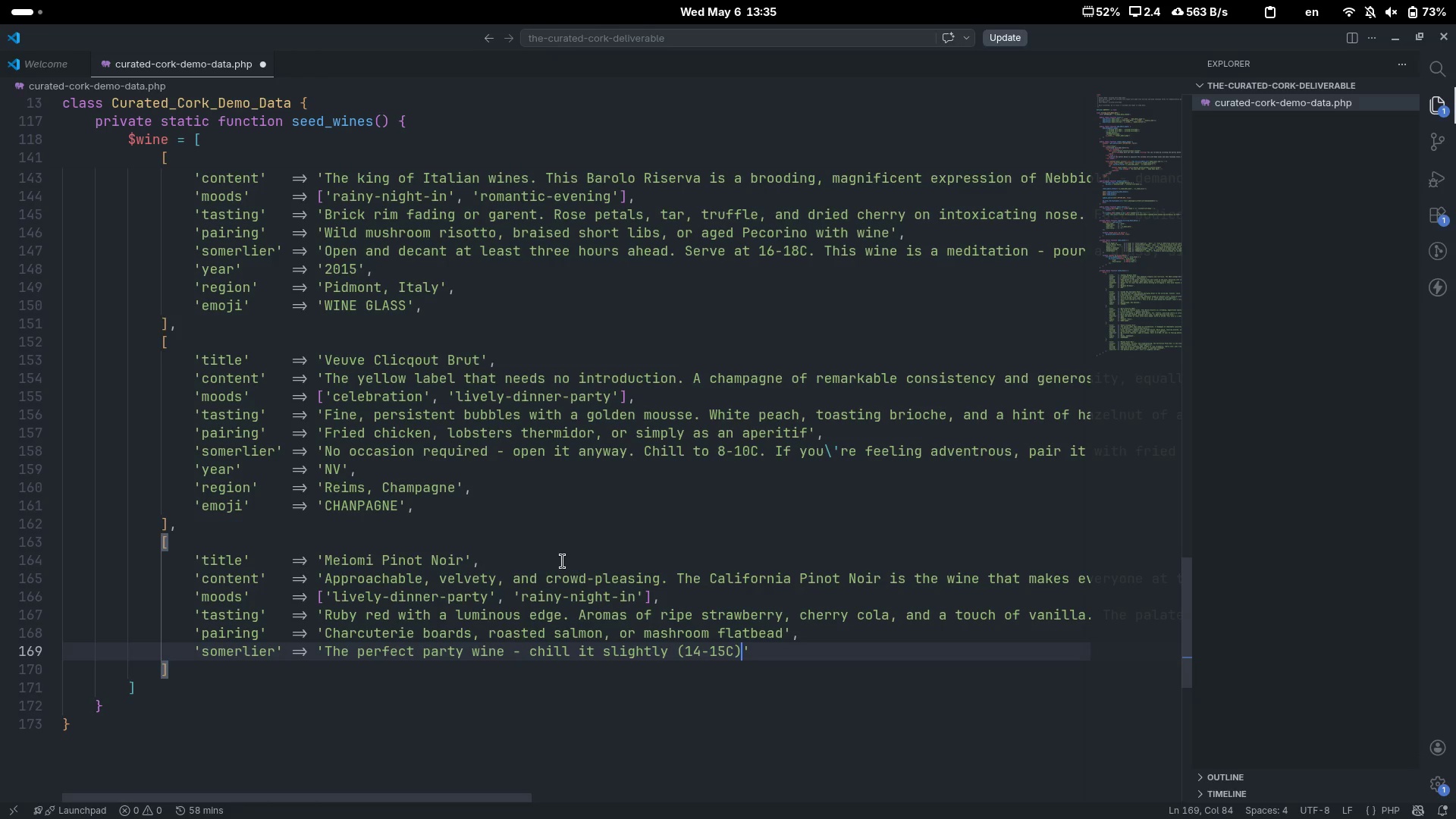 
type( for summer w)
key(Backspace)
type(serve, or serve at cellar templart)
key(Backspace)
key(Backspace)
 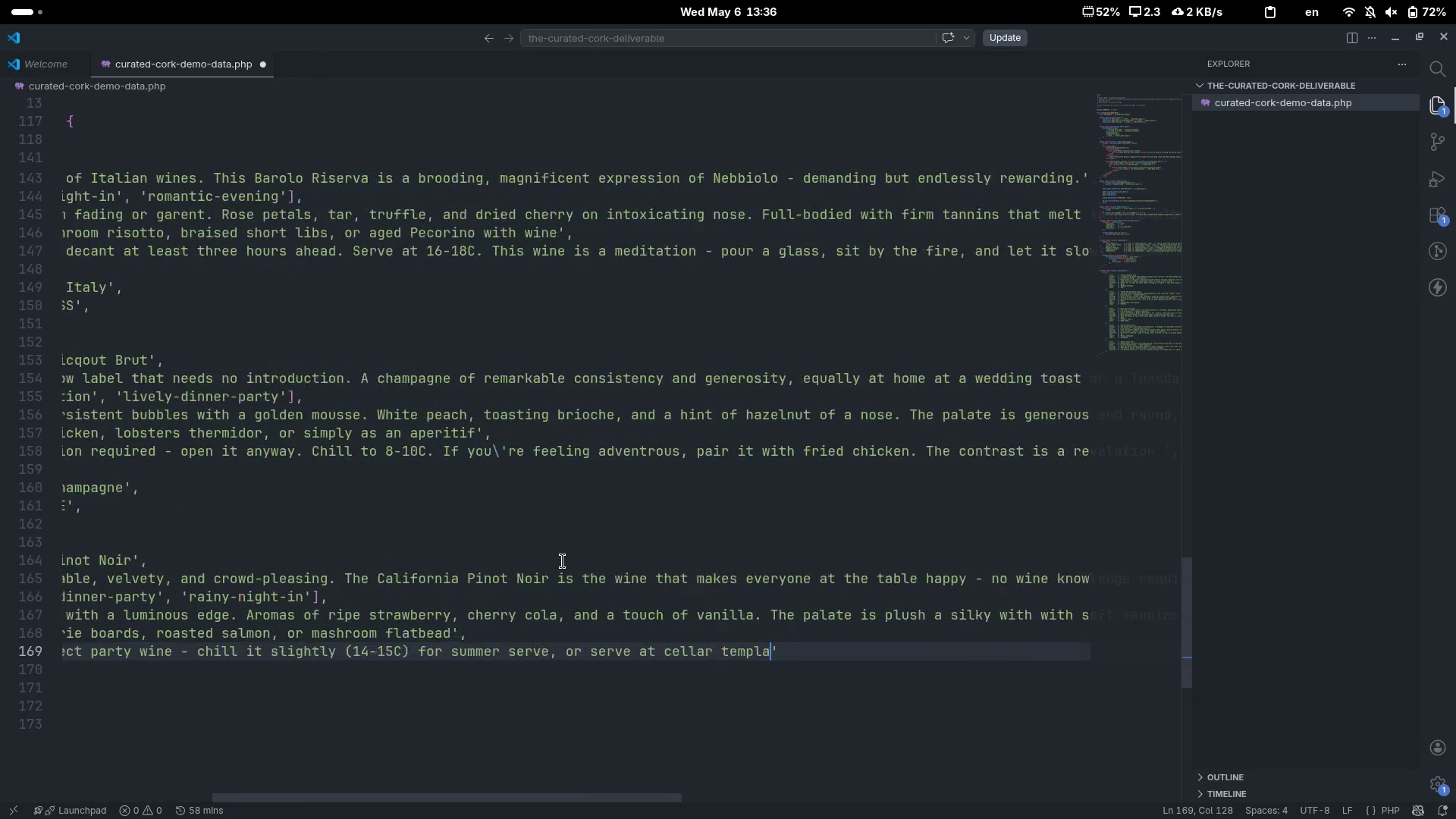 
hold_key(key=ControlLeft, duration=0.55)
 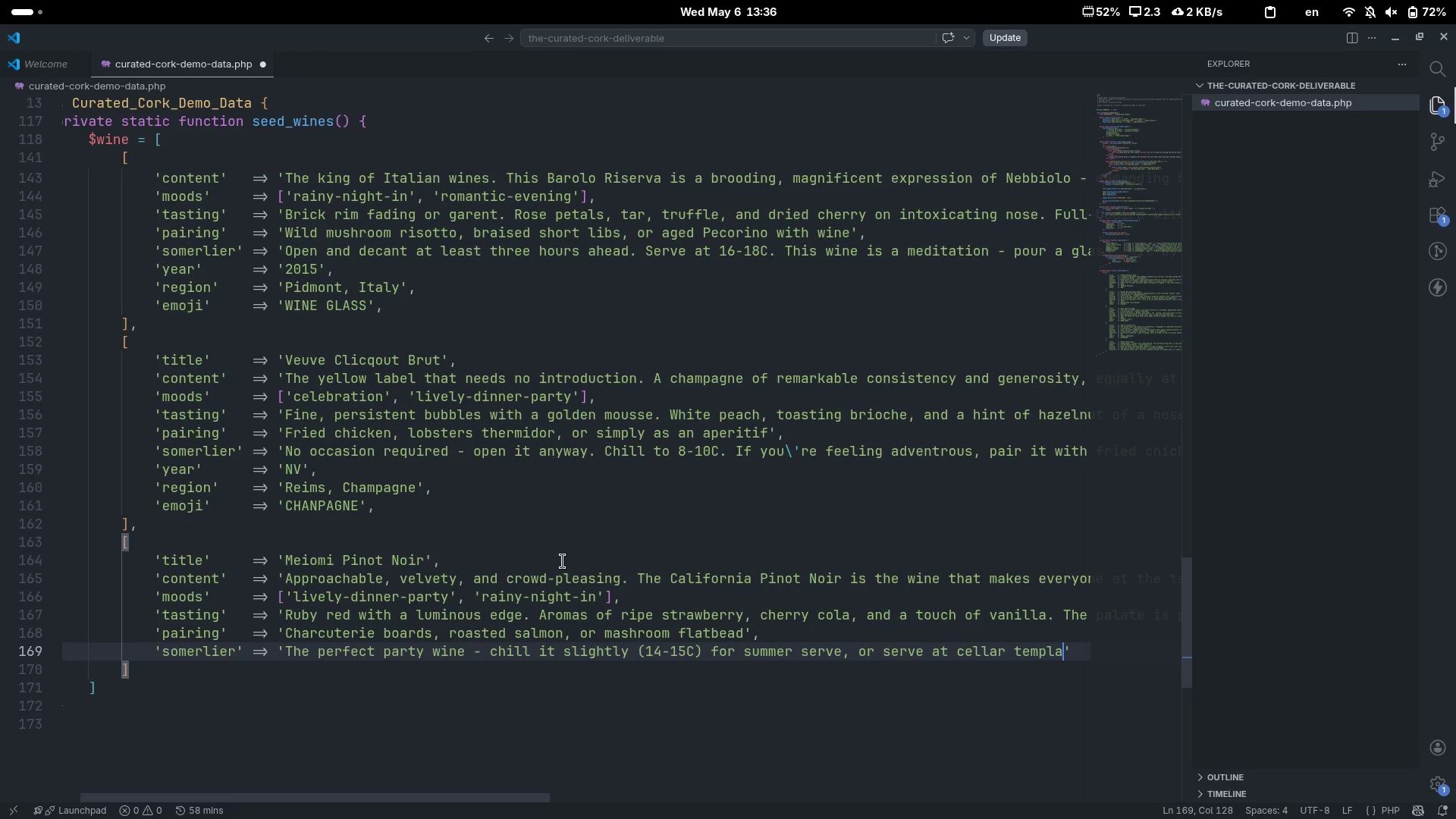 
scroll: coordinate [563, 561], scroll_direction: down, amount: 8.0
 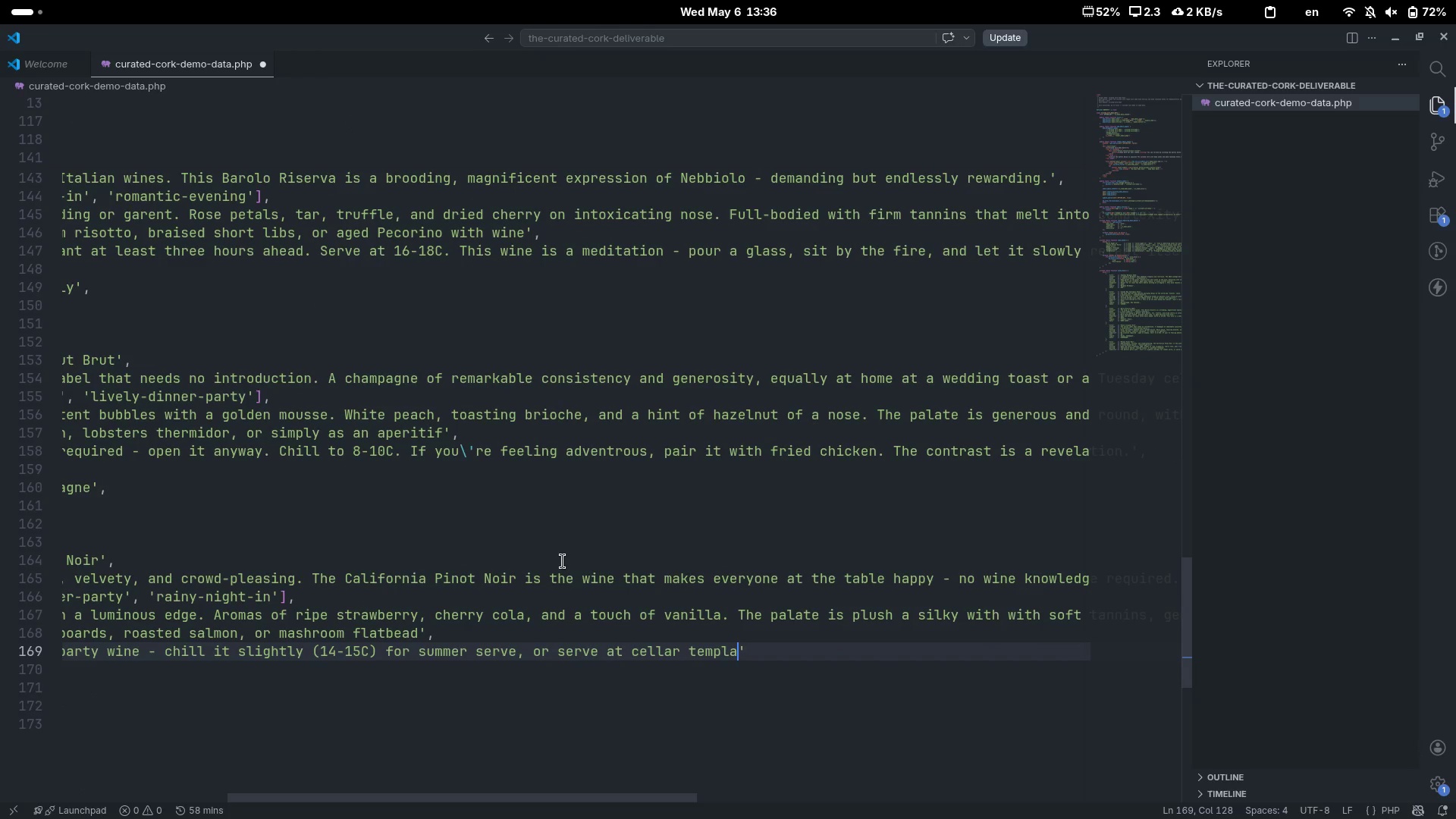 
key(Control+ControlLeft)
 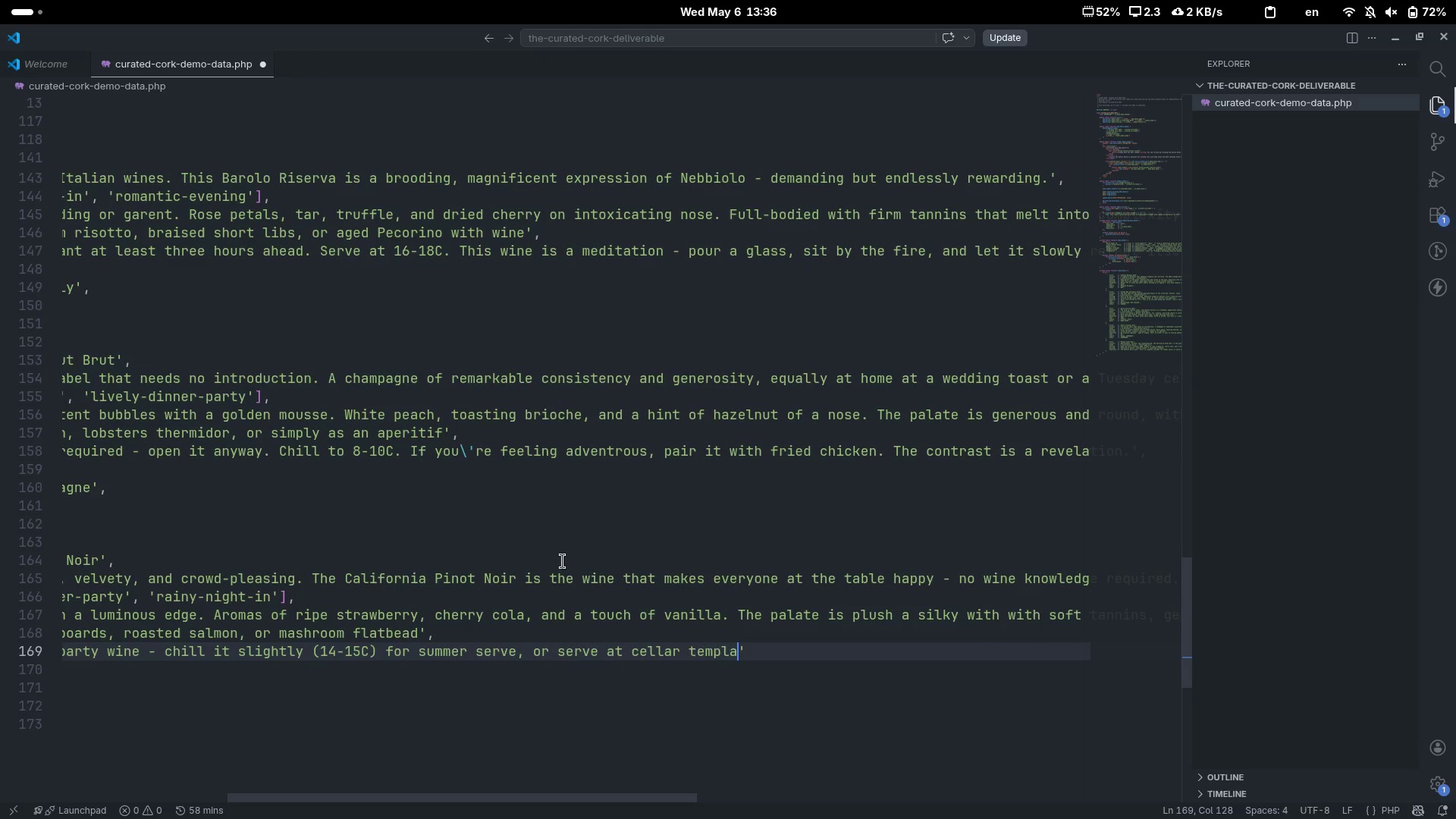 
key(Control+Backspace)
 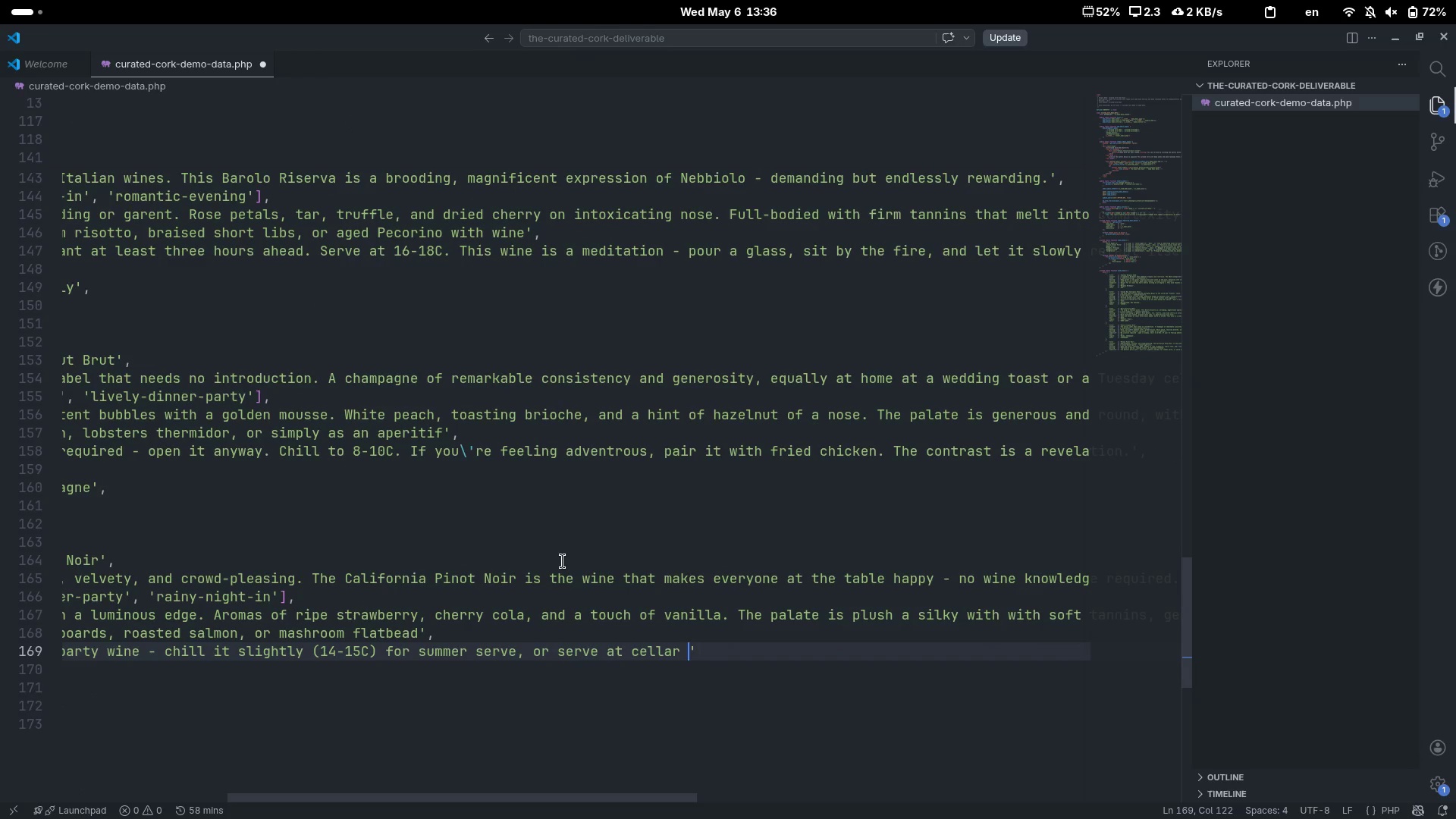 
type(temprature for collar)
 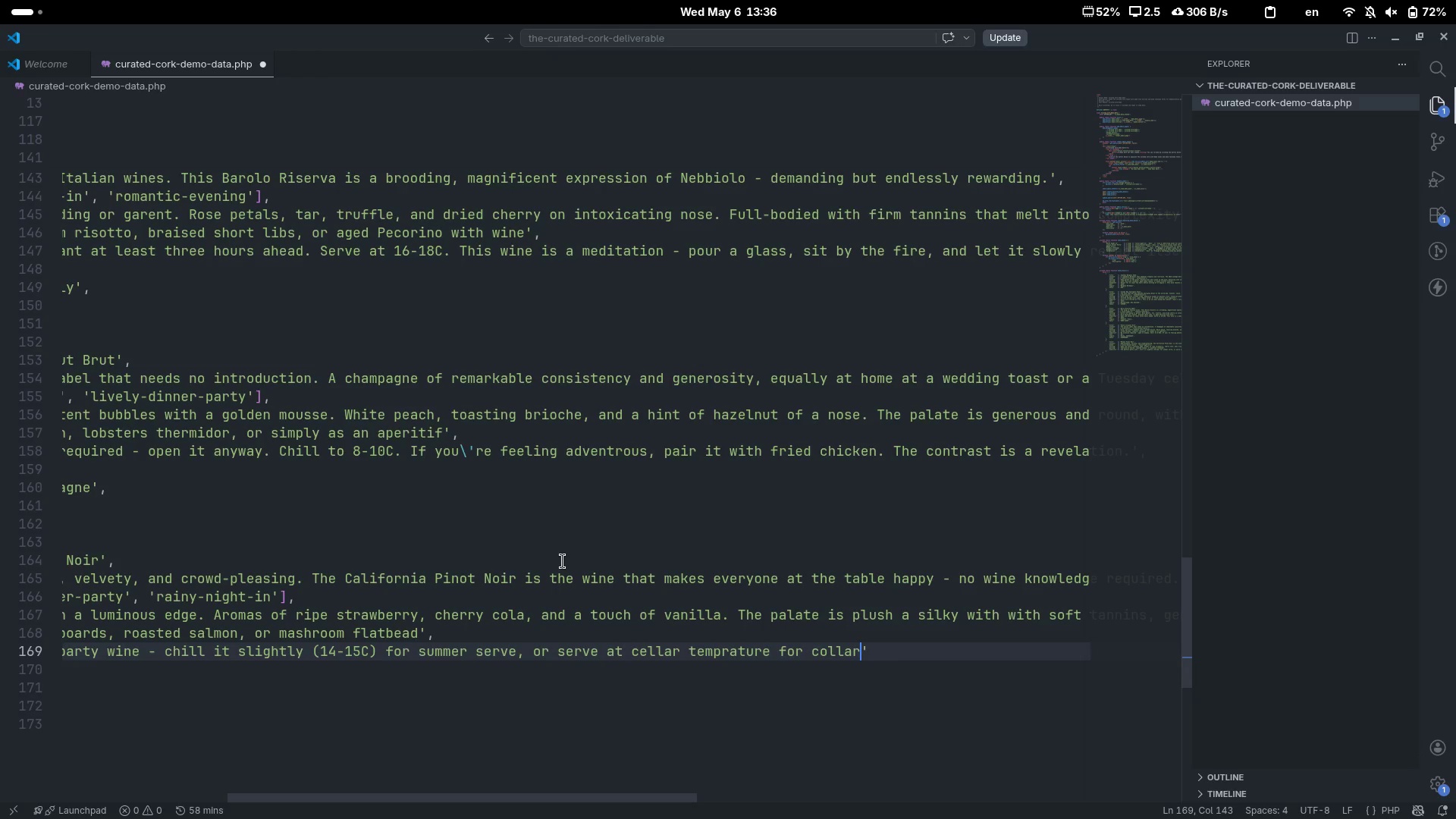 
key(Control+ControlLeft)
 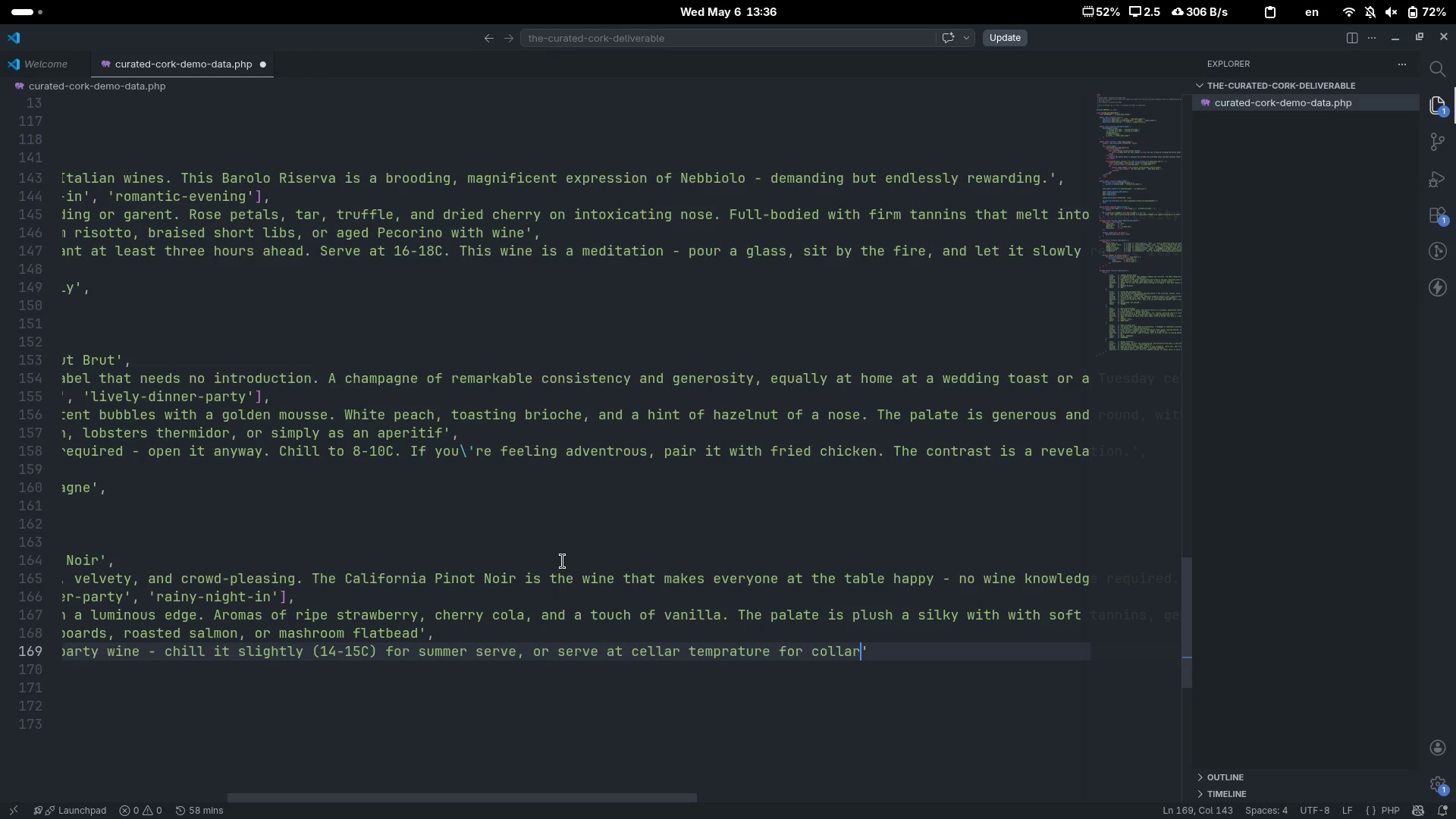 
key(Control+Backspace)
 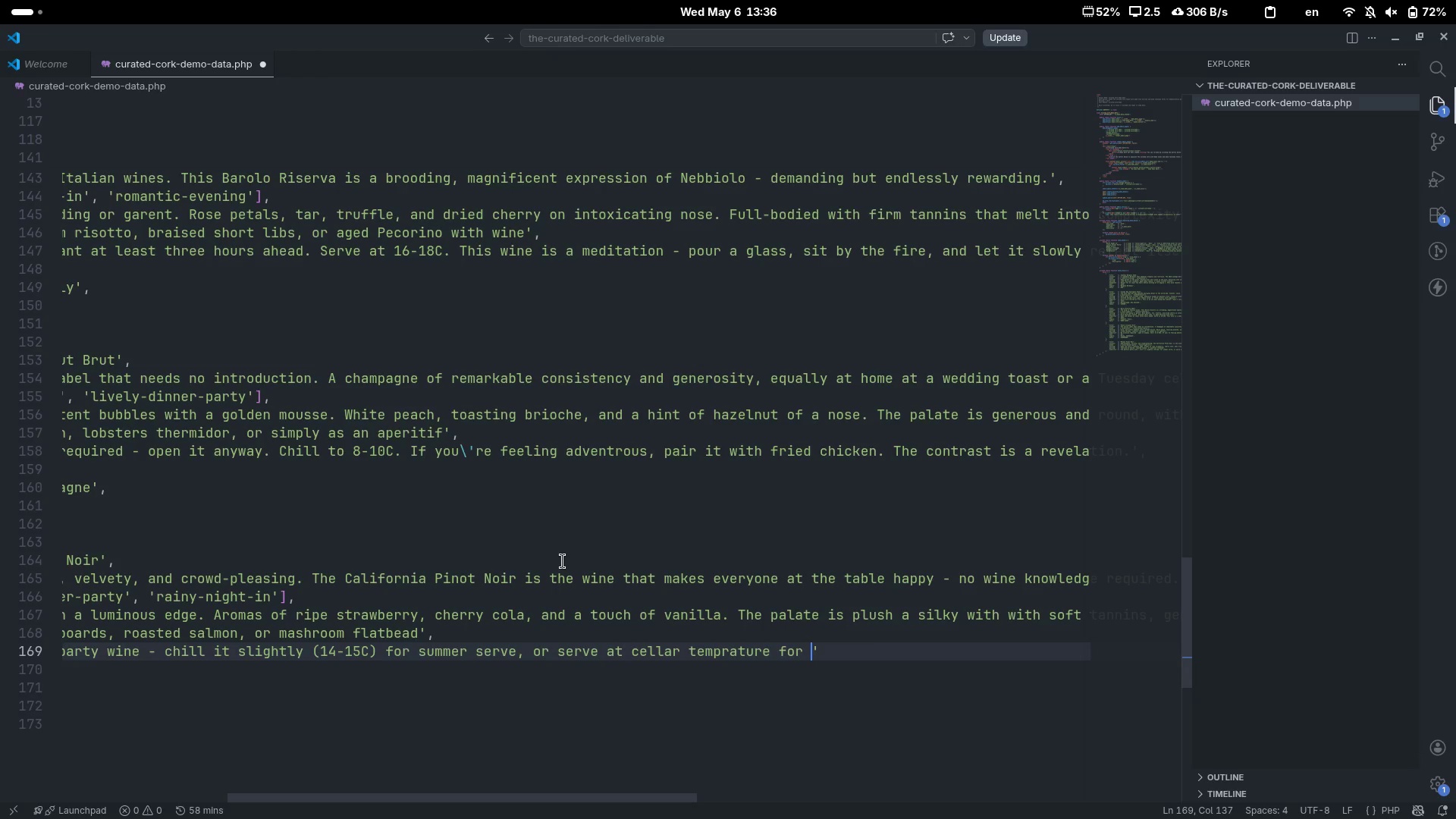 
type(cooler evenings.)
 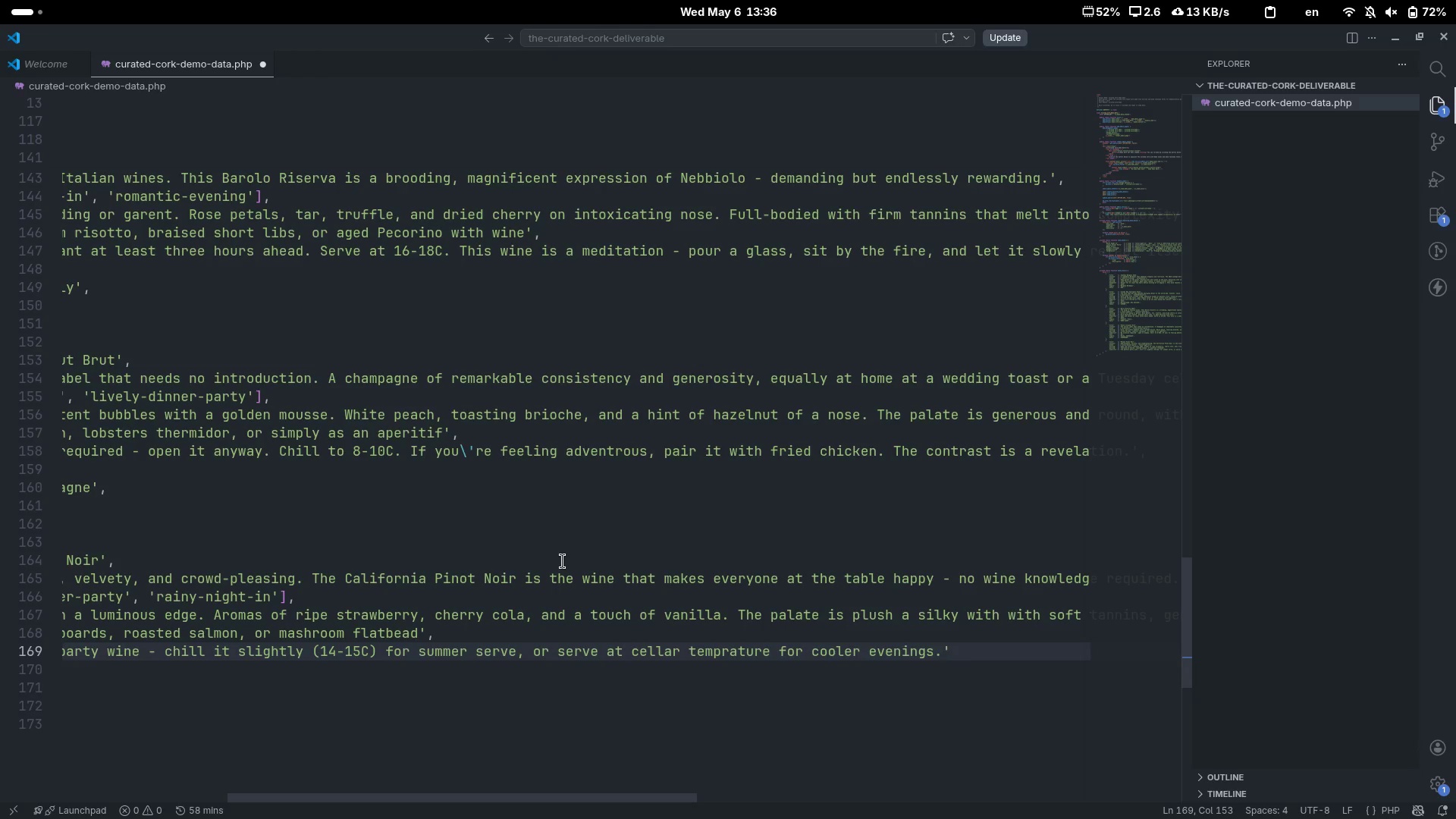 
scroll: coordinate [563, 561], scroll_direction: down, amount: 10.0
 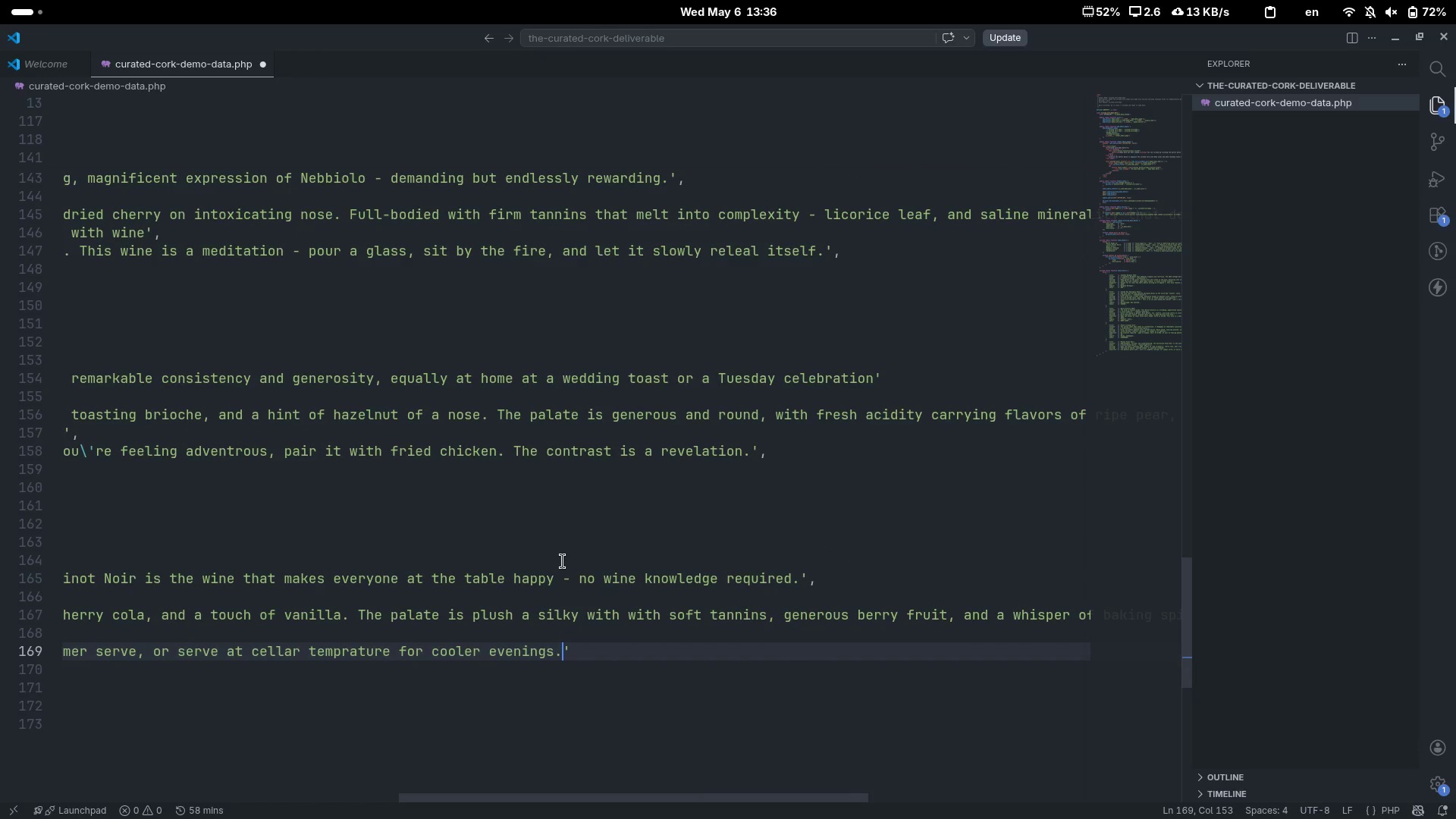 
type( It\s)
 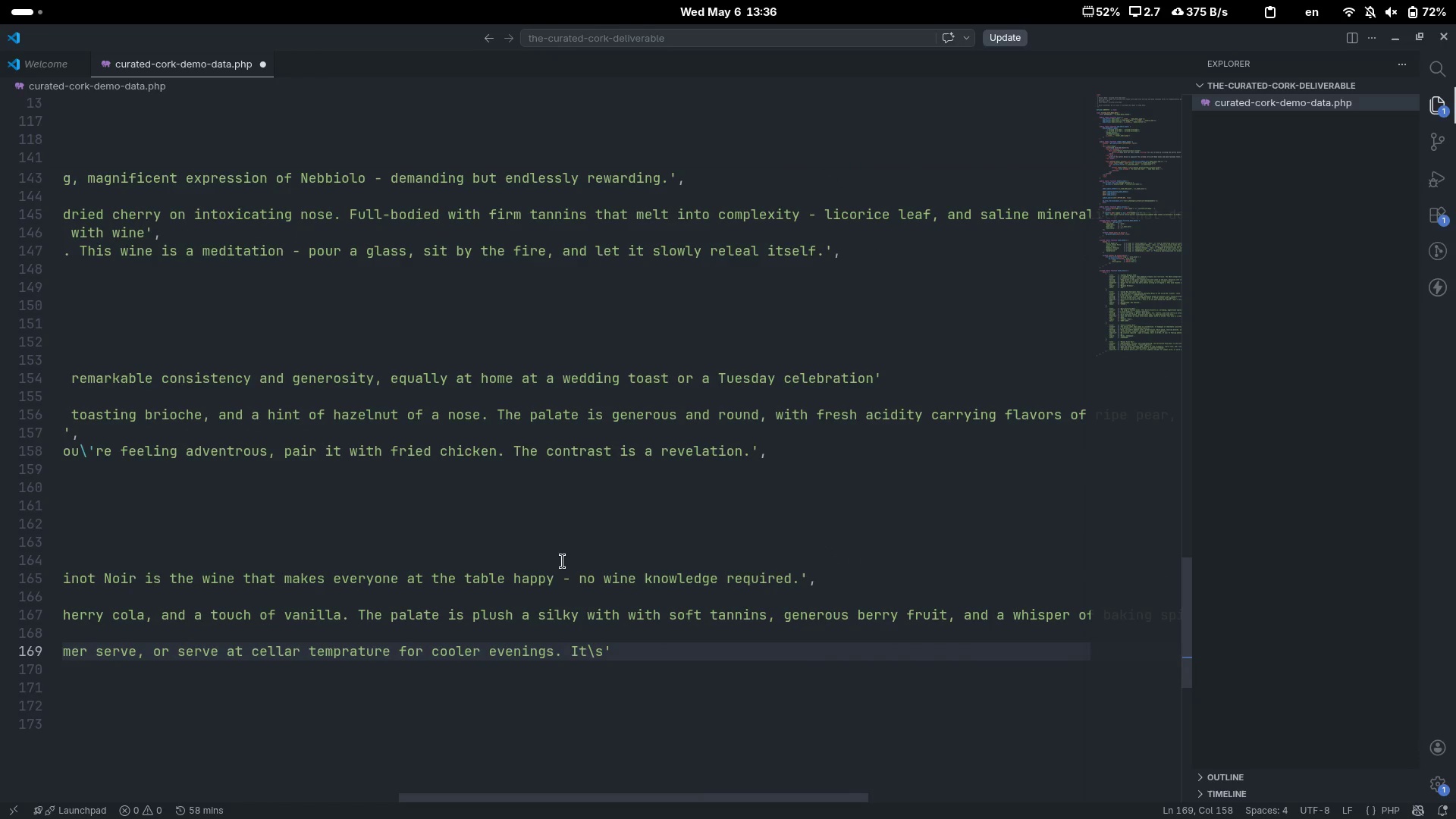 
key(ArrowLeft)
 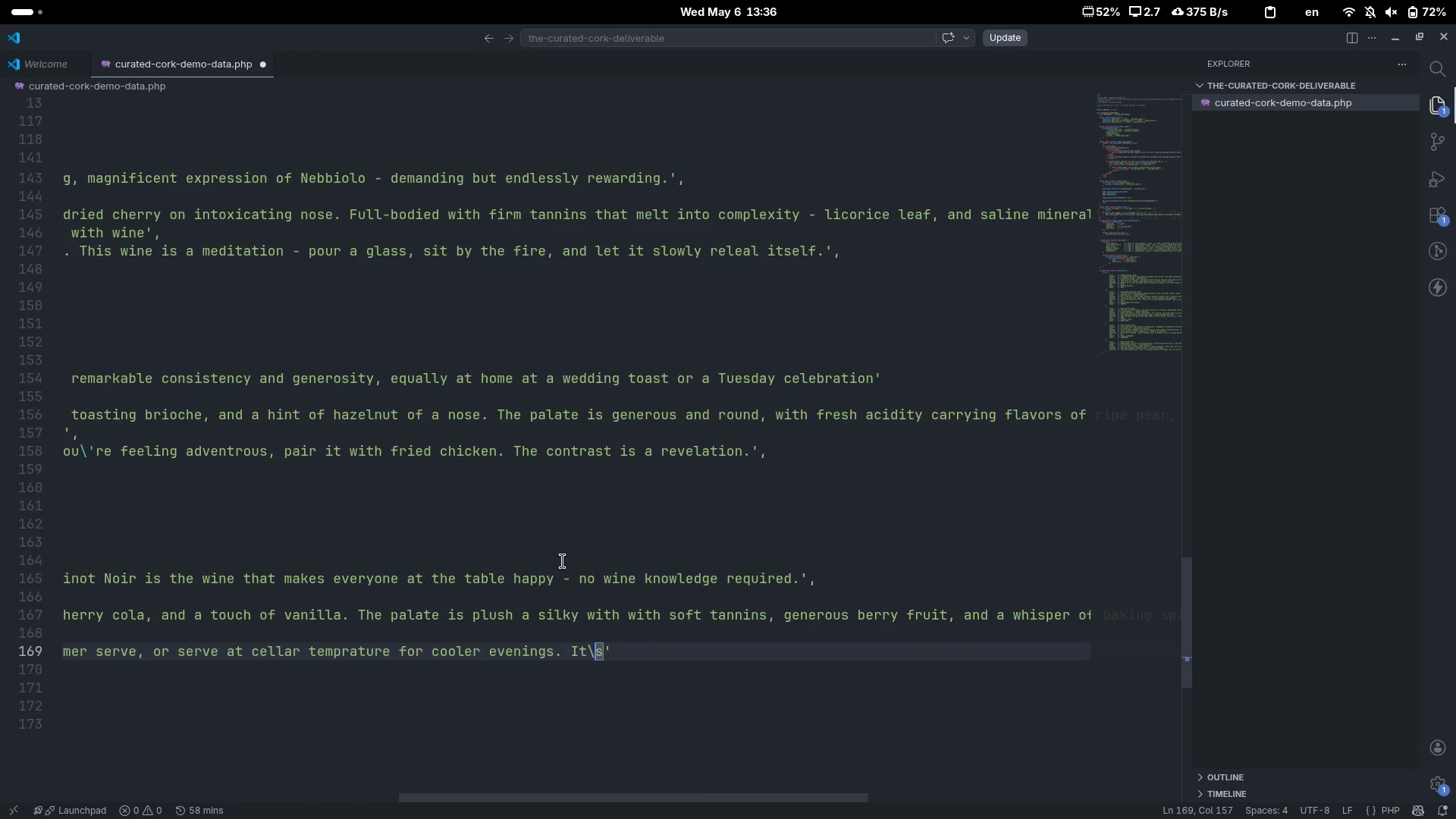 
key(Semicolon)
 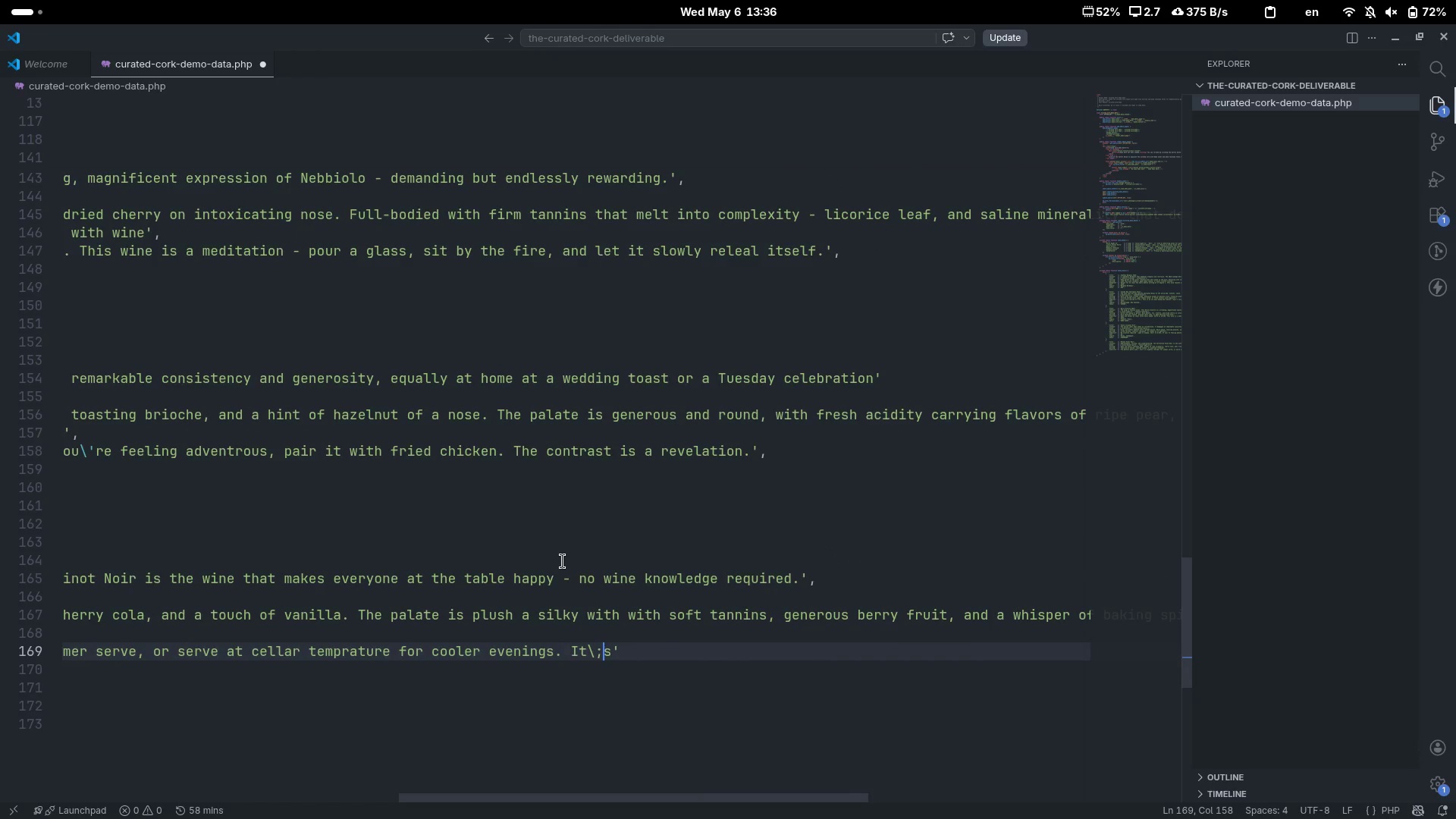 
key(Backspace)
 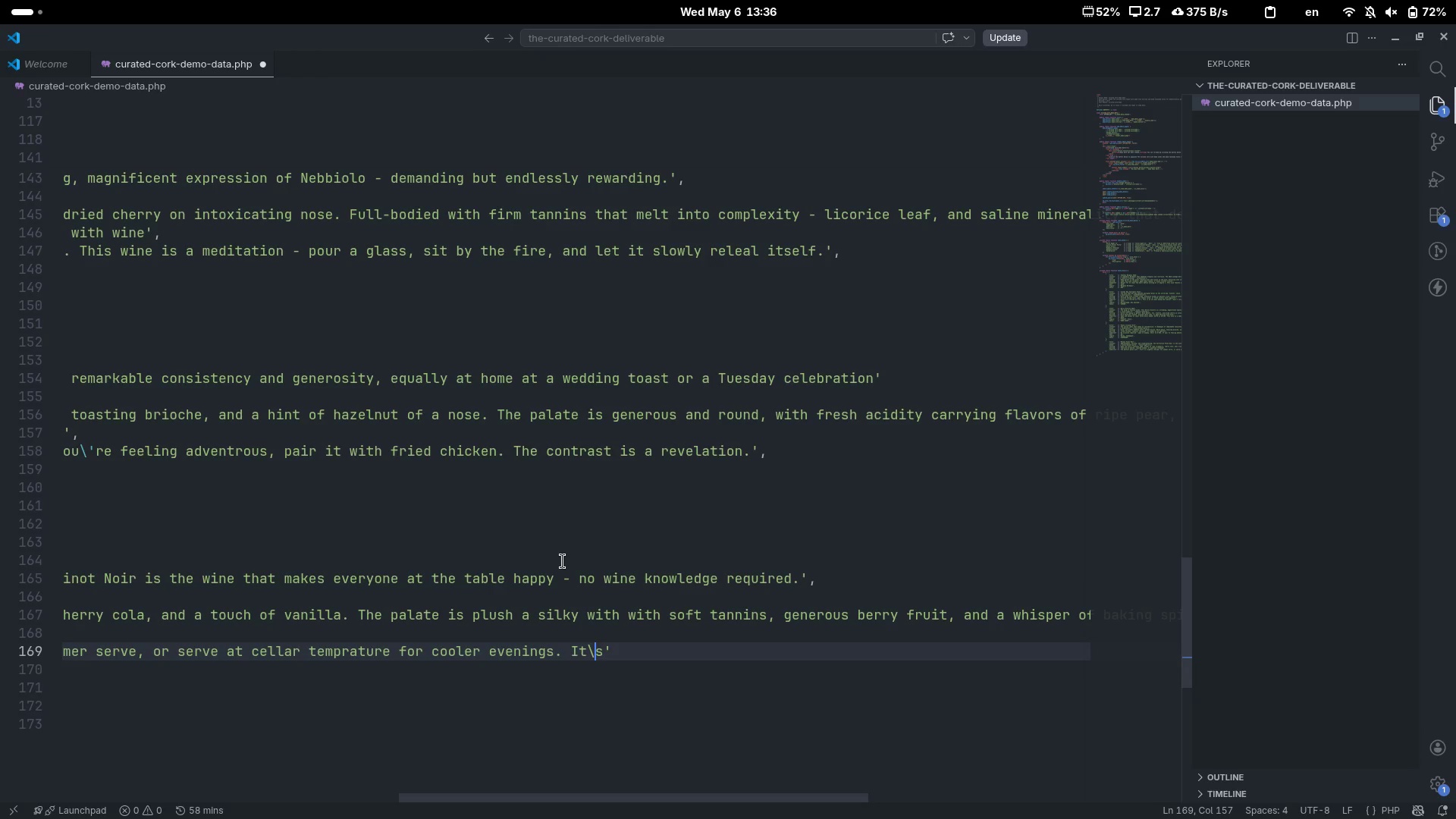 
key(Quote)
 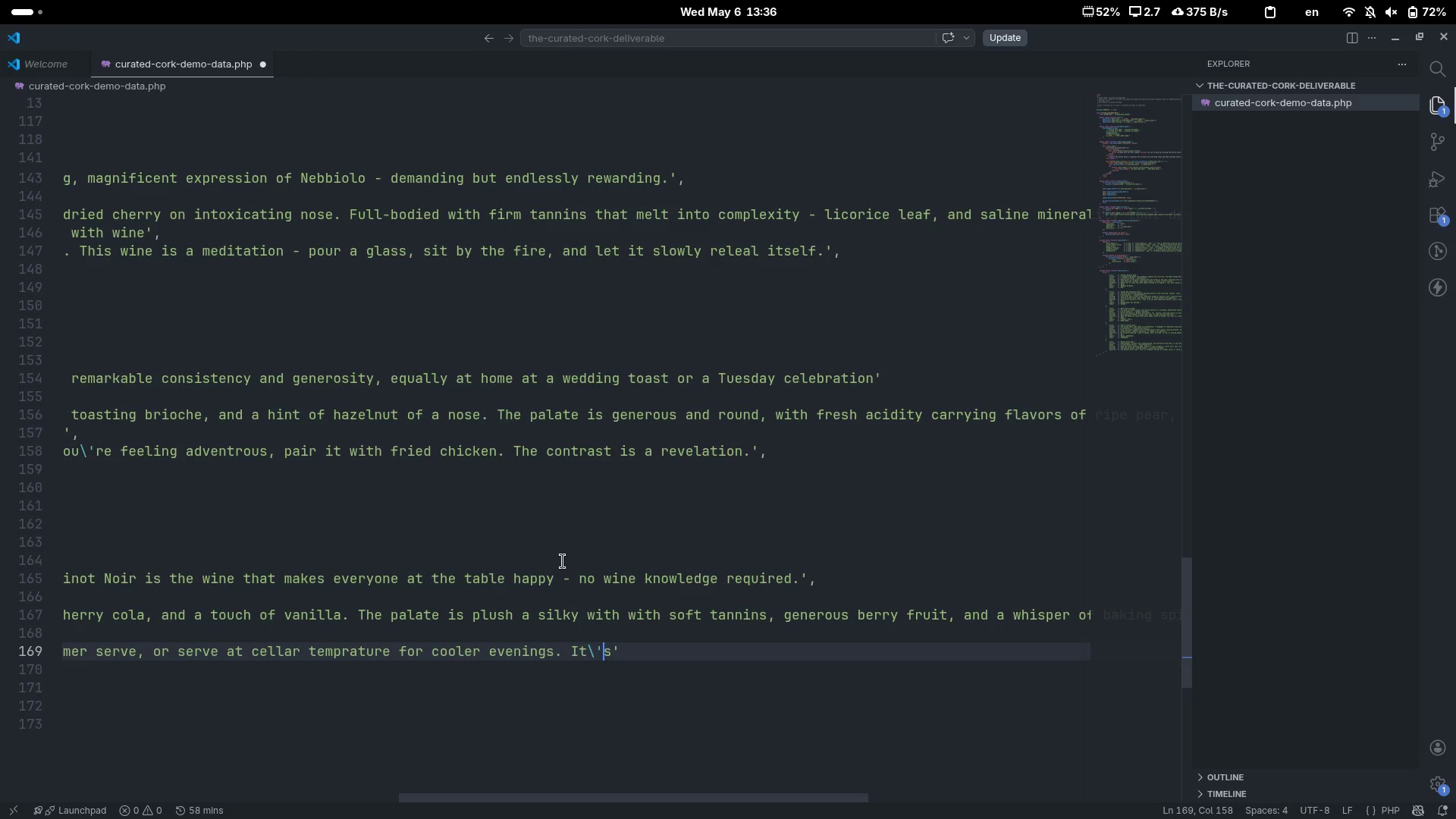 
key(ArrowRight)
 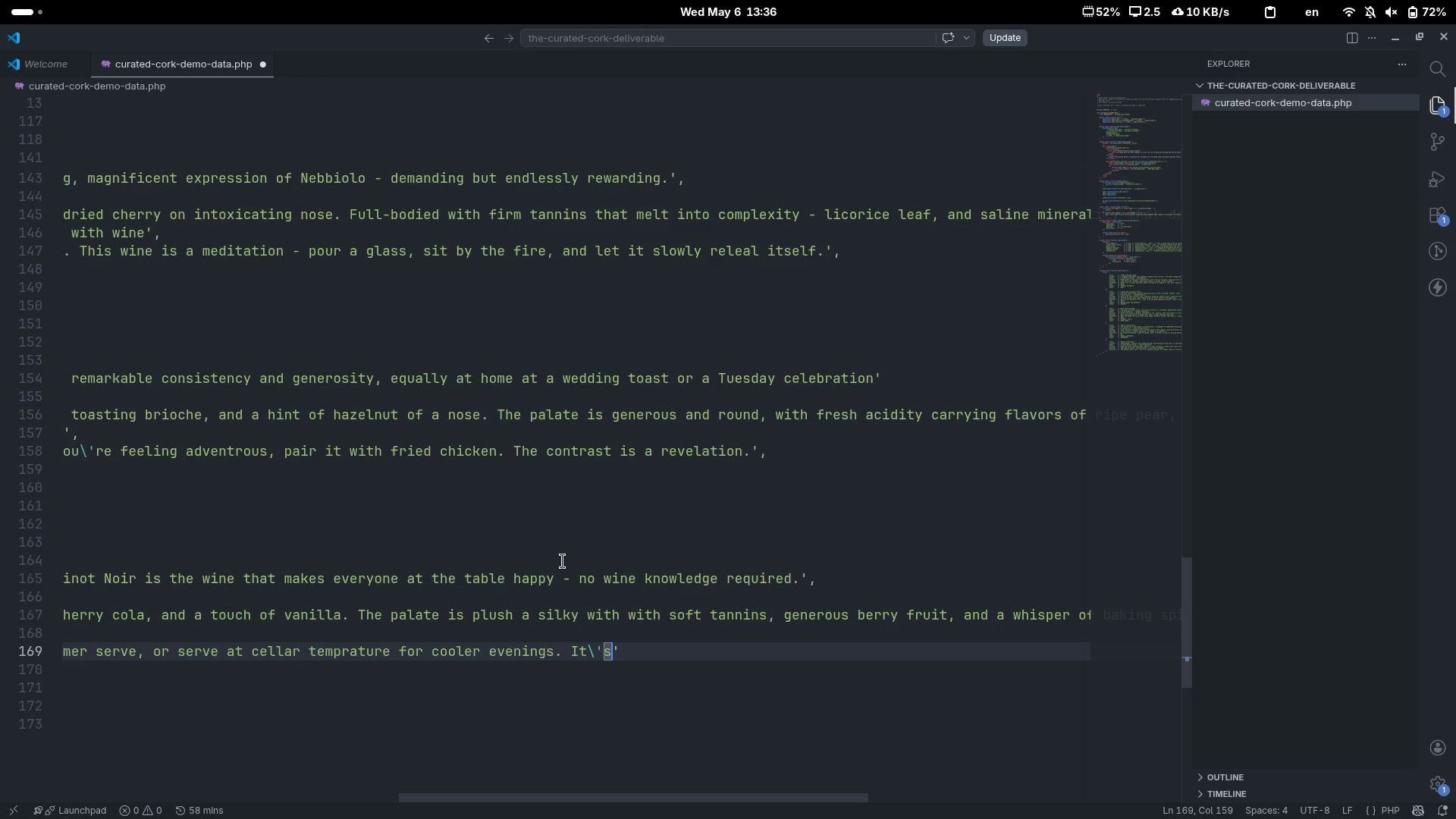 
type( versatile enough for any table. )
key(Backspace)
 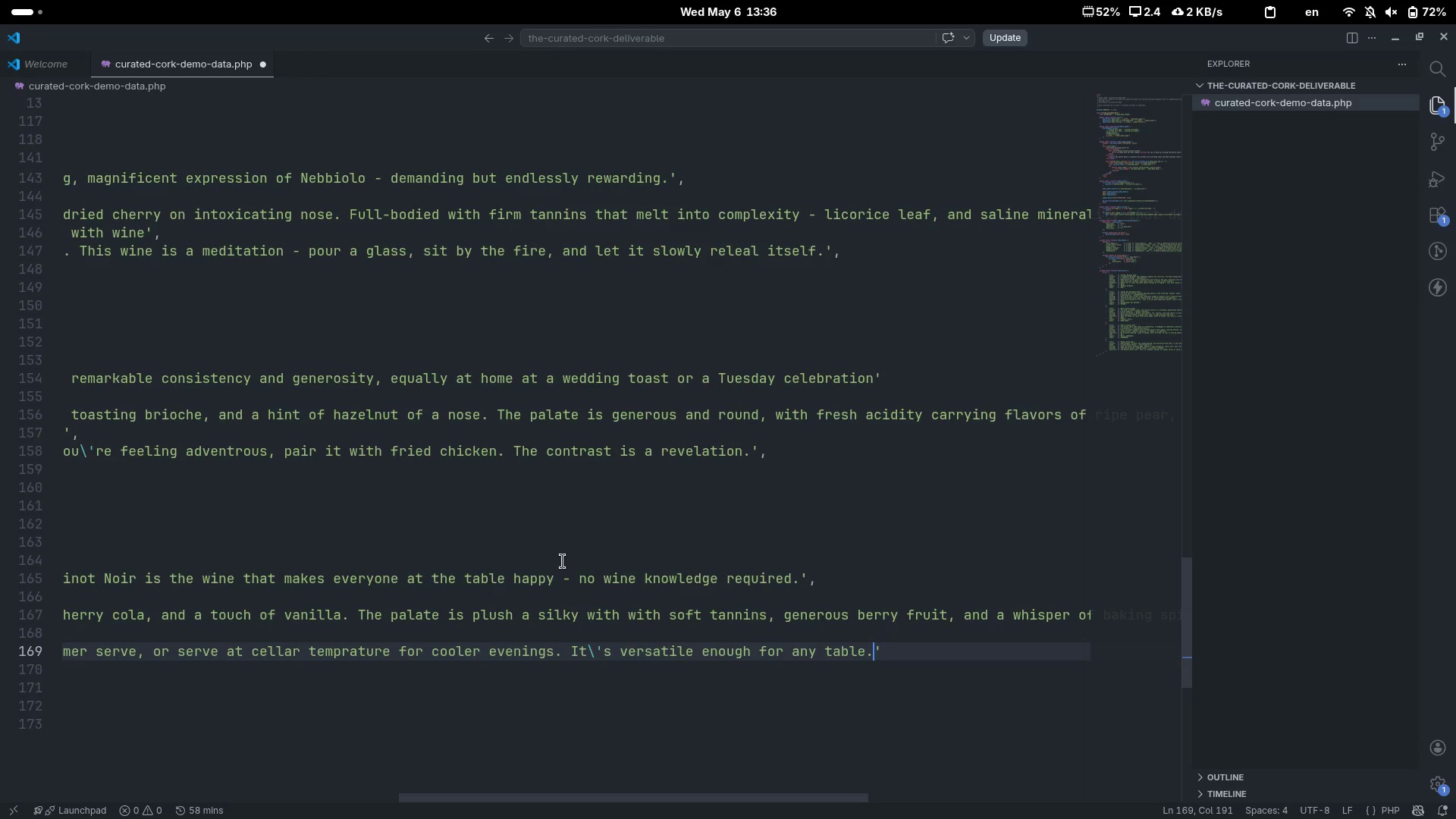 
key(ArrowRight)
 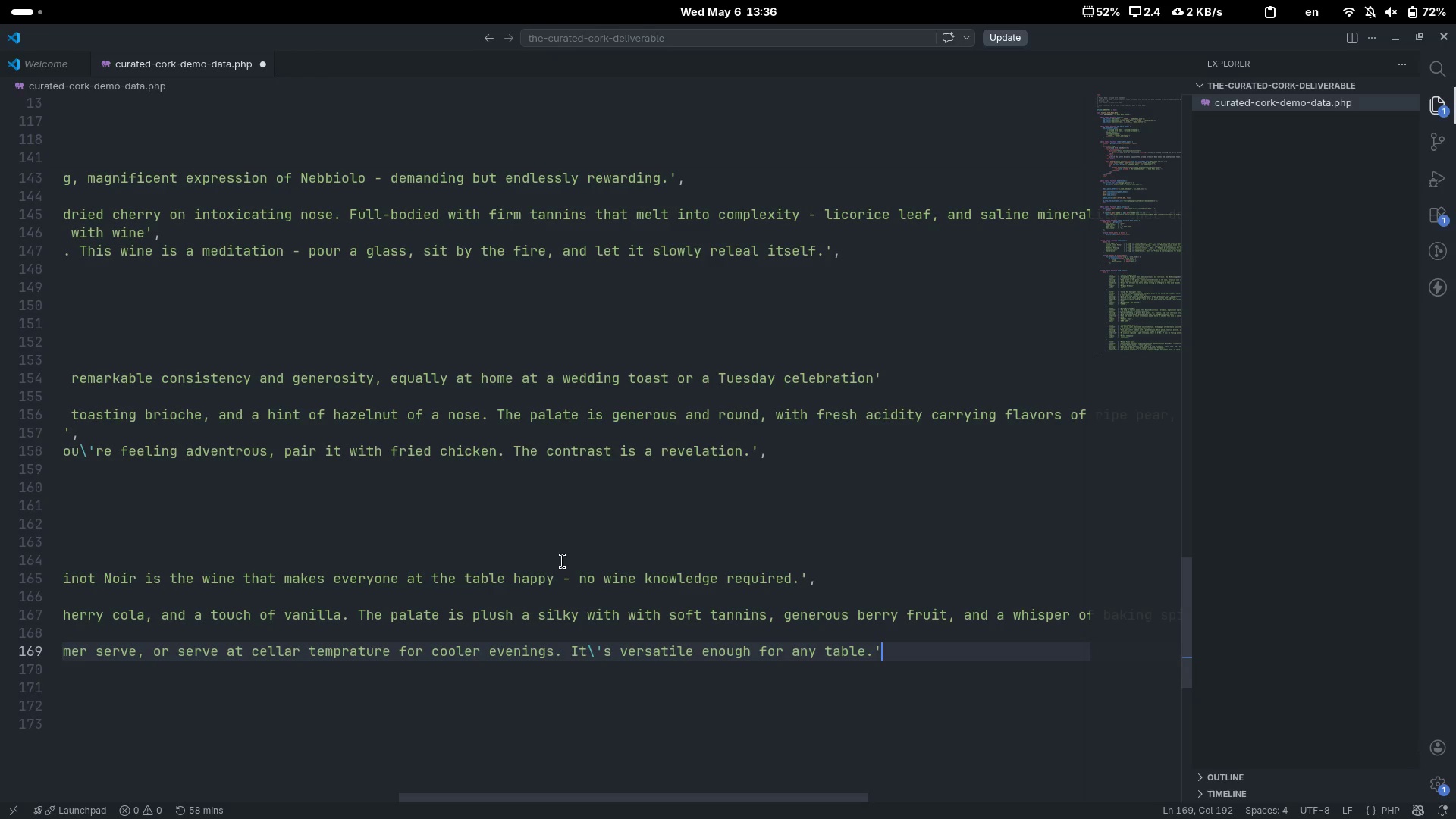 
key(Comma)
 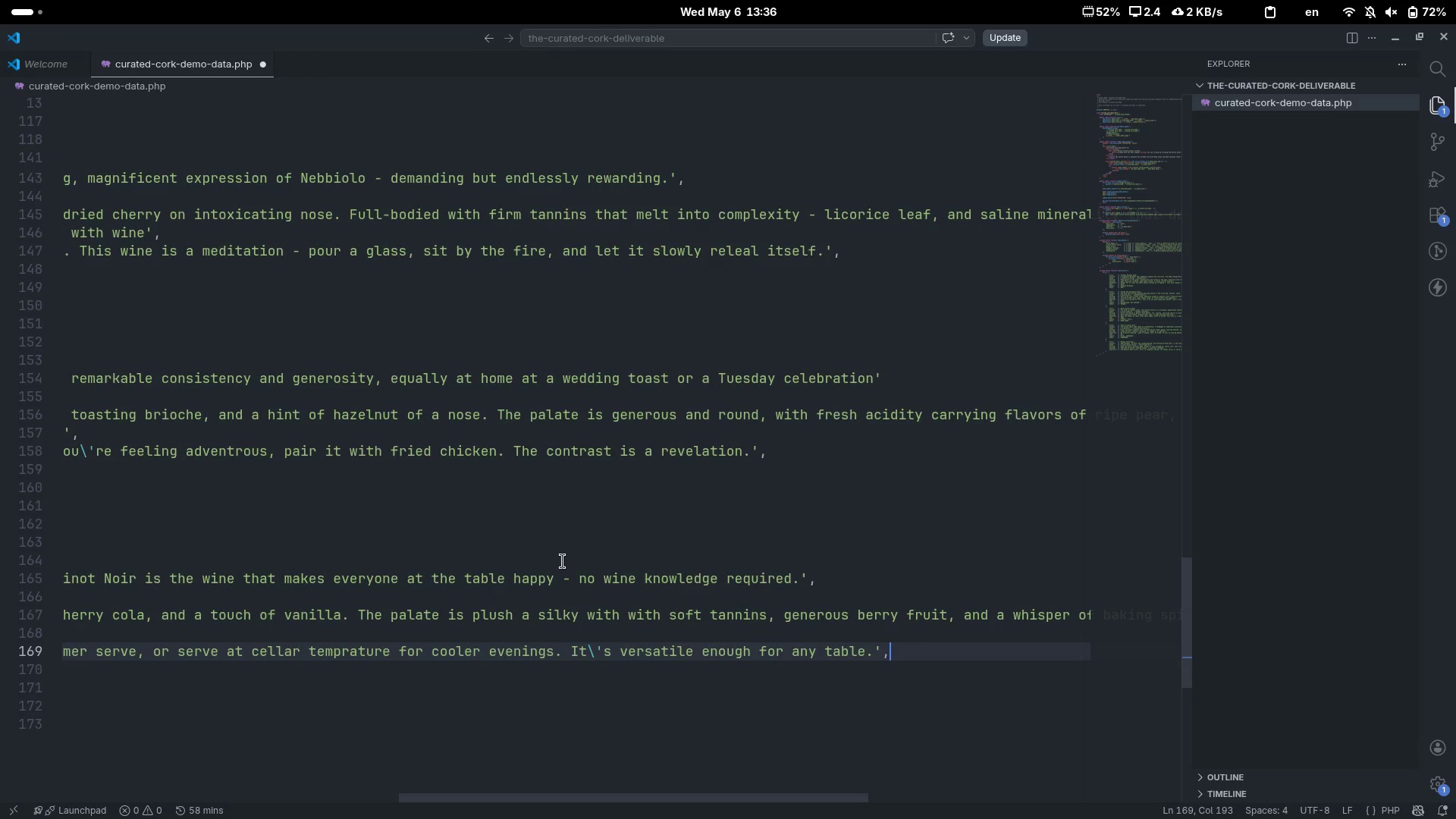 
key(Space)
 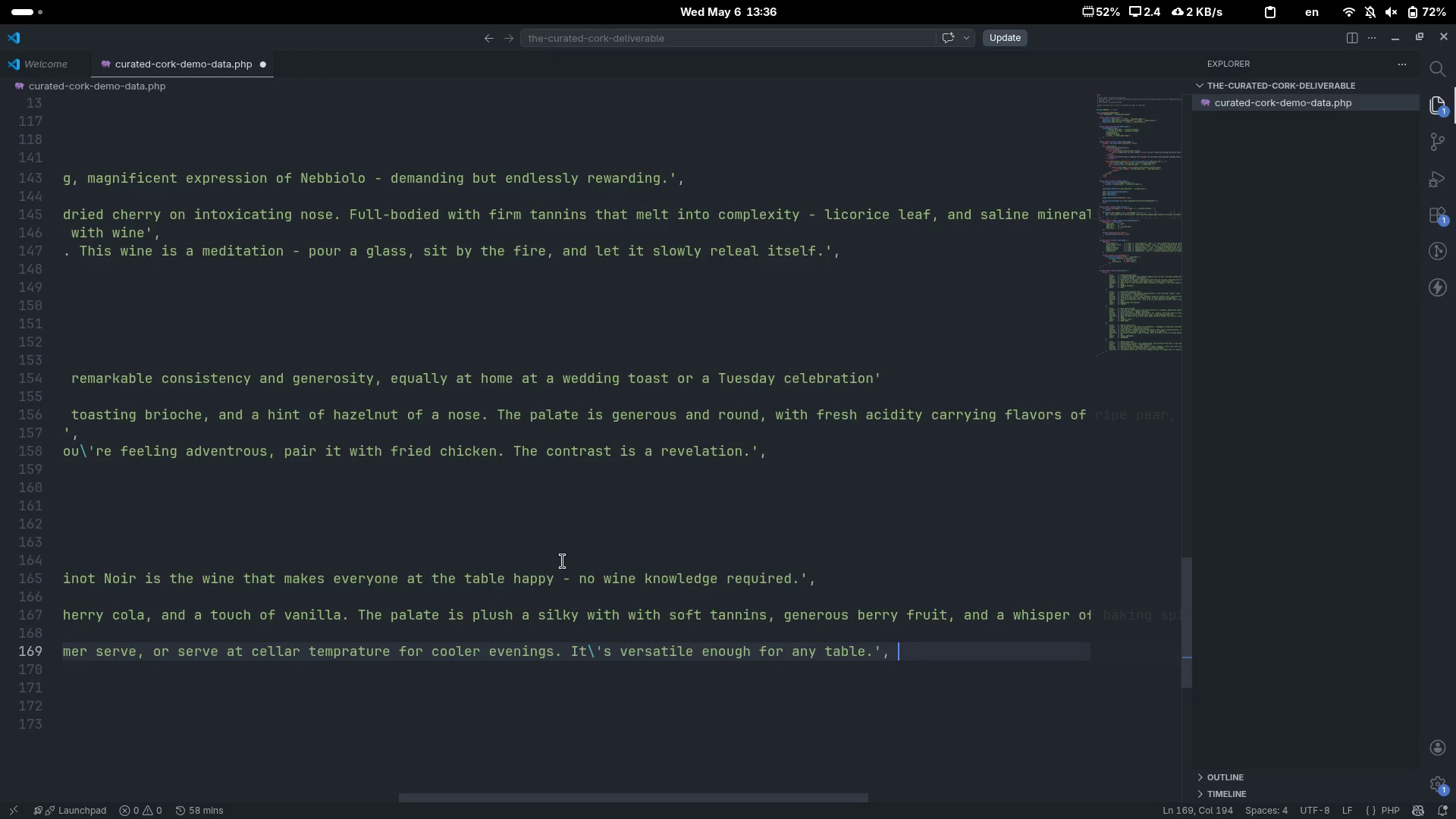 
key(Enter)
 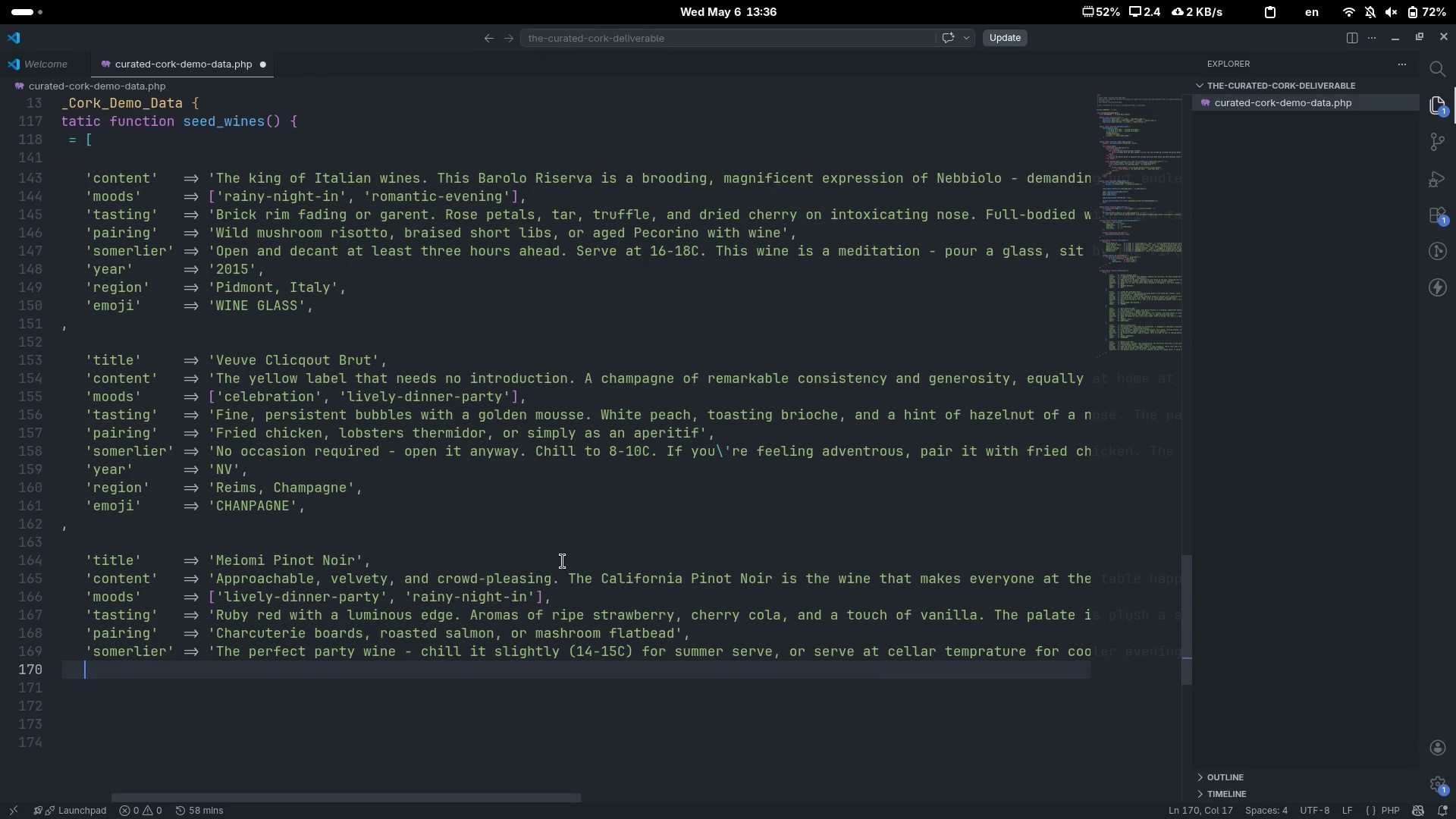 
type('year)
 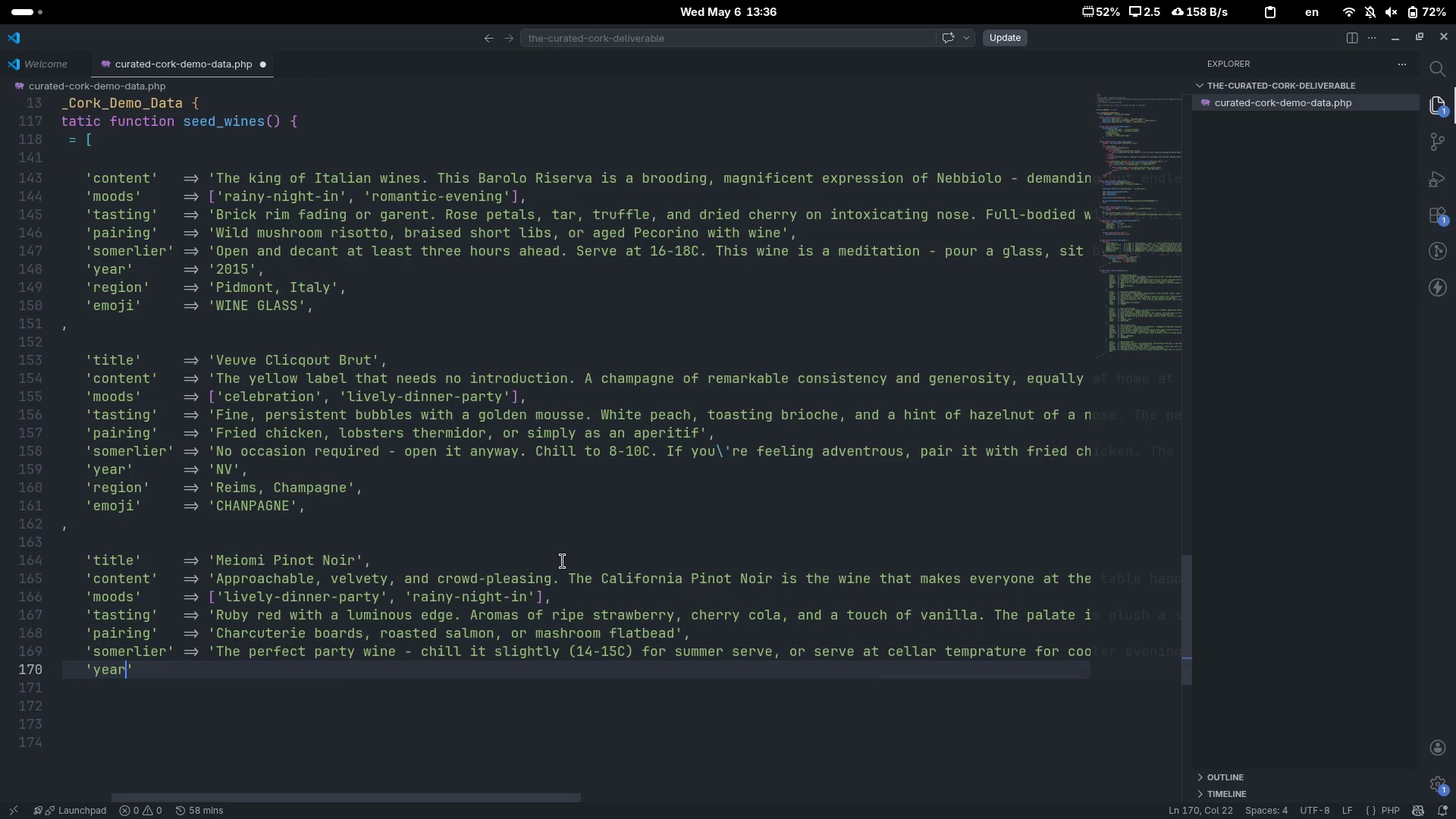 
key(ArrowRight)
 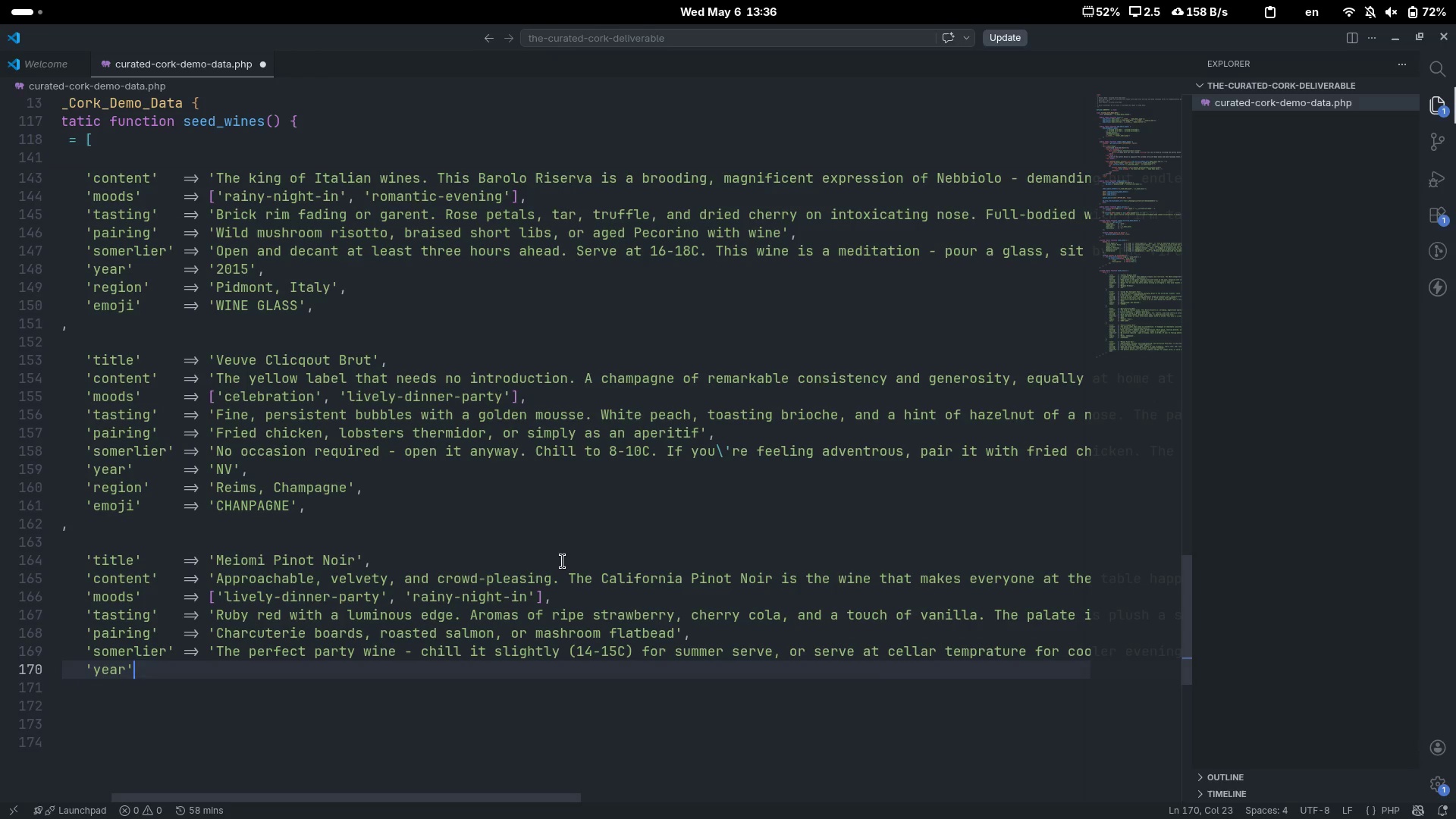 
key(Tab)
key(Tab)
type(=> '22)
key(Backspace)
type(021)
 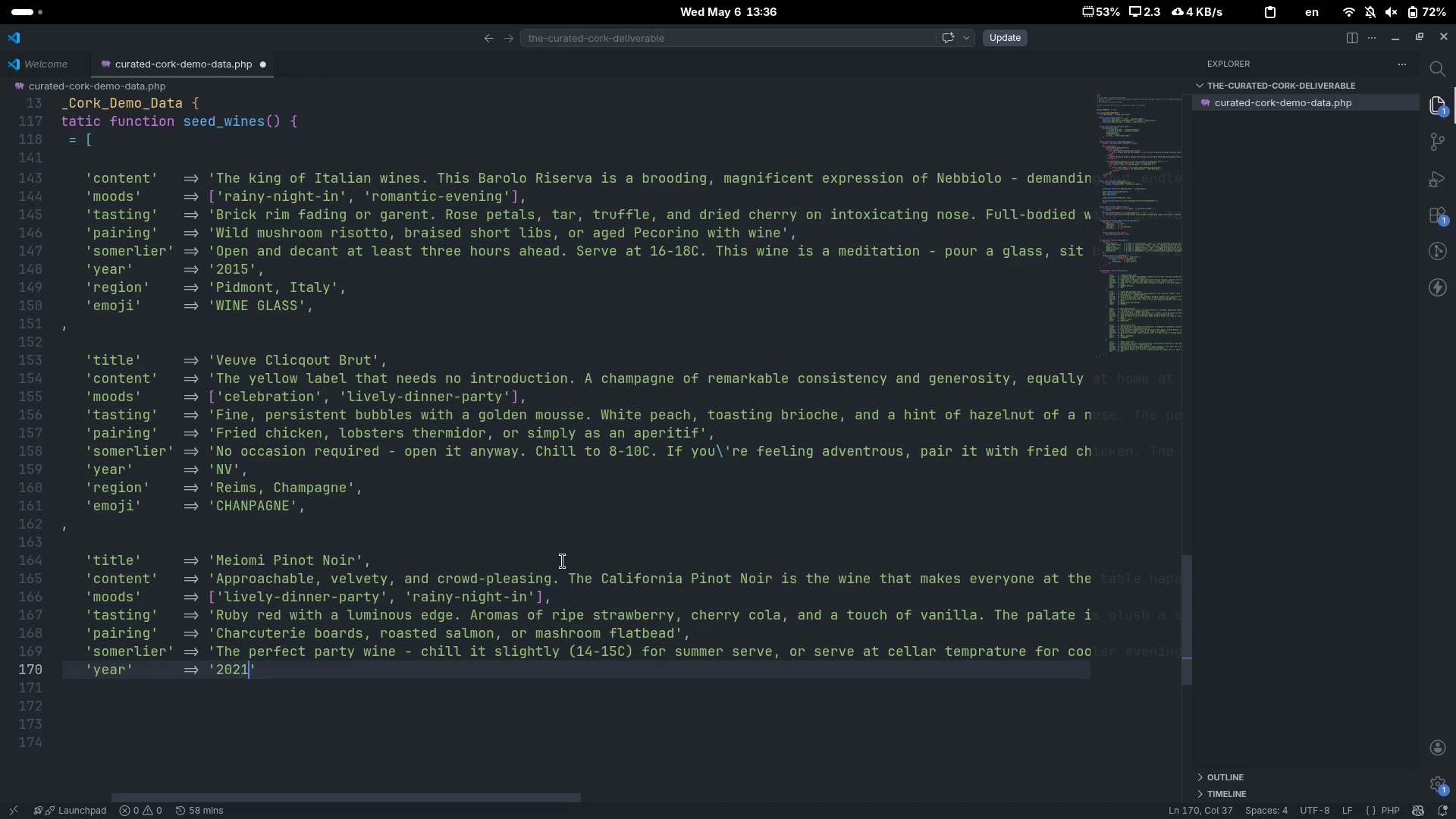 
key(ArrowRight)
 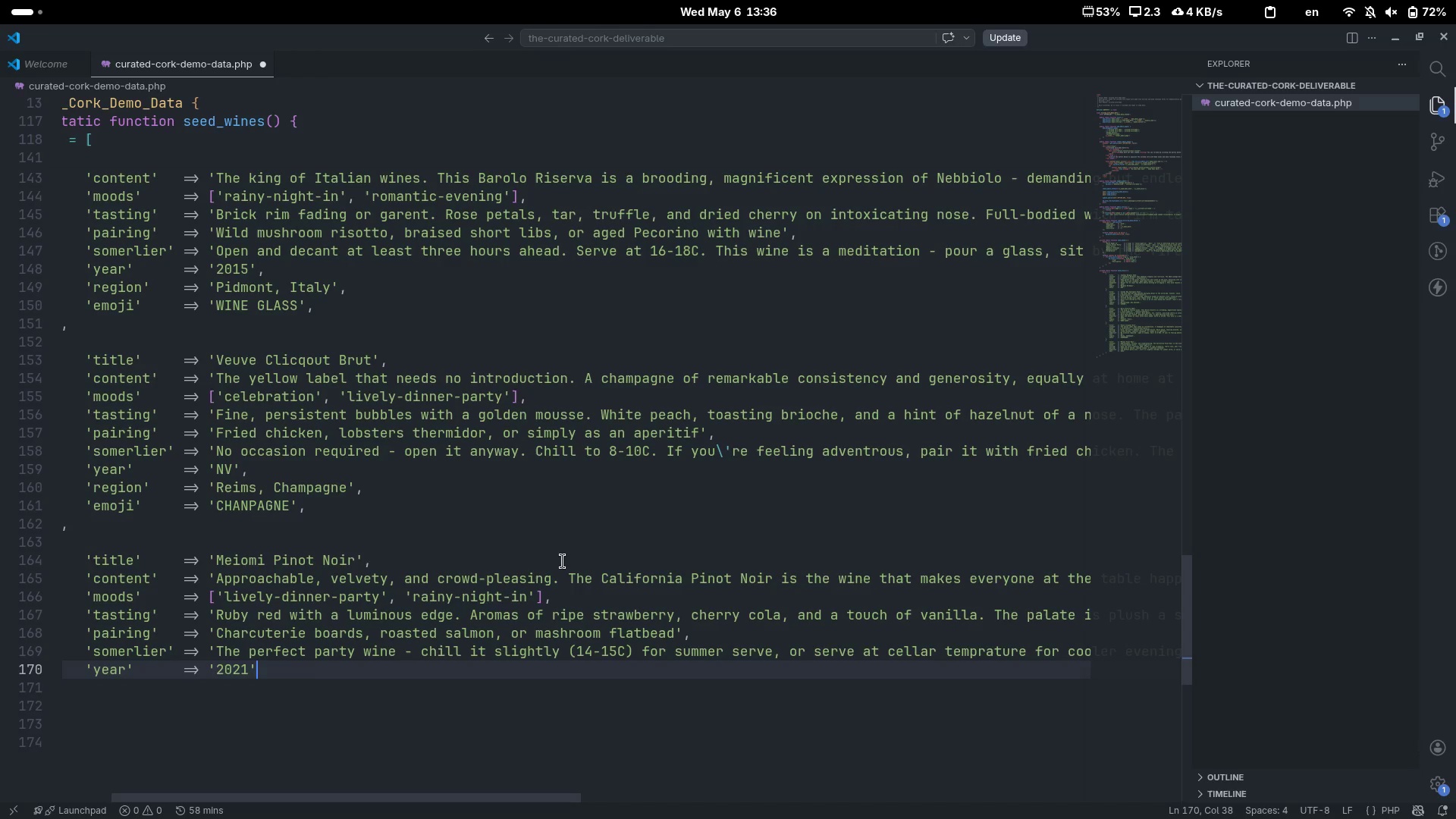 
key(Comma)
 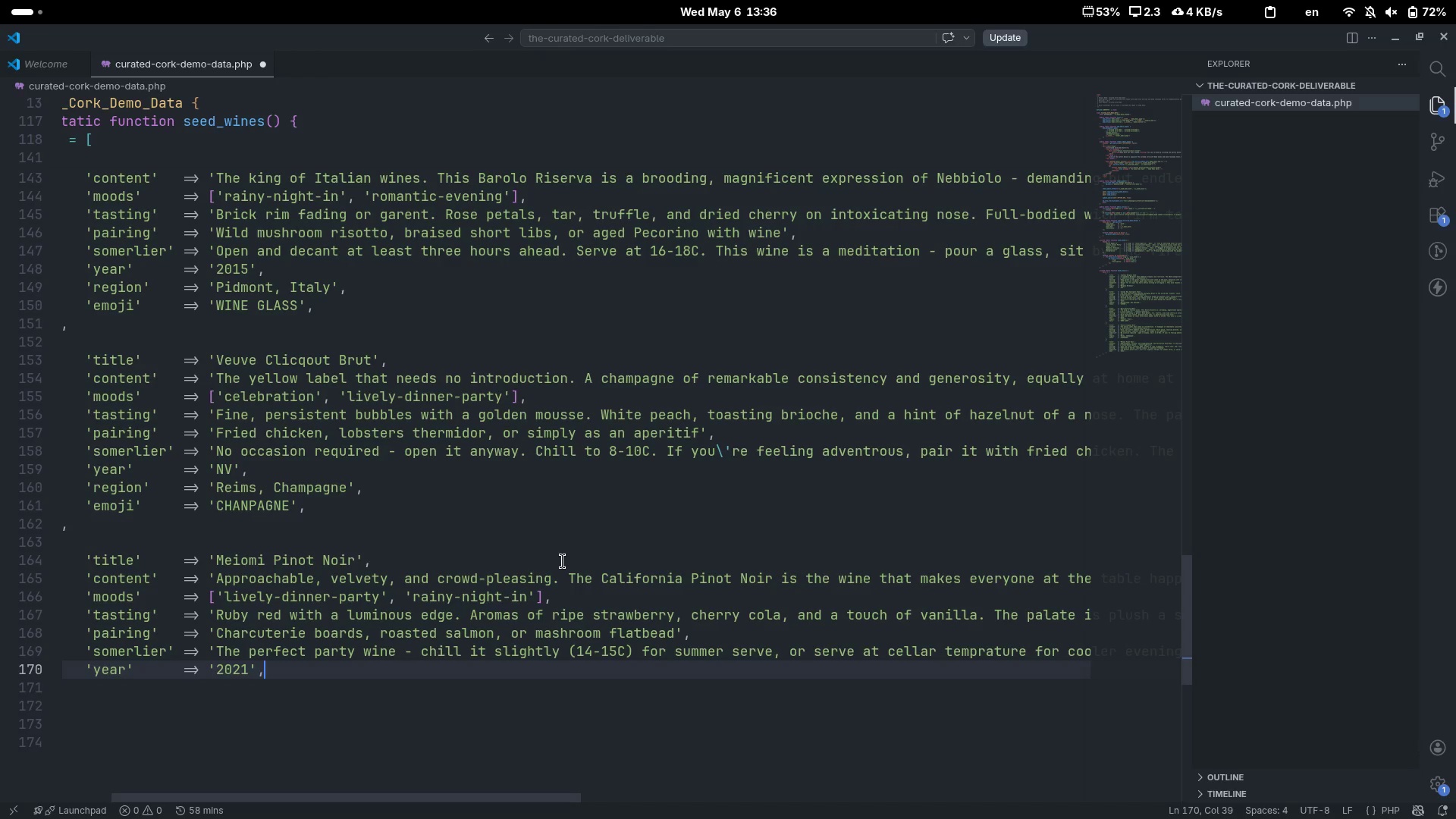 
key(Enter)
 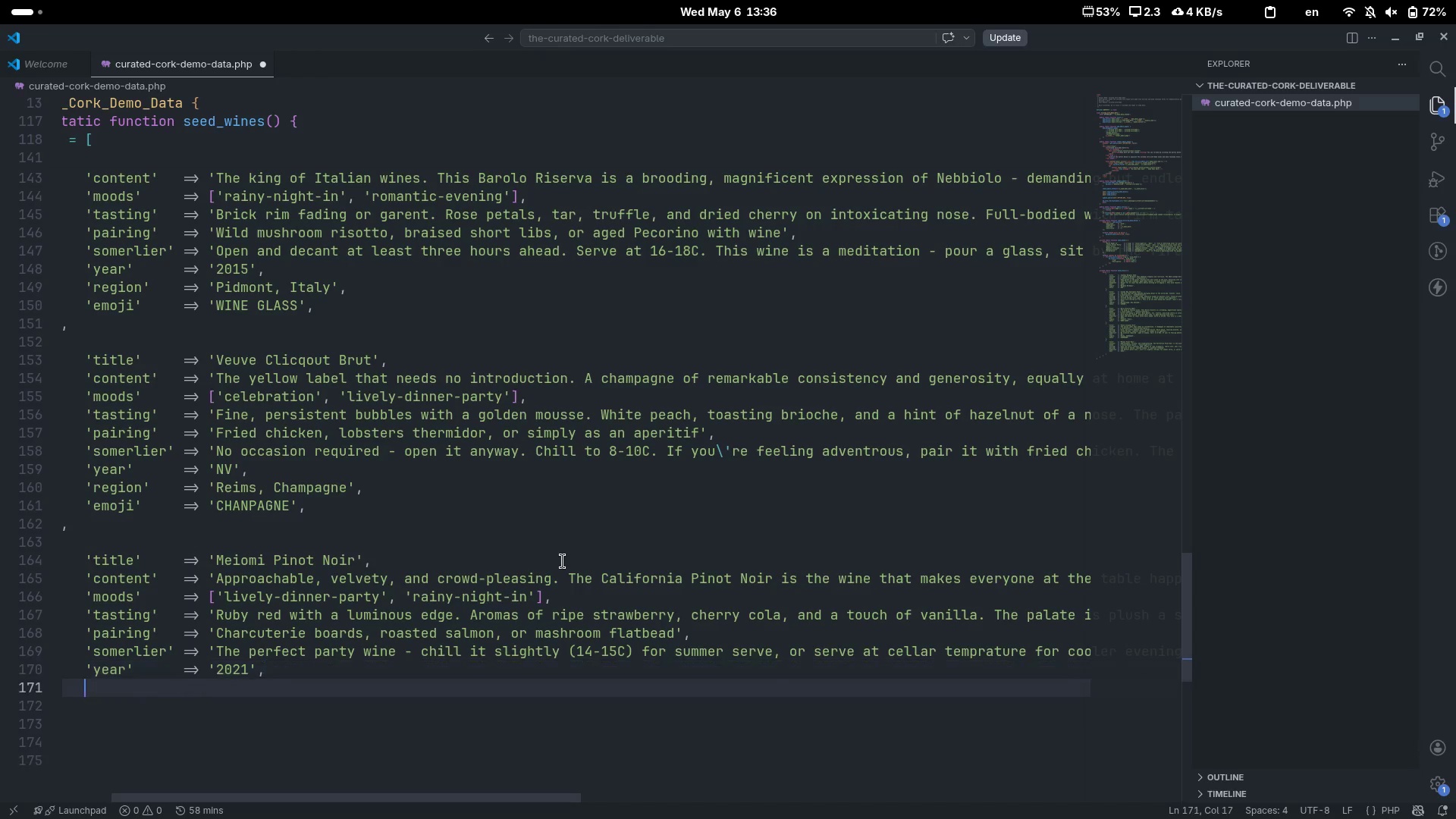 
type('region)
 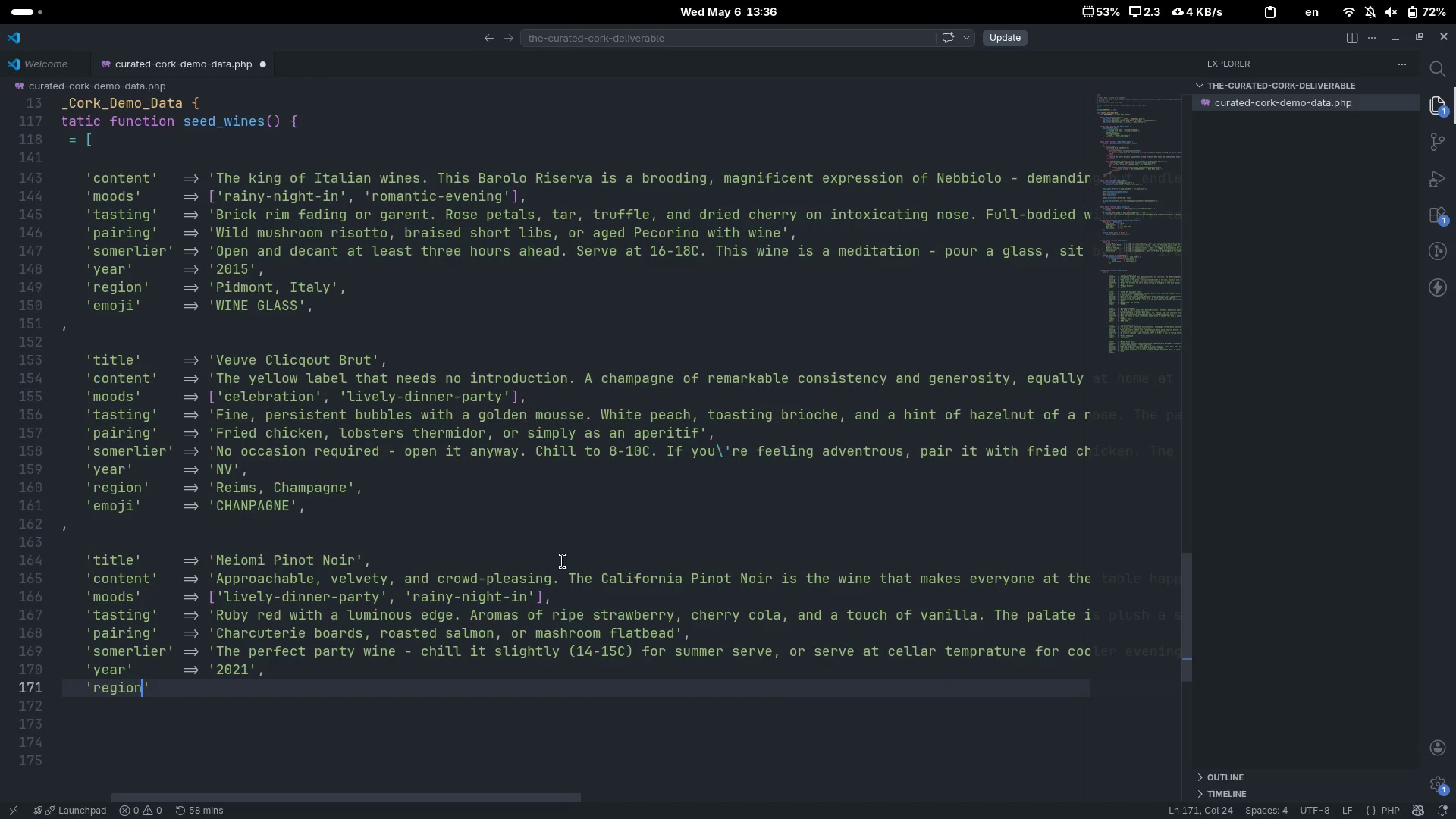 
key(ArrowRight)
 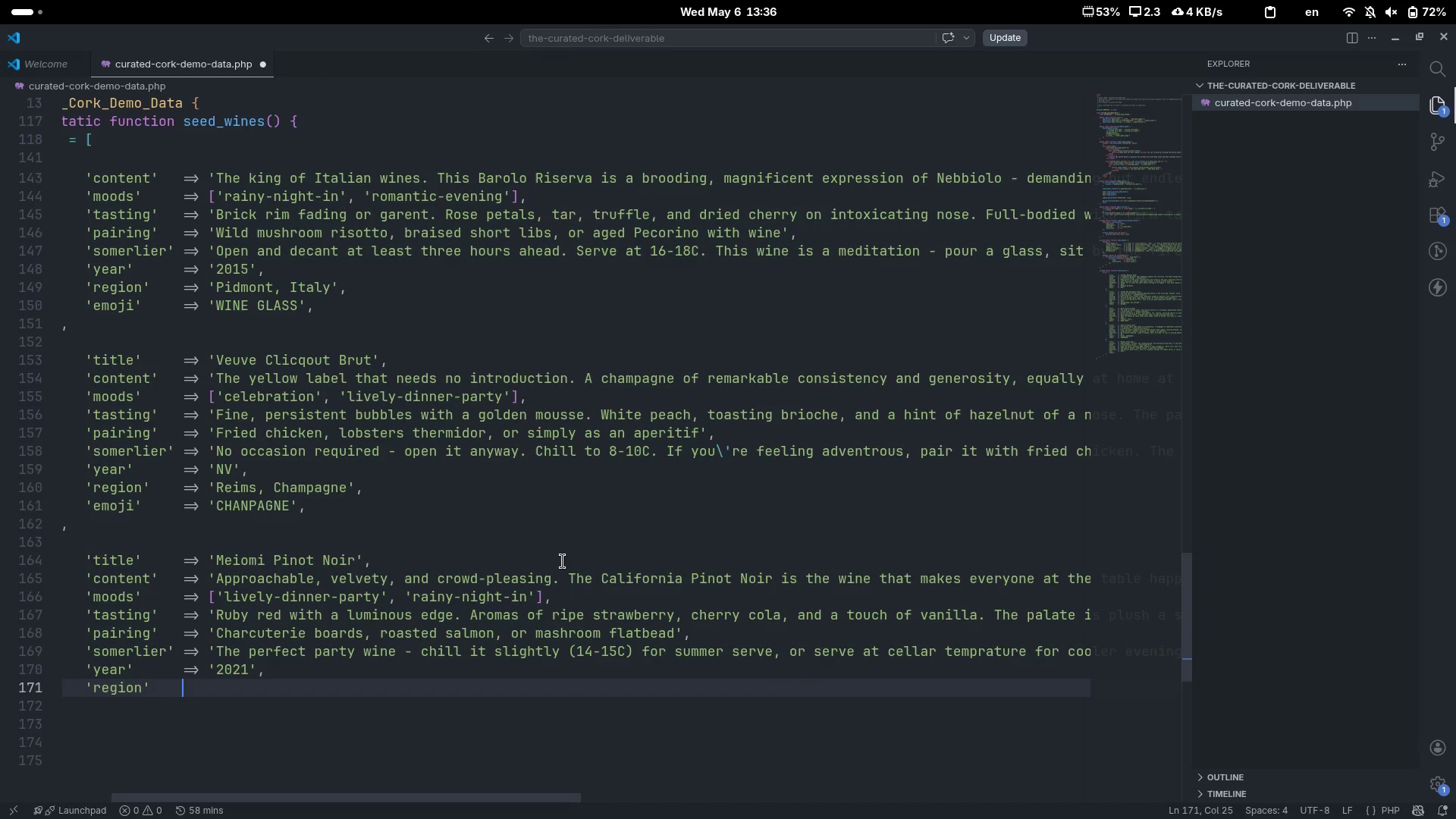 
key(Tab)
type(=> 'California USA)
 